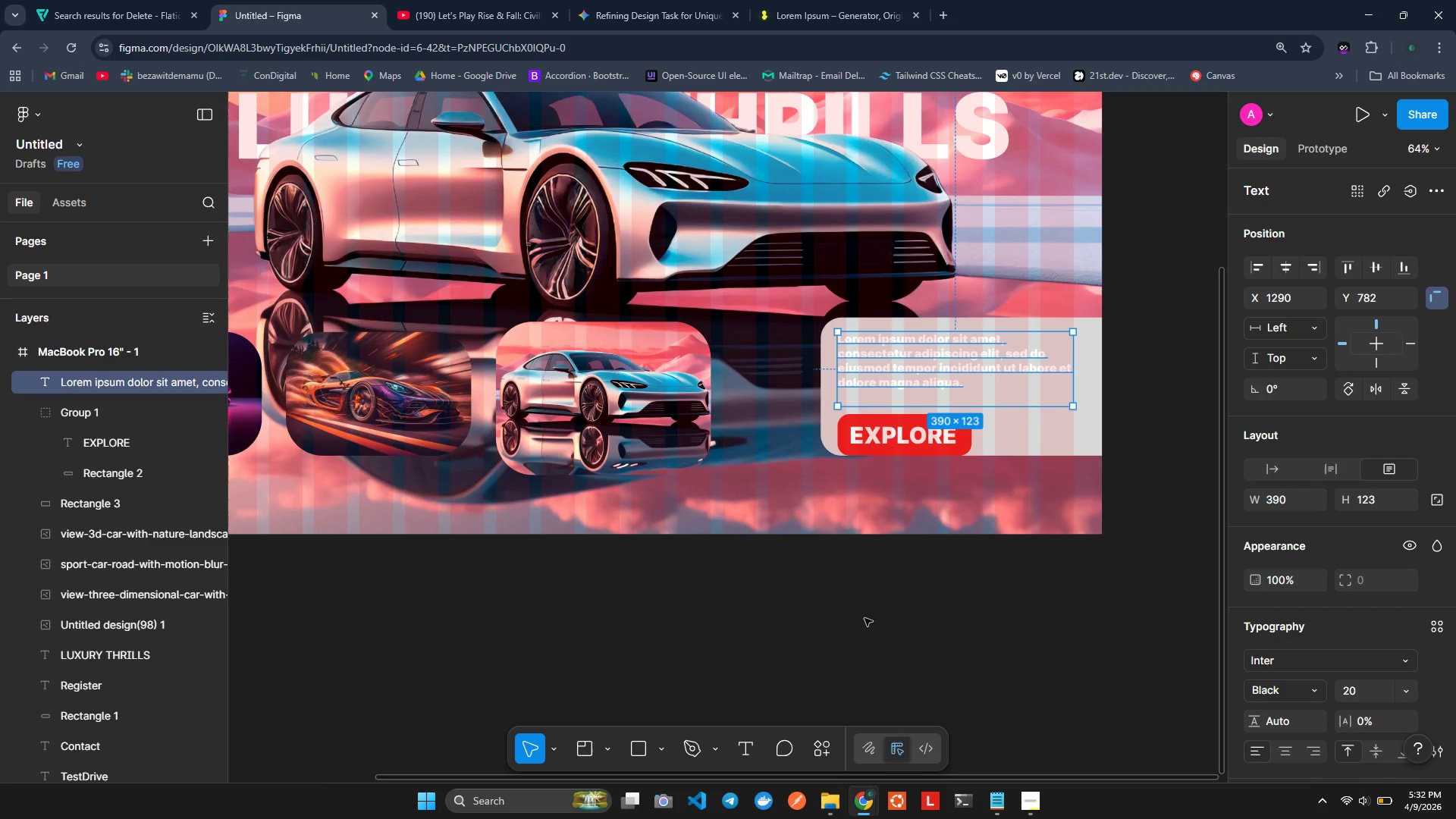 
left_click([862, 620])
 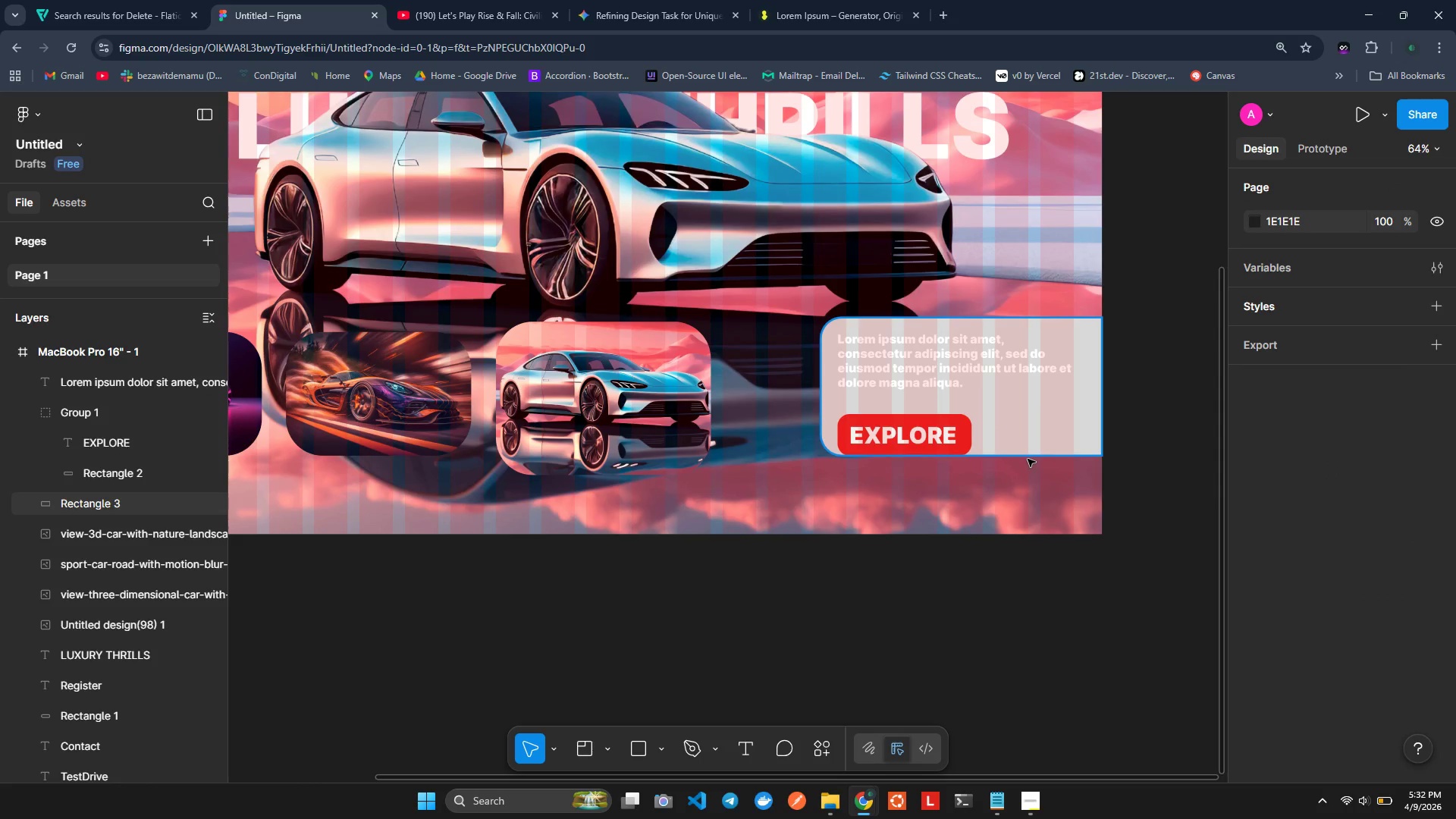 
left_click([1034, 428])
 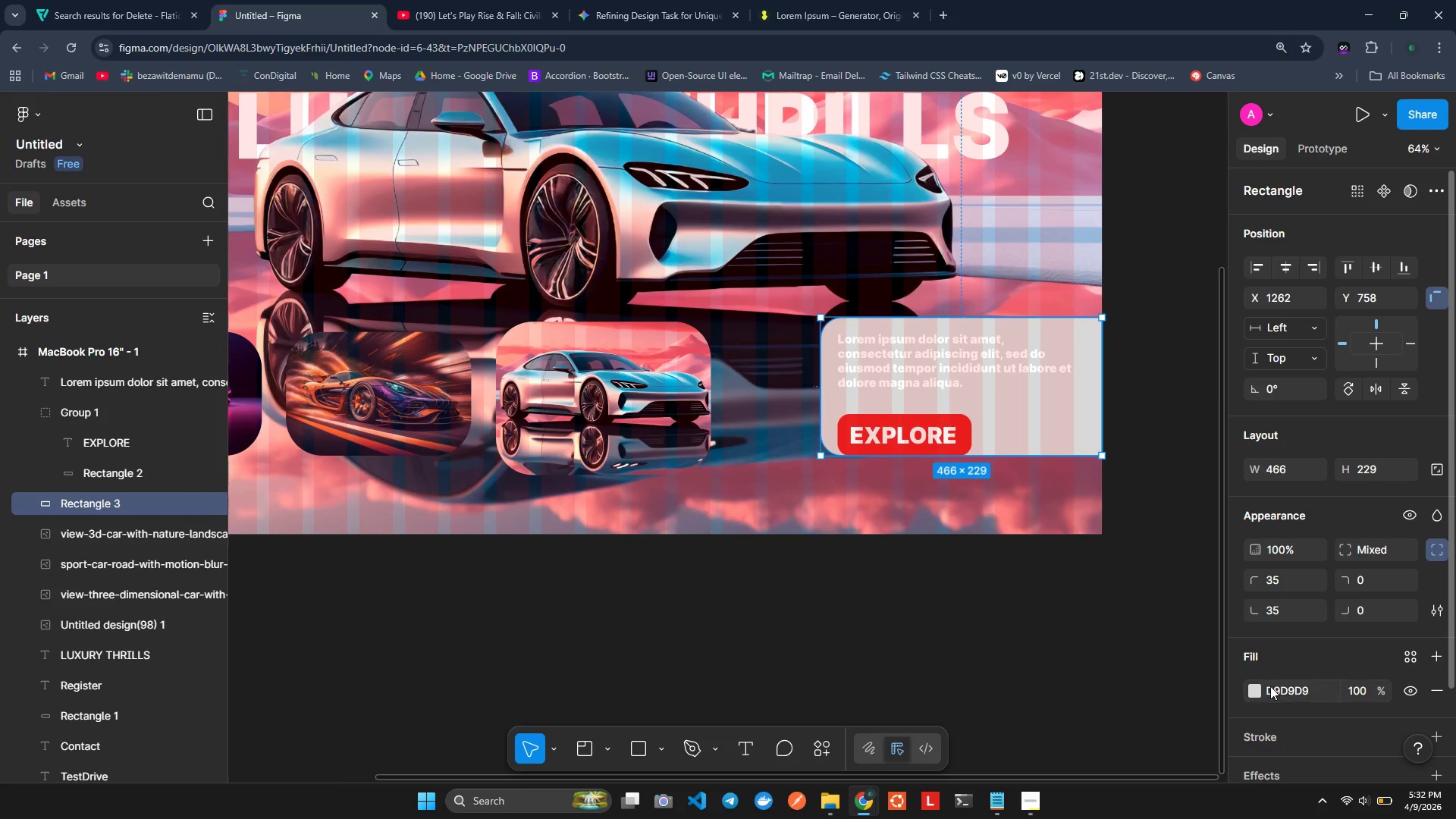 
left_click([1247, 683])
 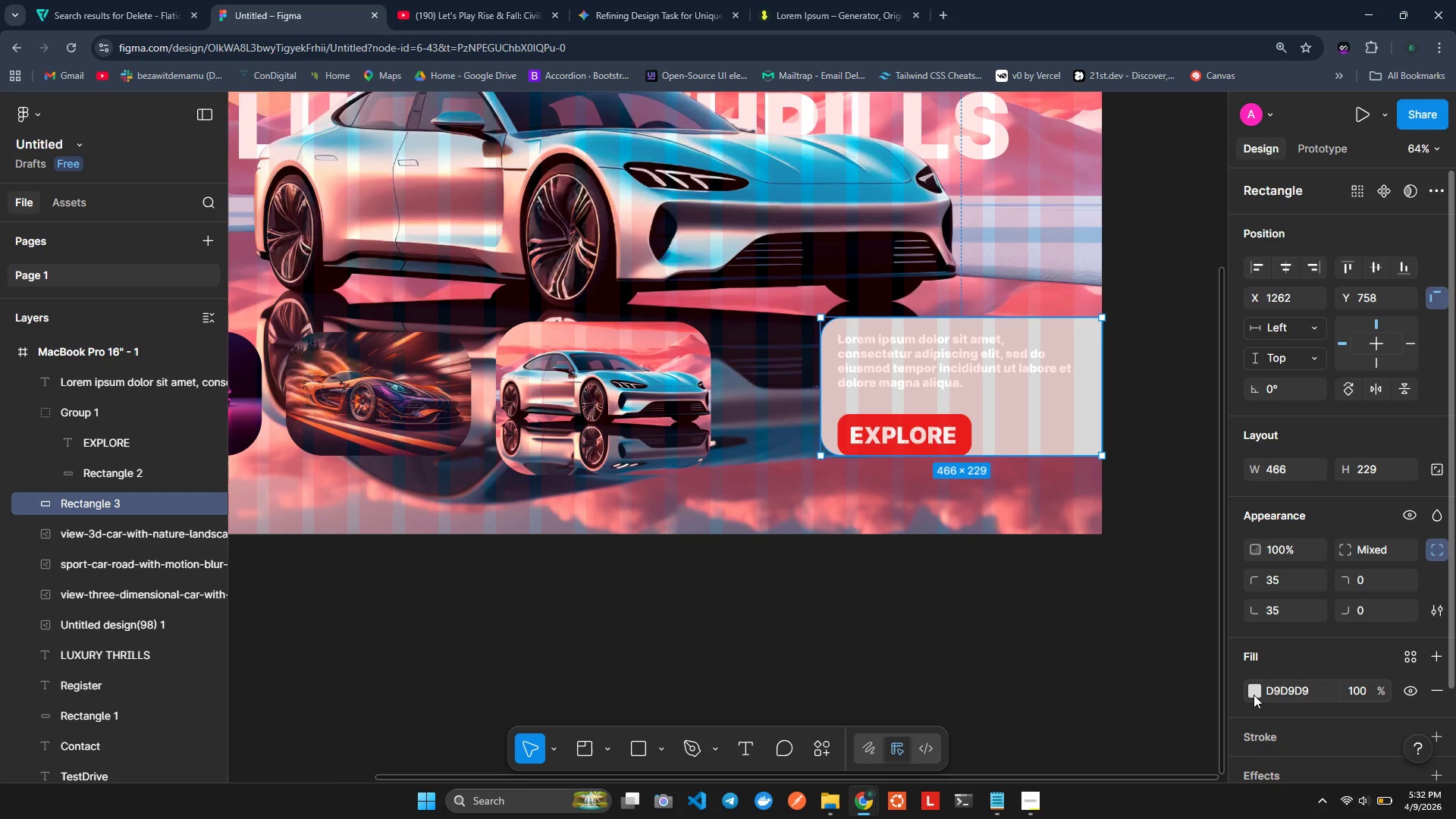 
left_click([1254, 694])
 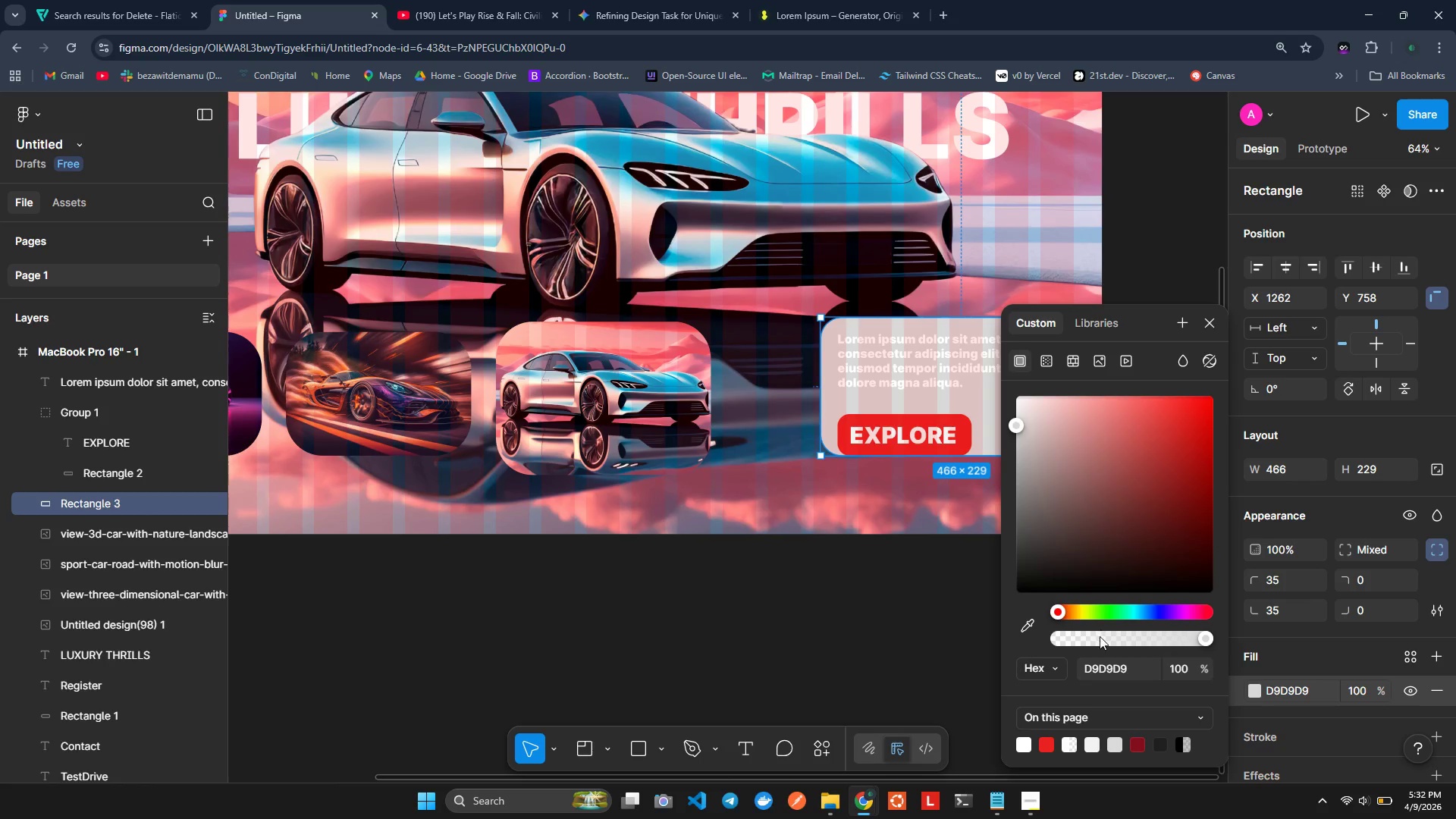 
left_click([1116, 488])
 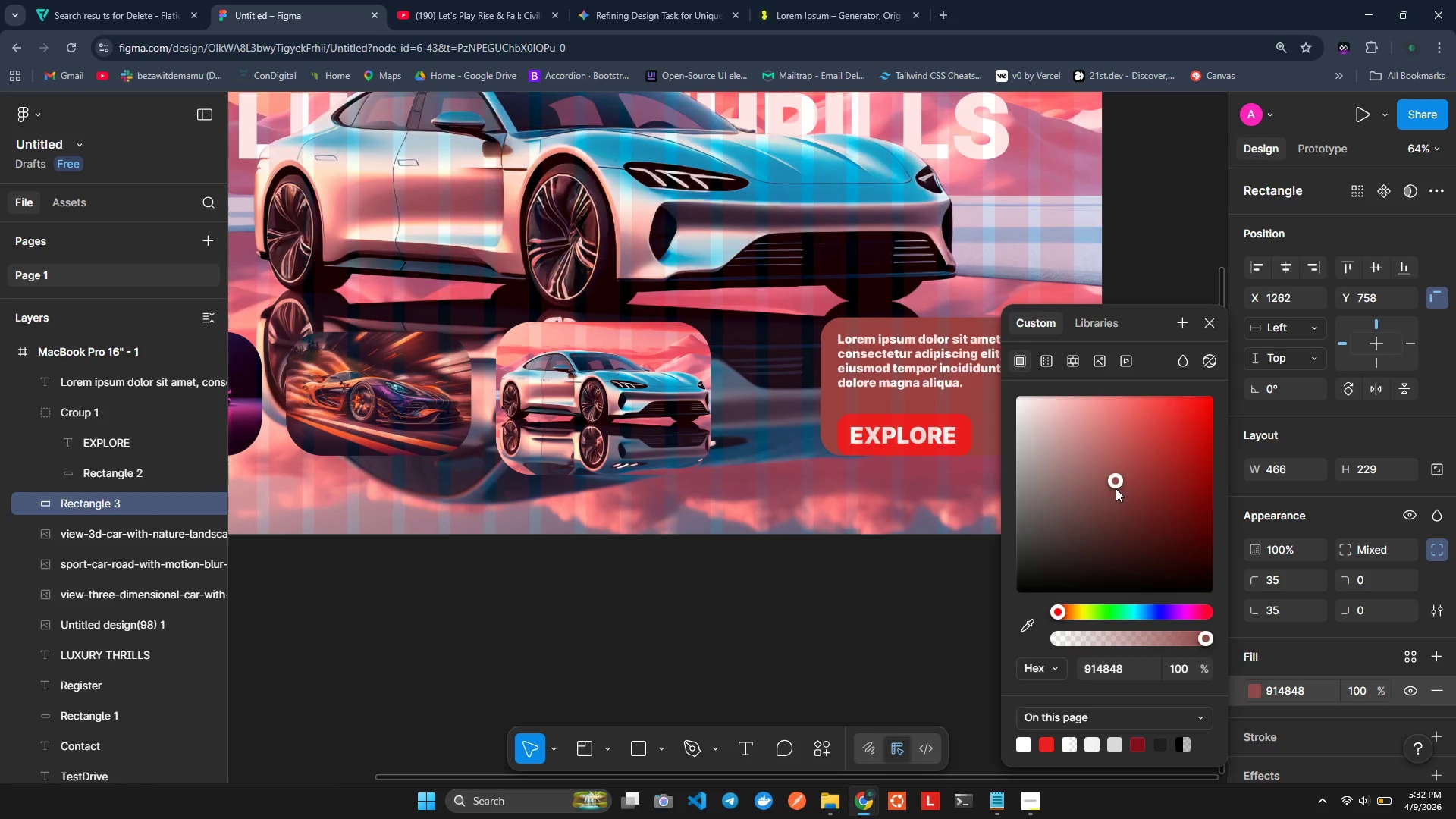 
left_click_drag(start_coordinate=[1116, 488], to_coordinate=[1125, 517])
 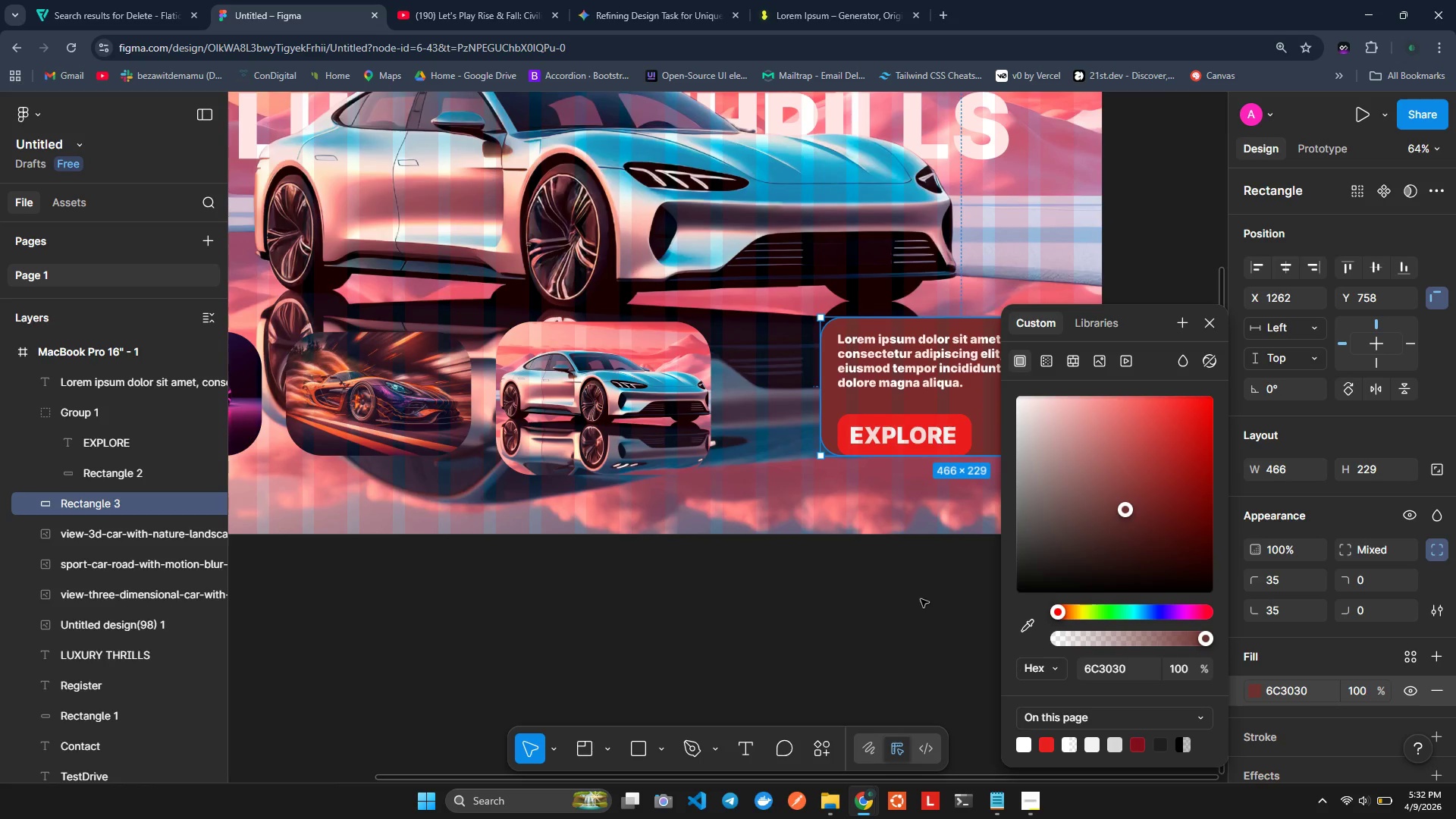 
left_click([915, 611])
 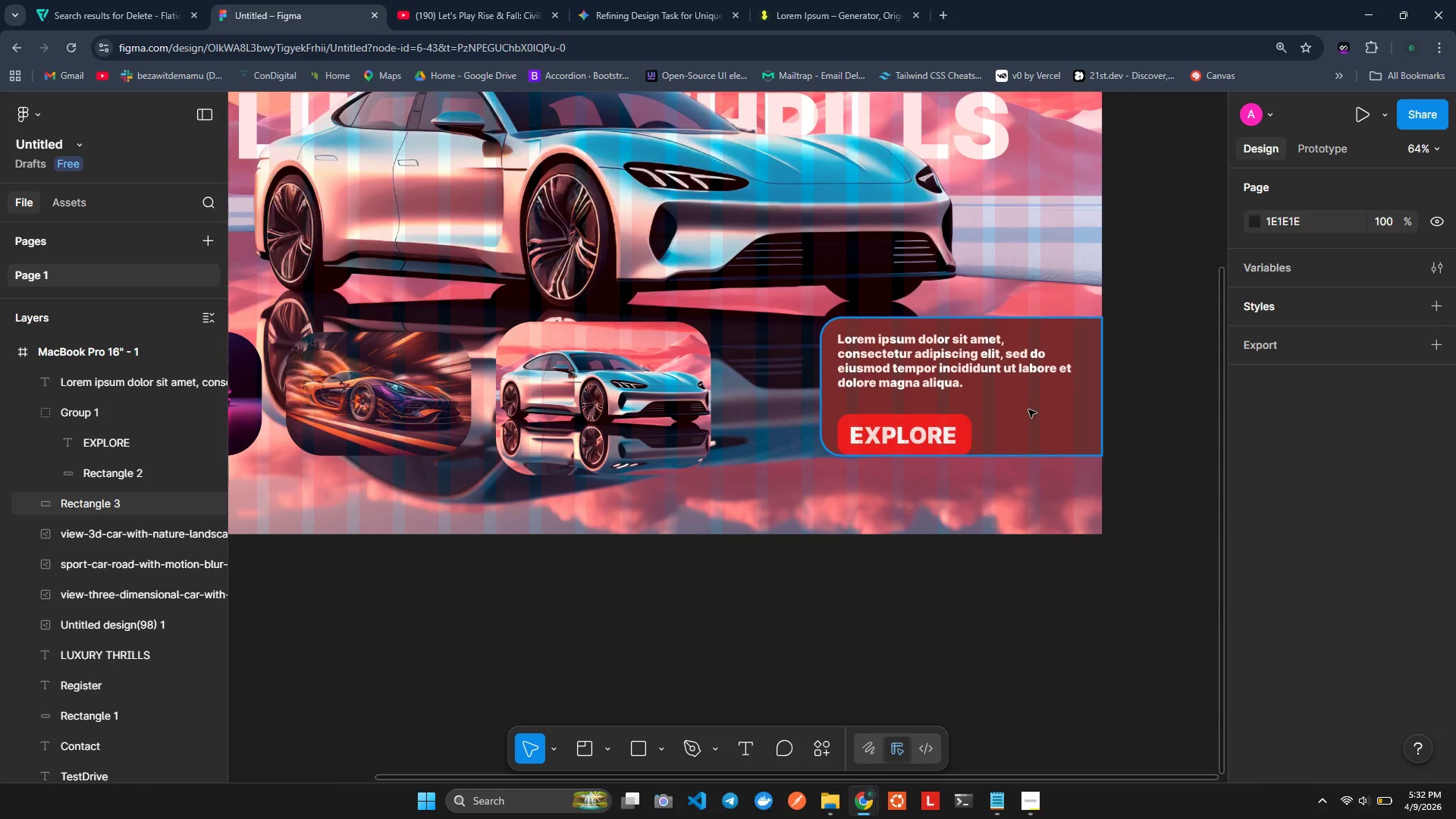 
left_click_drag(start_coordinate=[993, 453], to_coordinate=[998, 472])
 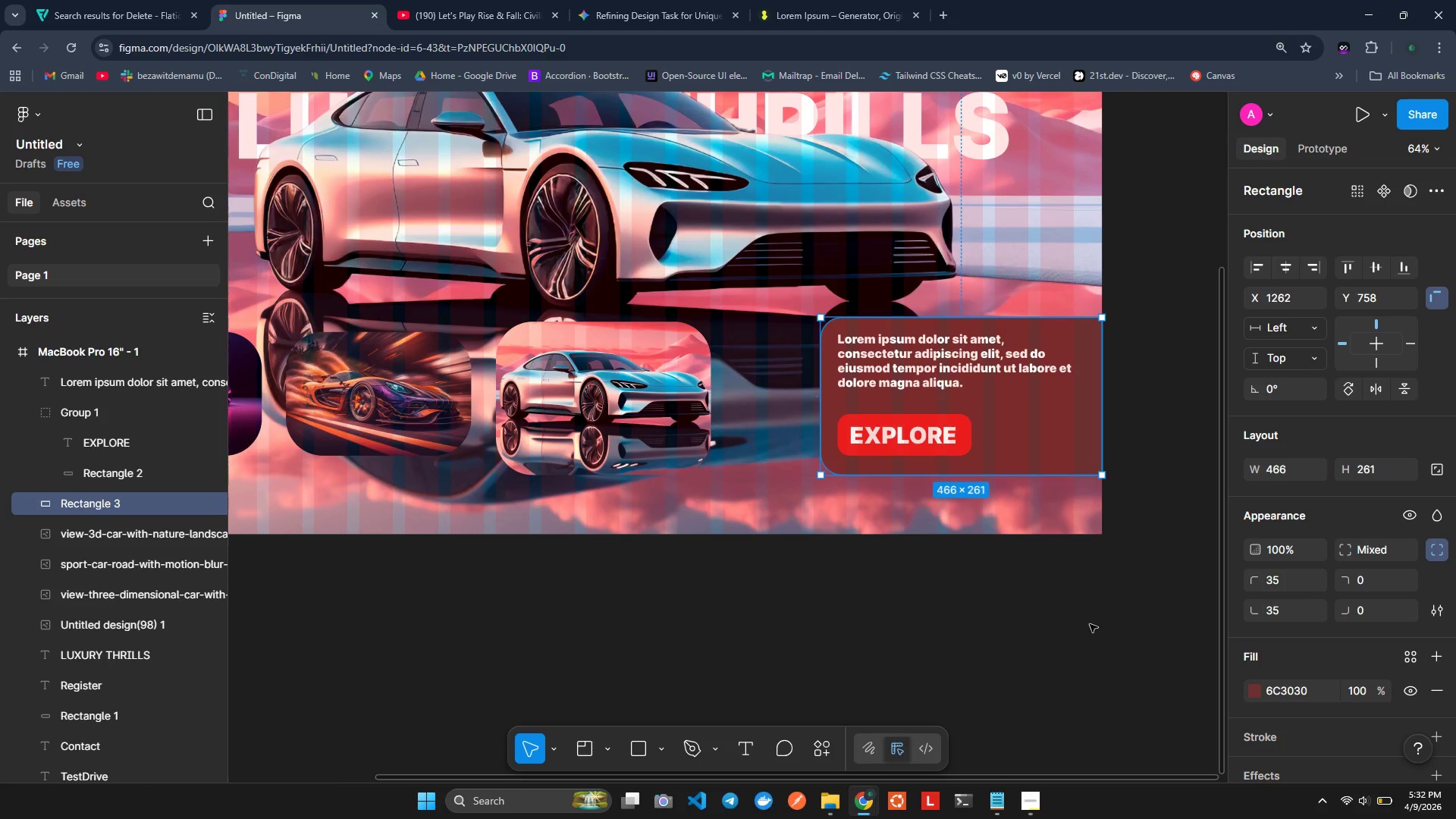 
left_click([1097, 637])
 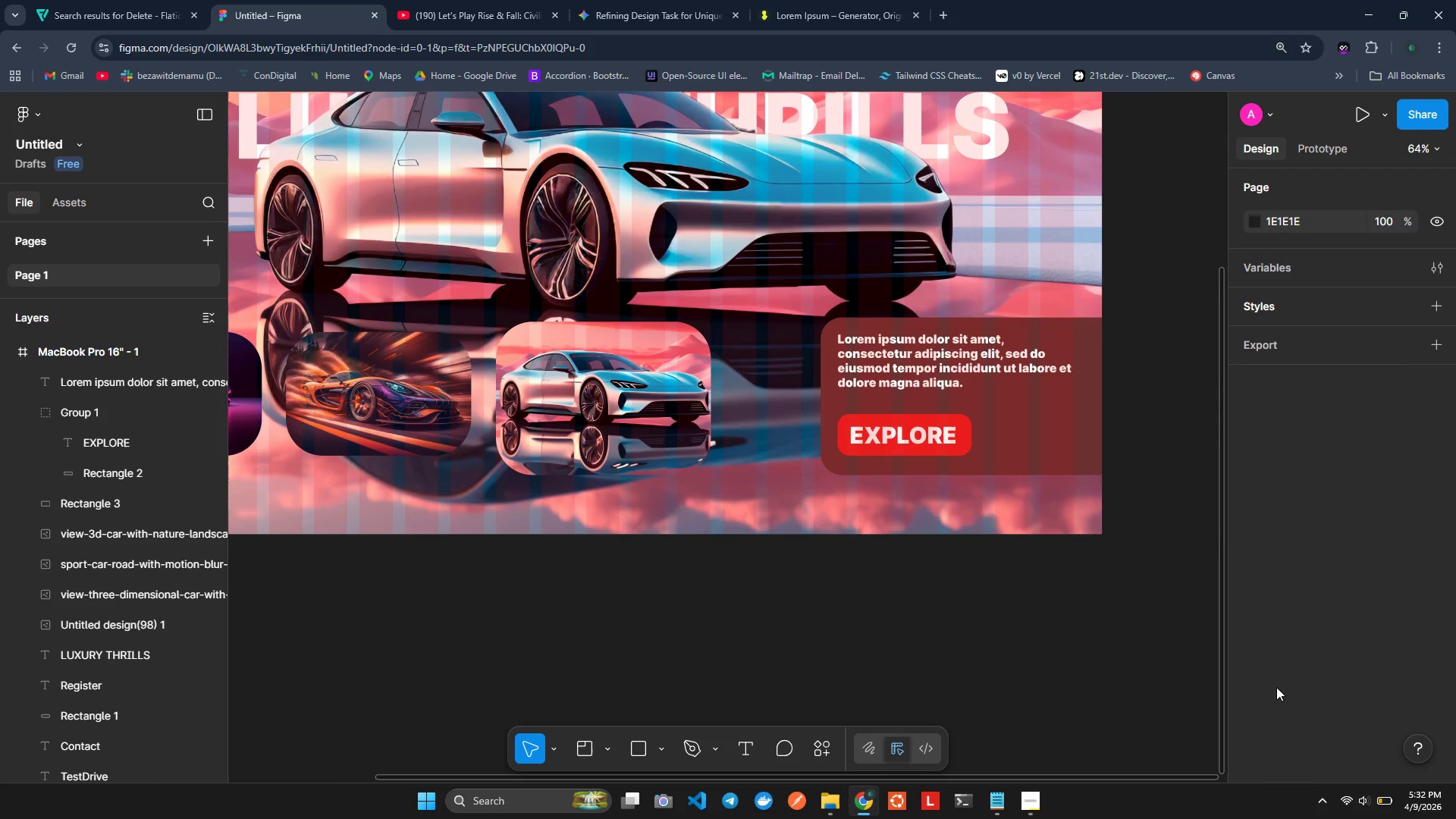 
wait(10.02)
 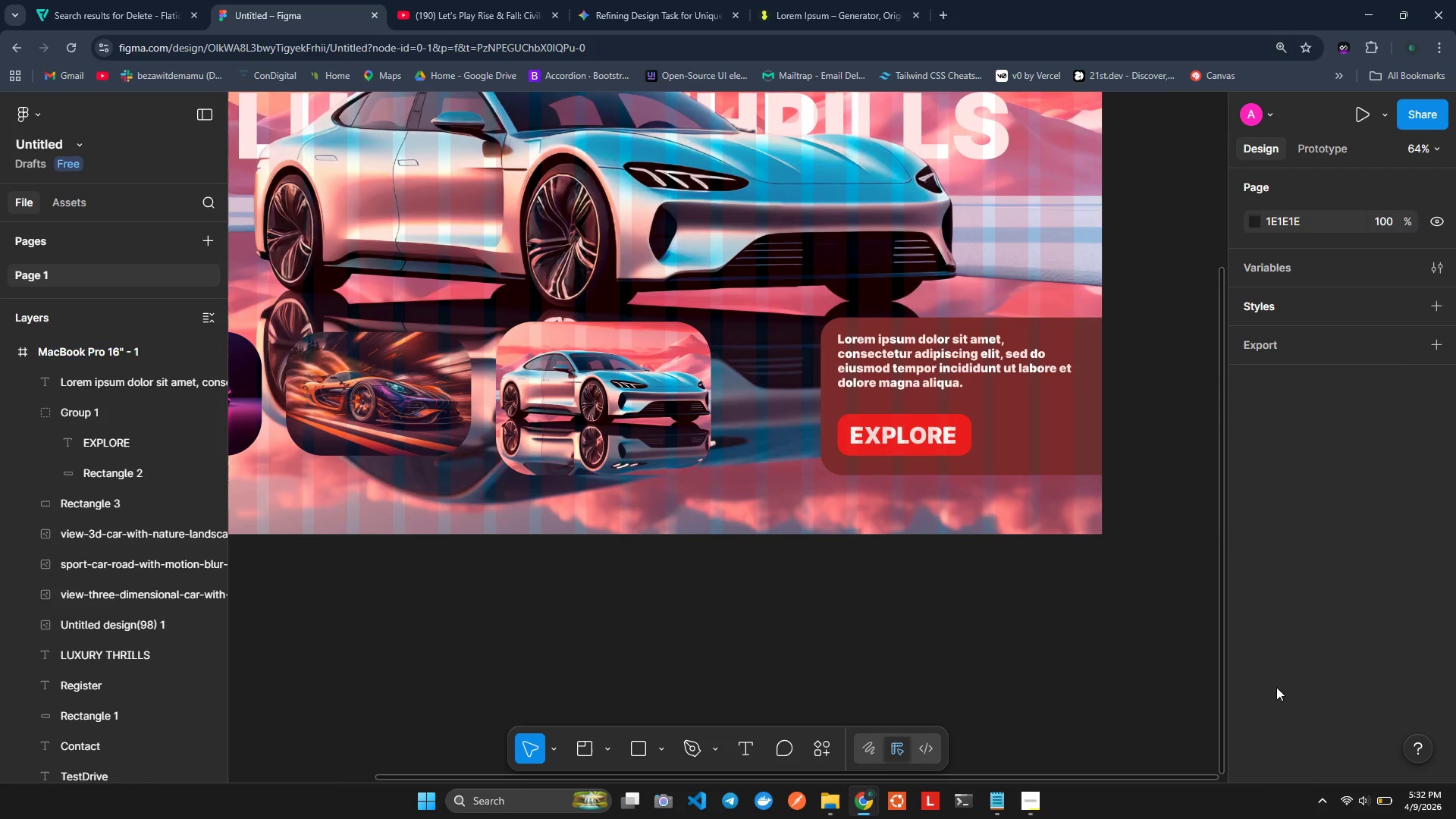 
left_click([1038, 390])
 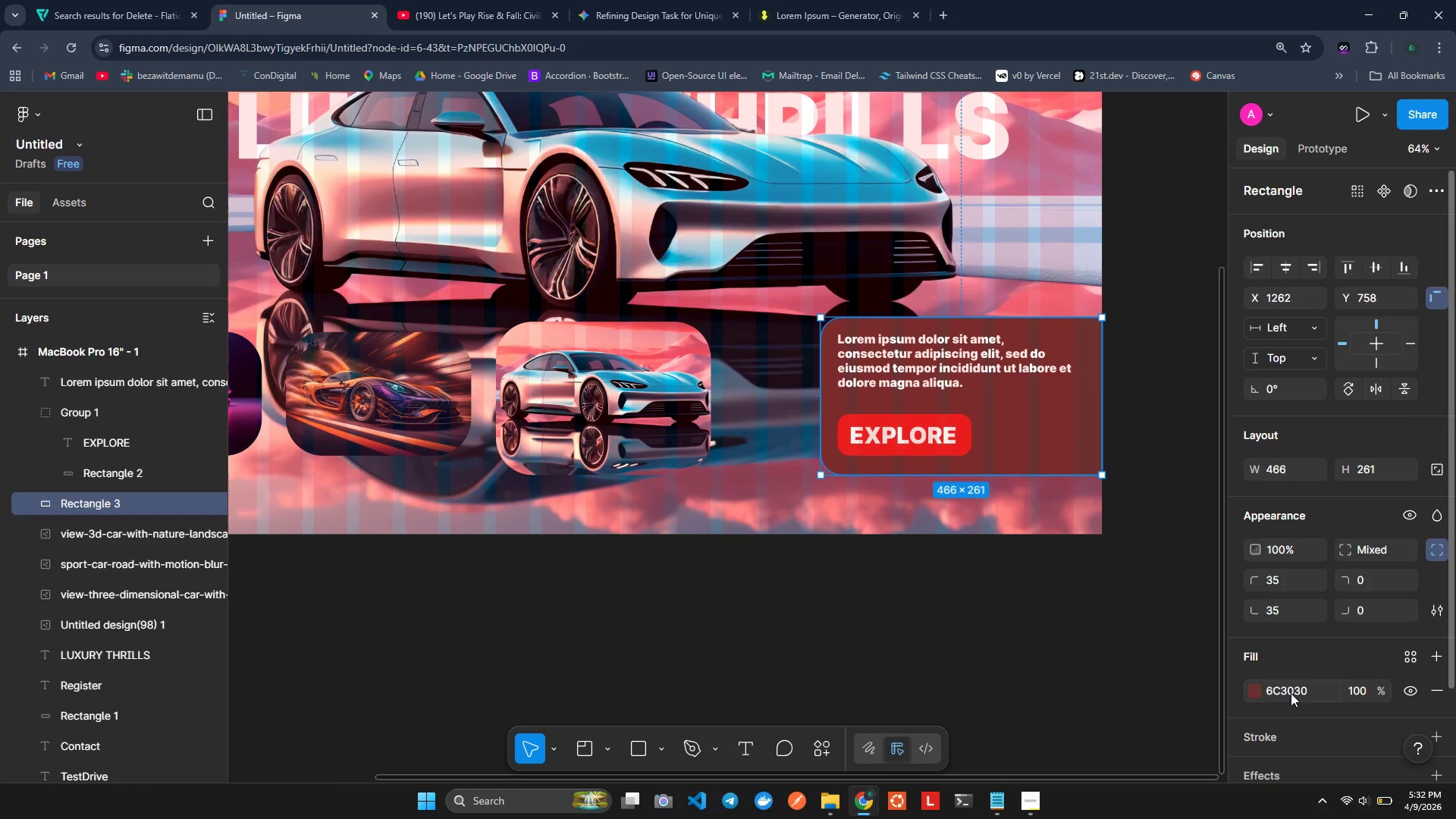 
left_click([1291, 688])
 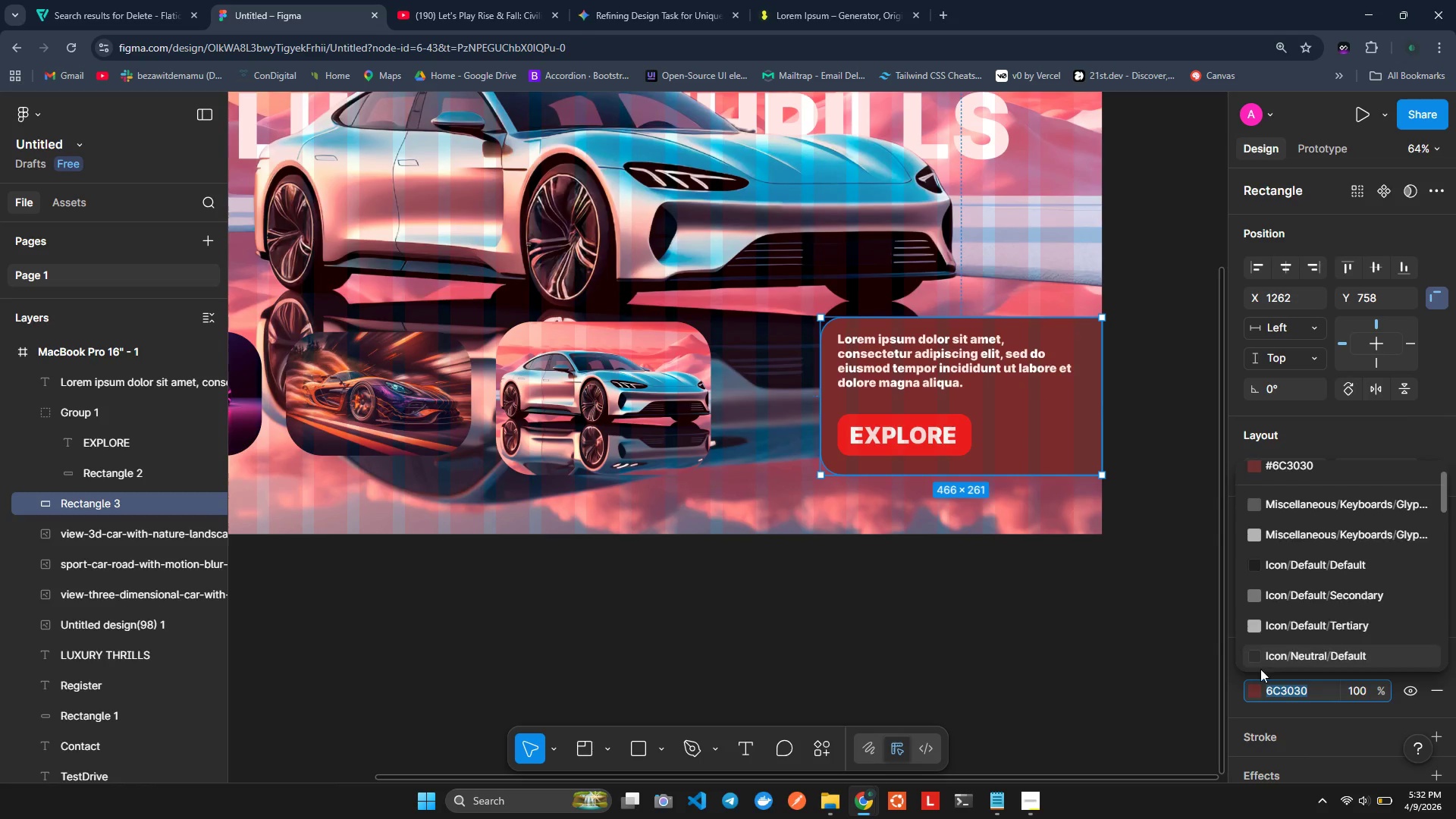 
left_click([1253, 692])
 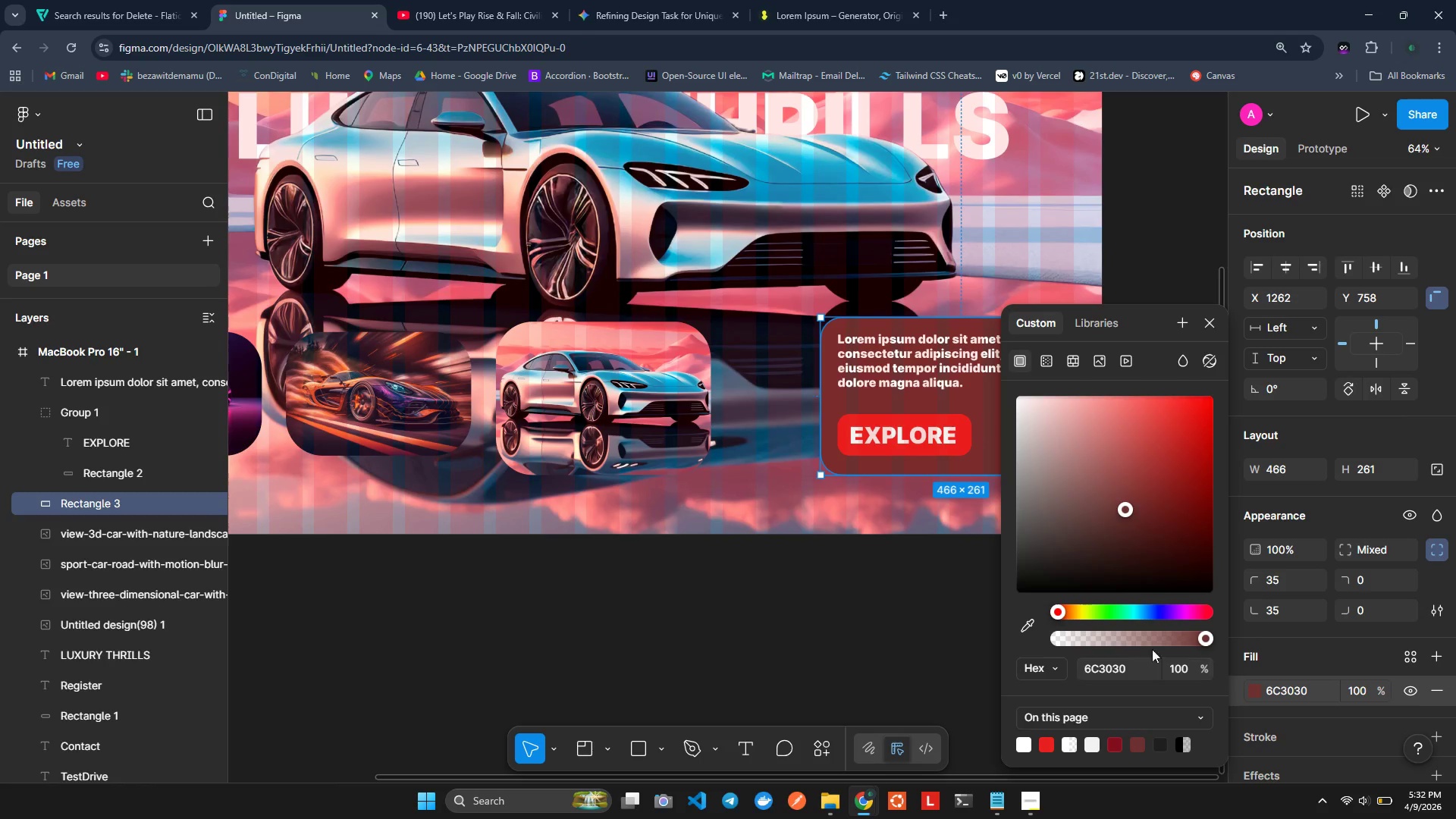 
left_click_drag(start_coordinate=[1164, 635], to_coordinate=[1139, 640])
 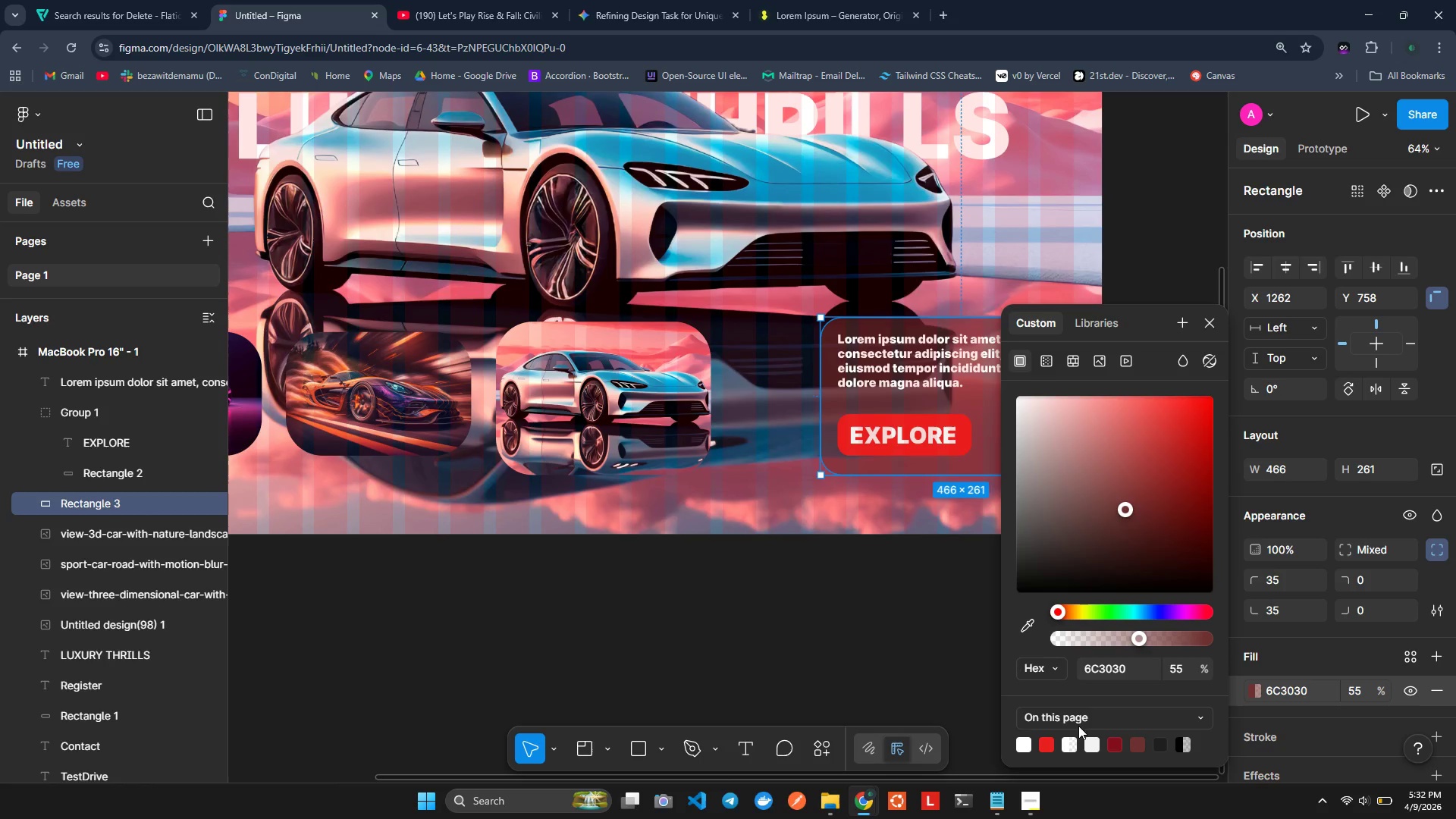 
scroll: coordinate [1065, 711], scroll_direction: down, amount: 1.0
 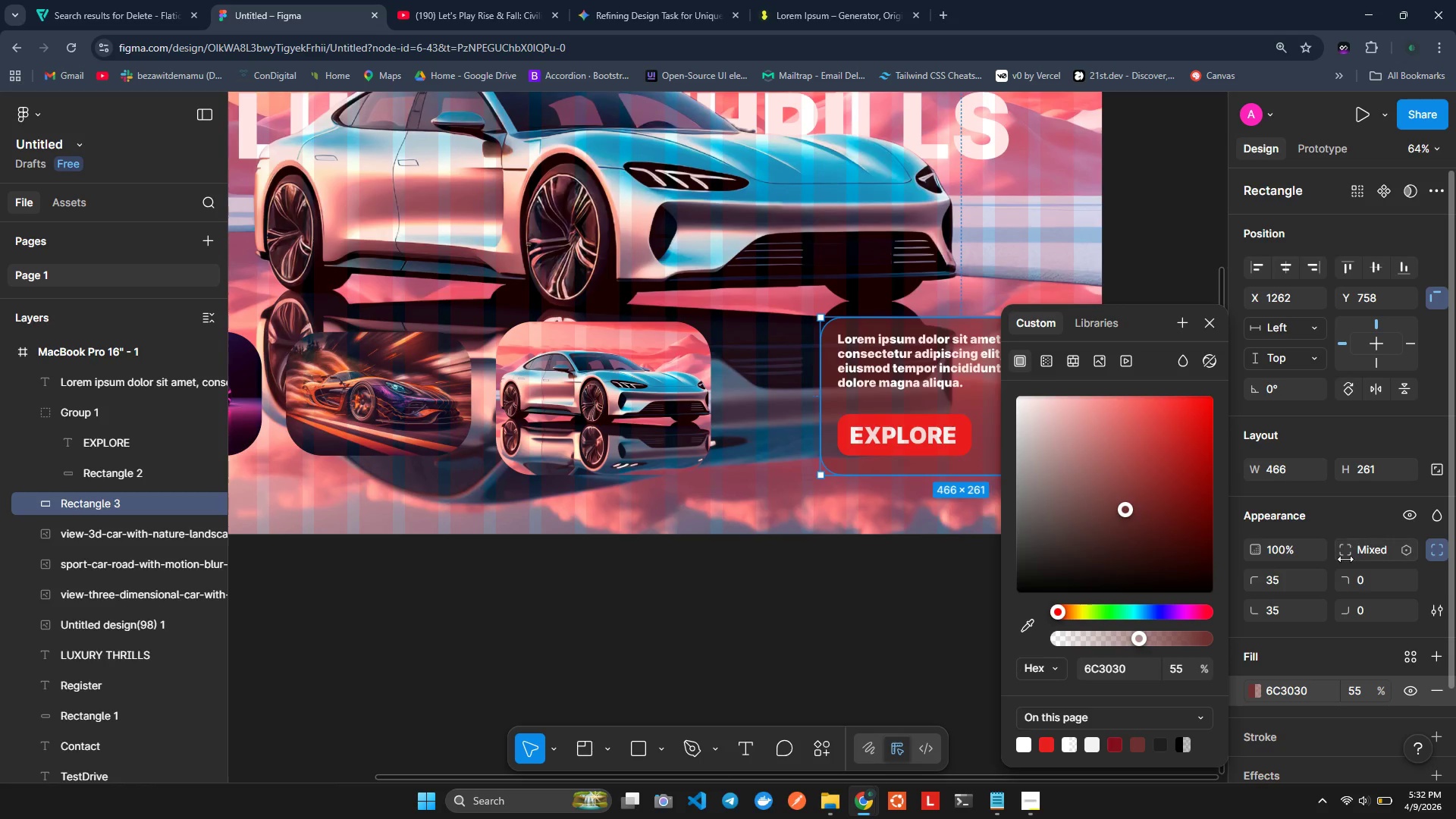 
left_click([1356, 516])
 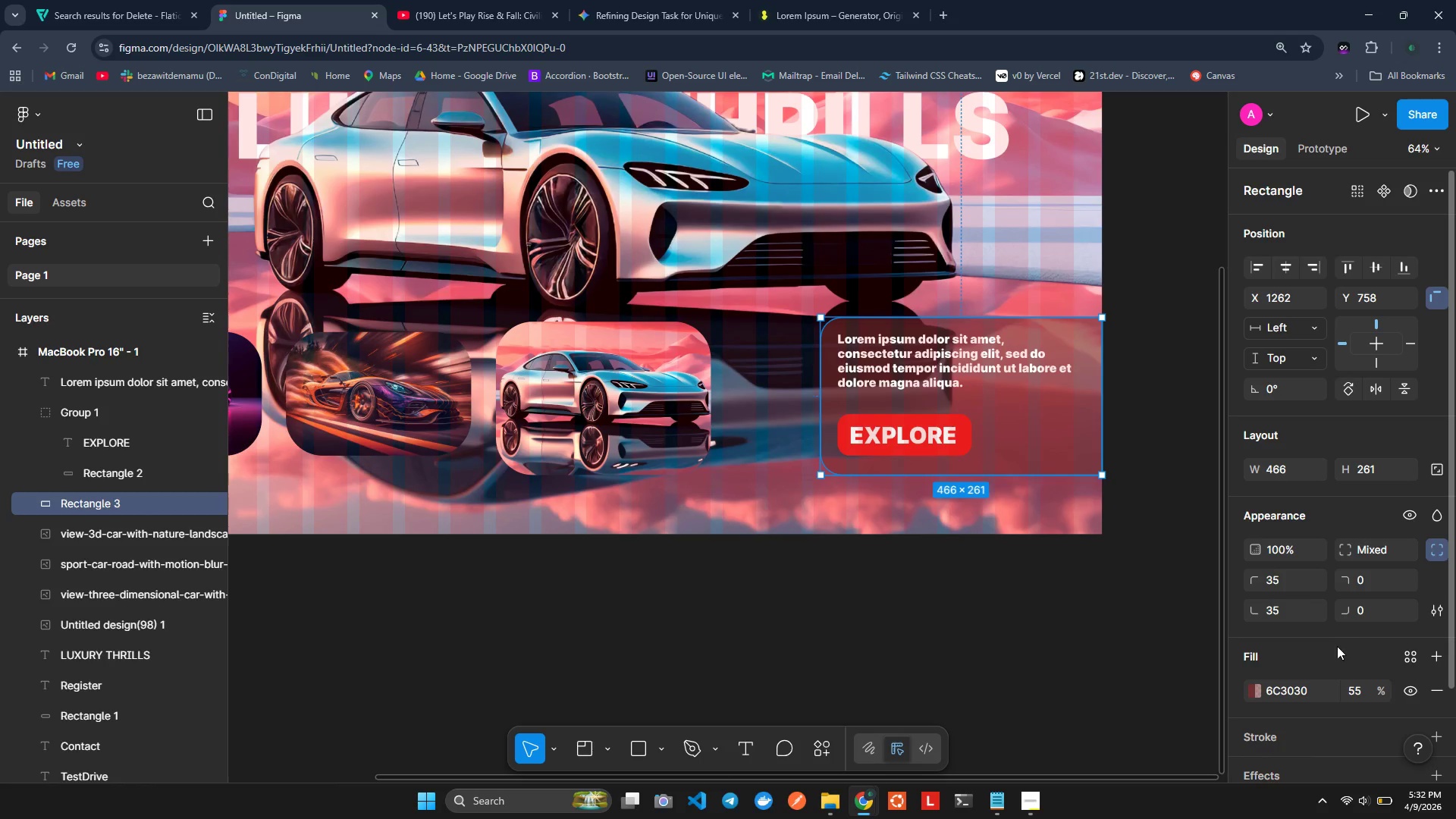 
scroll: coordinate [1313, 671], scroll_direction: down, amount: 3.0
 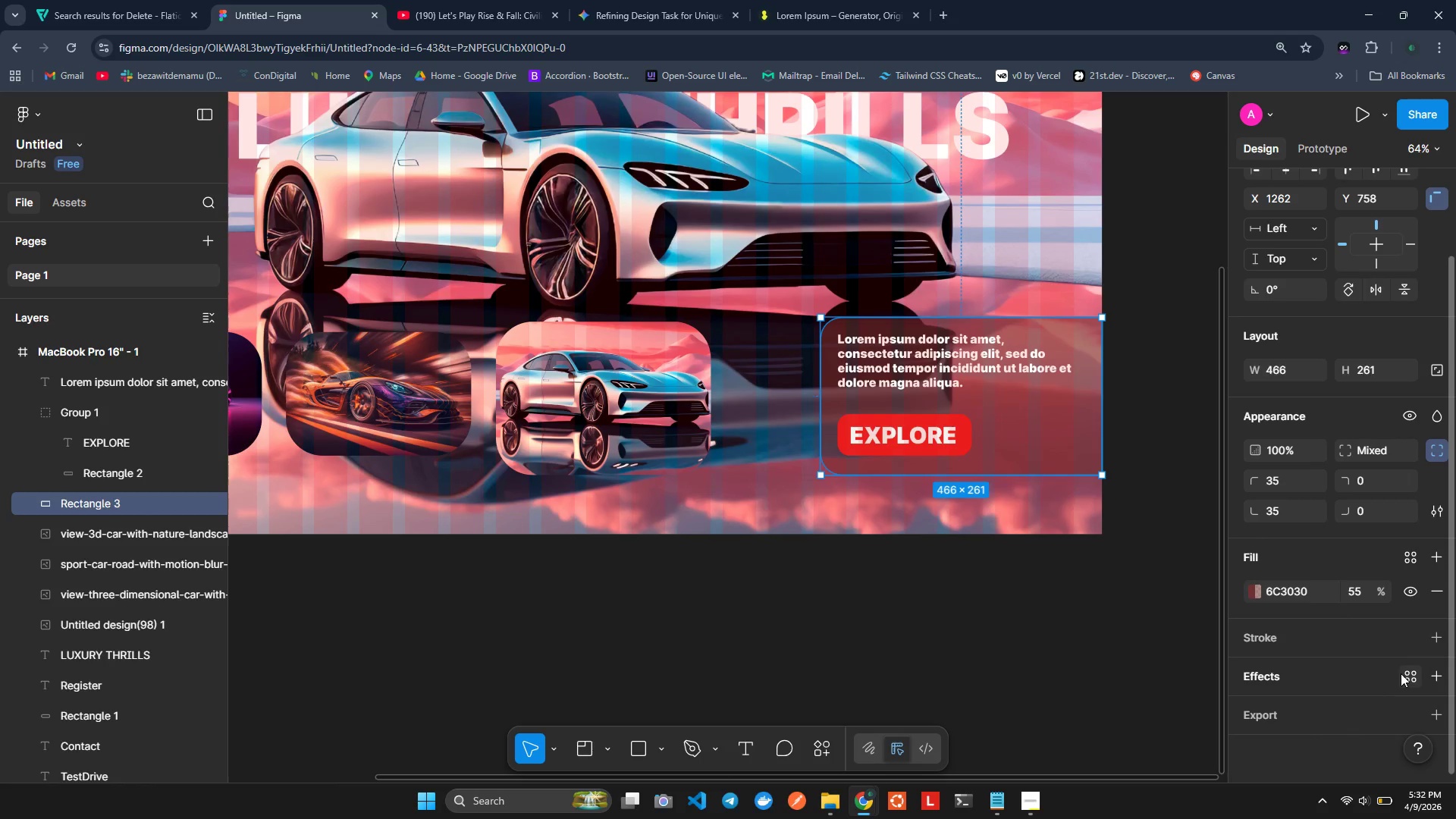 
left_click([1445, 677])
 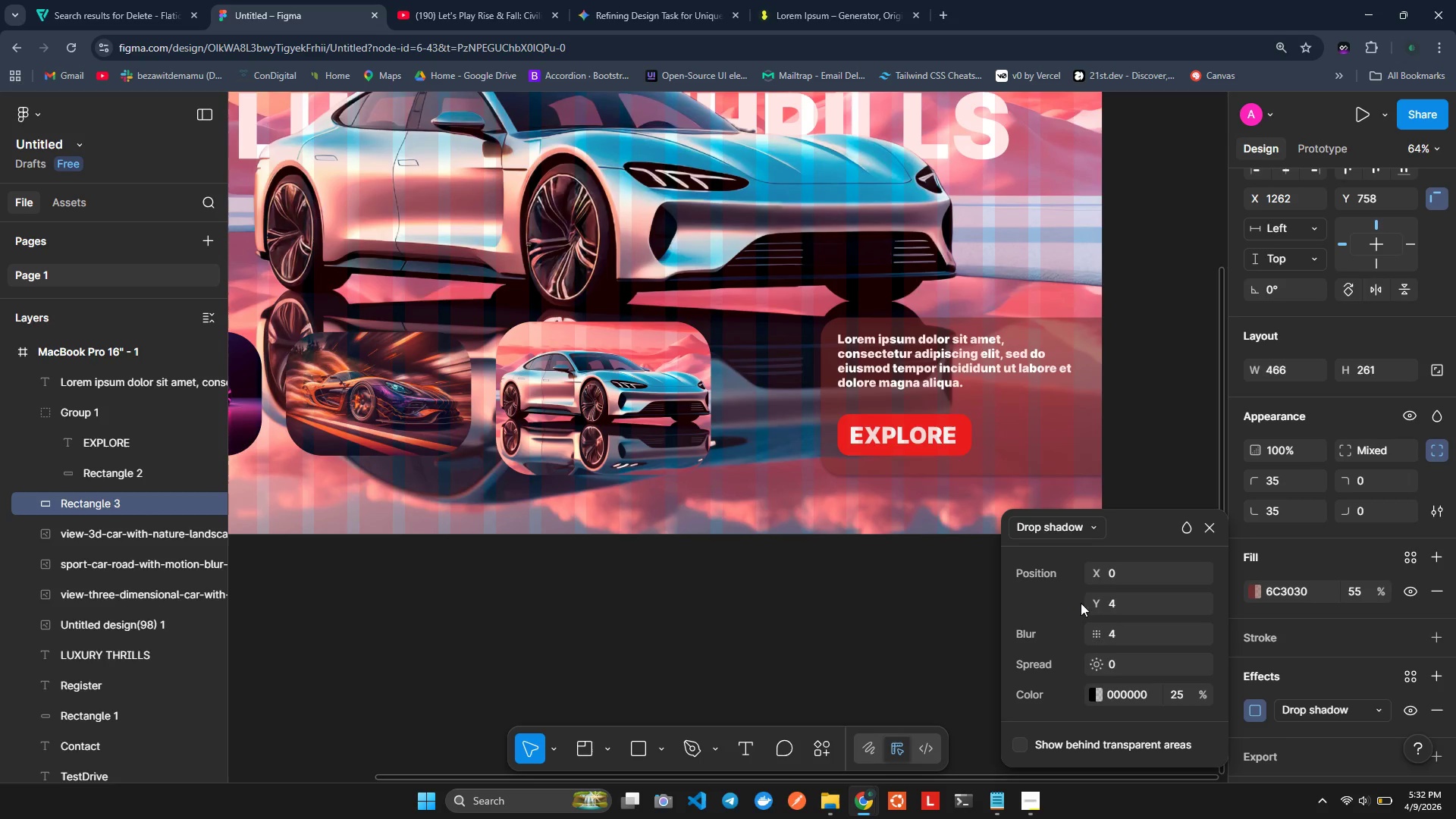 
left_click([1062, 527])
 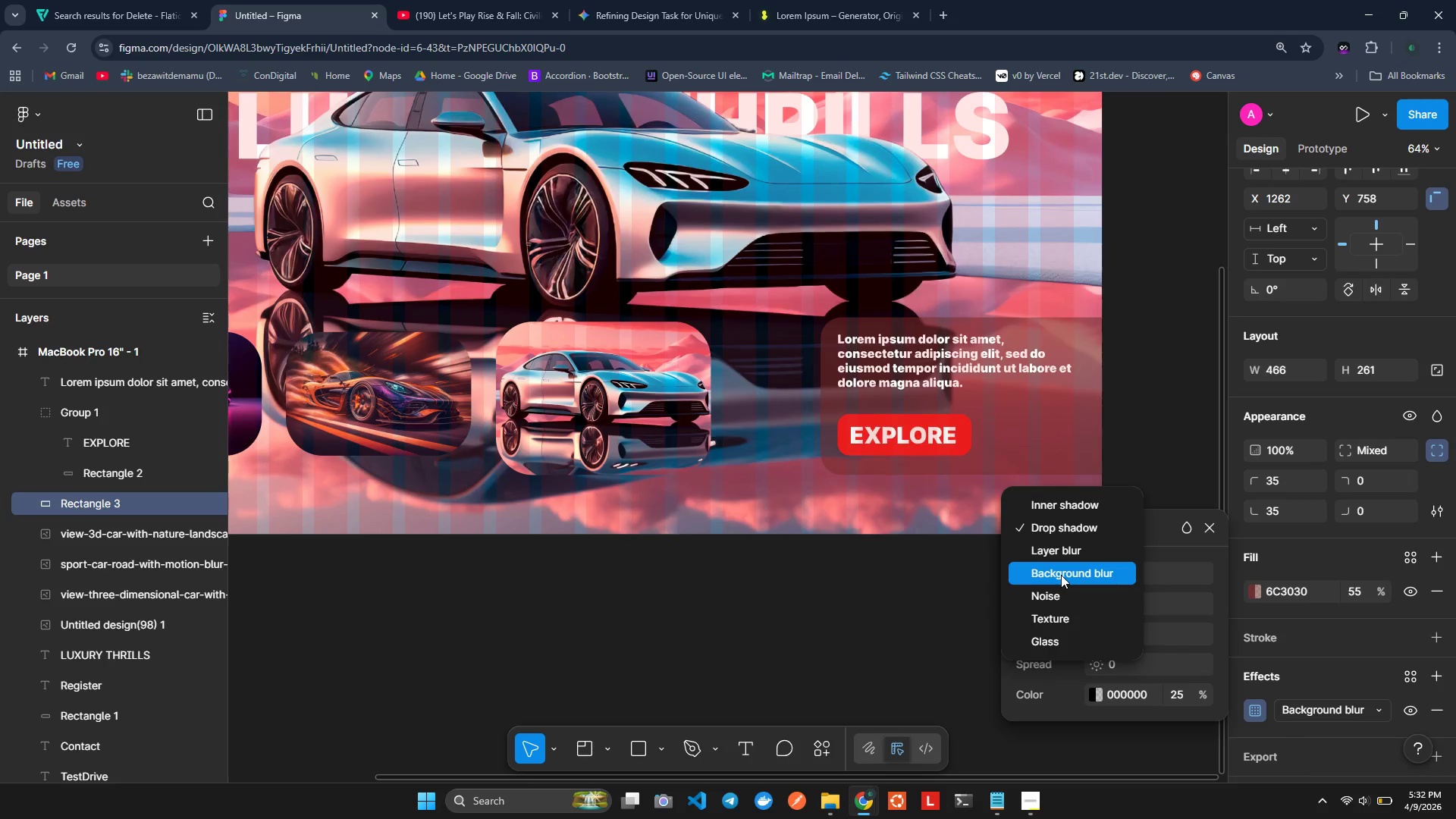 
left_click([1061, 575])
 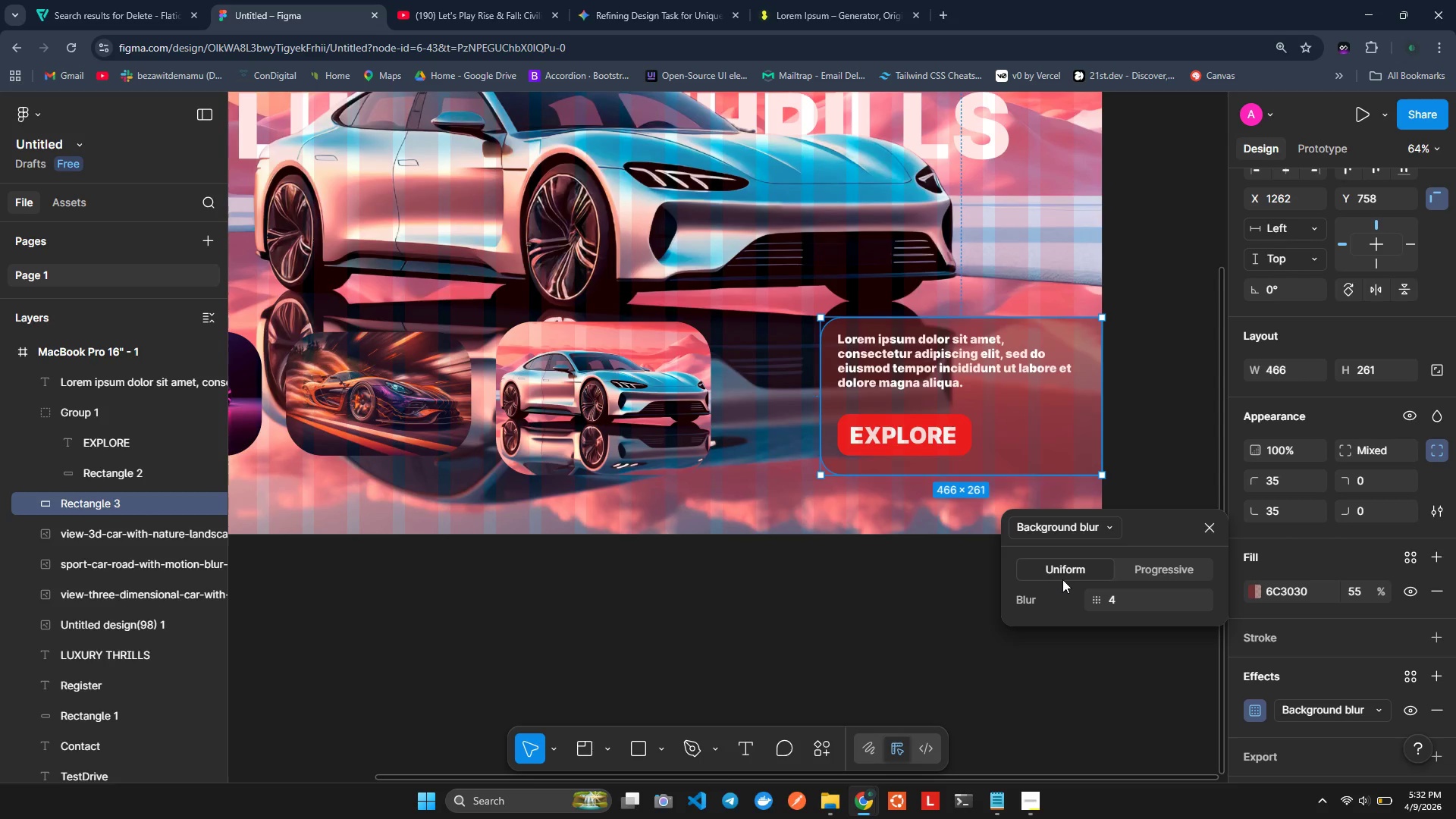 
left_click_drag(start_coordinate=[1118, 595], to_coordinate=[1194, 600])
 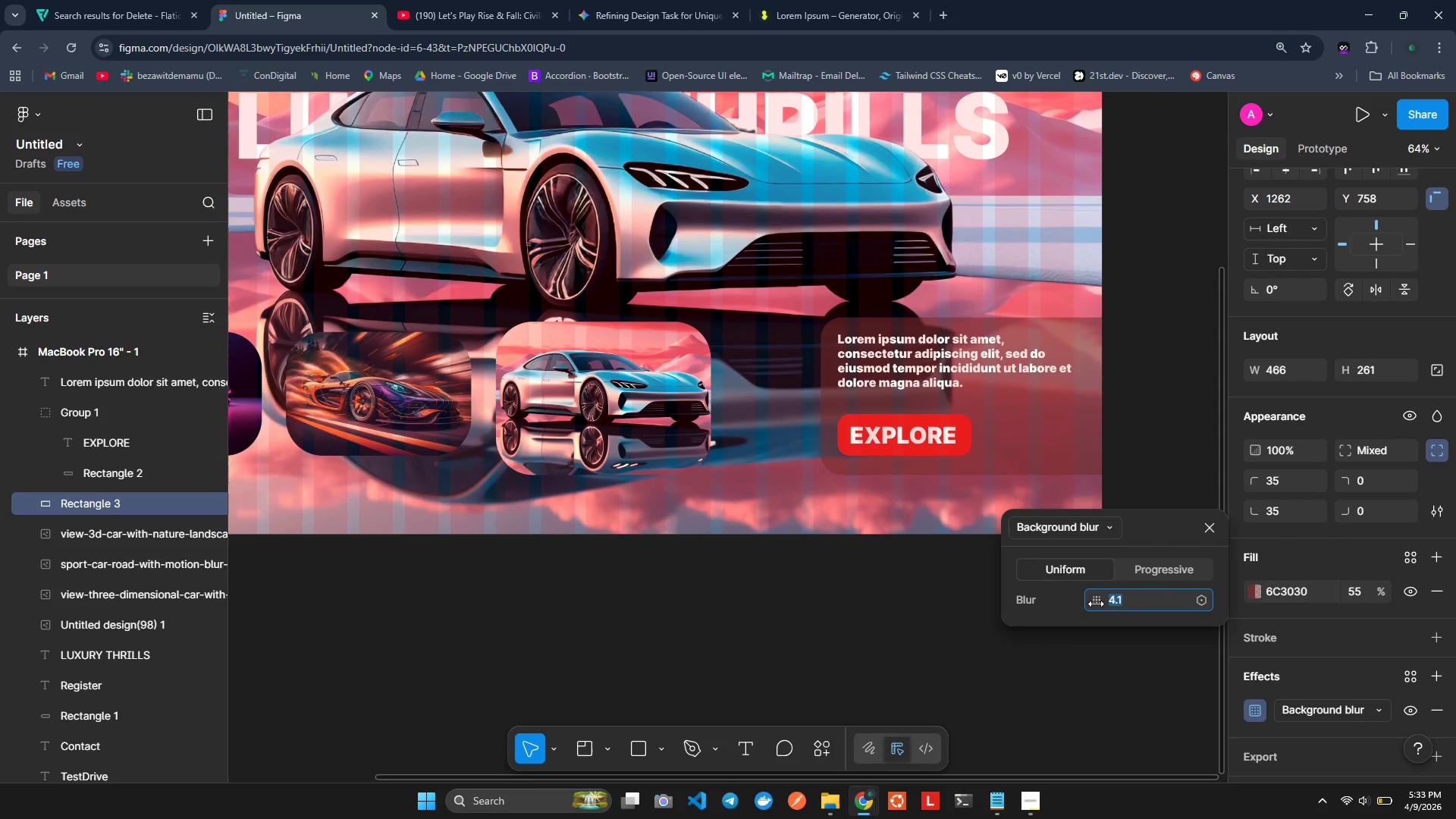 
left_click_drag(start_coordinate=[1094, 603], to_coordinate=[783, 444])
 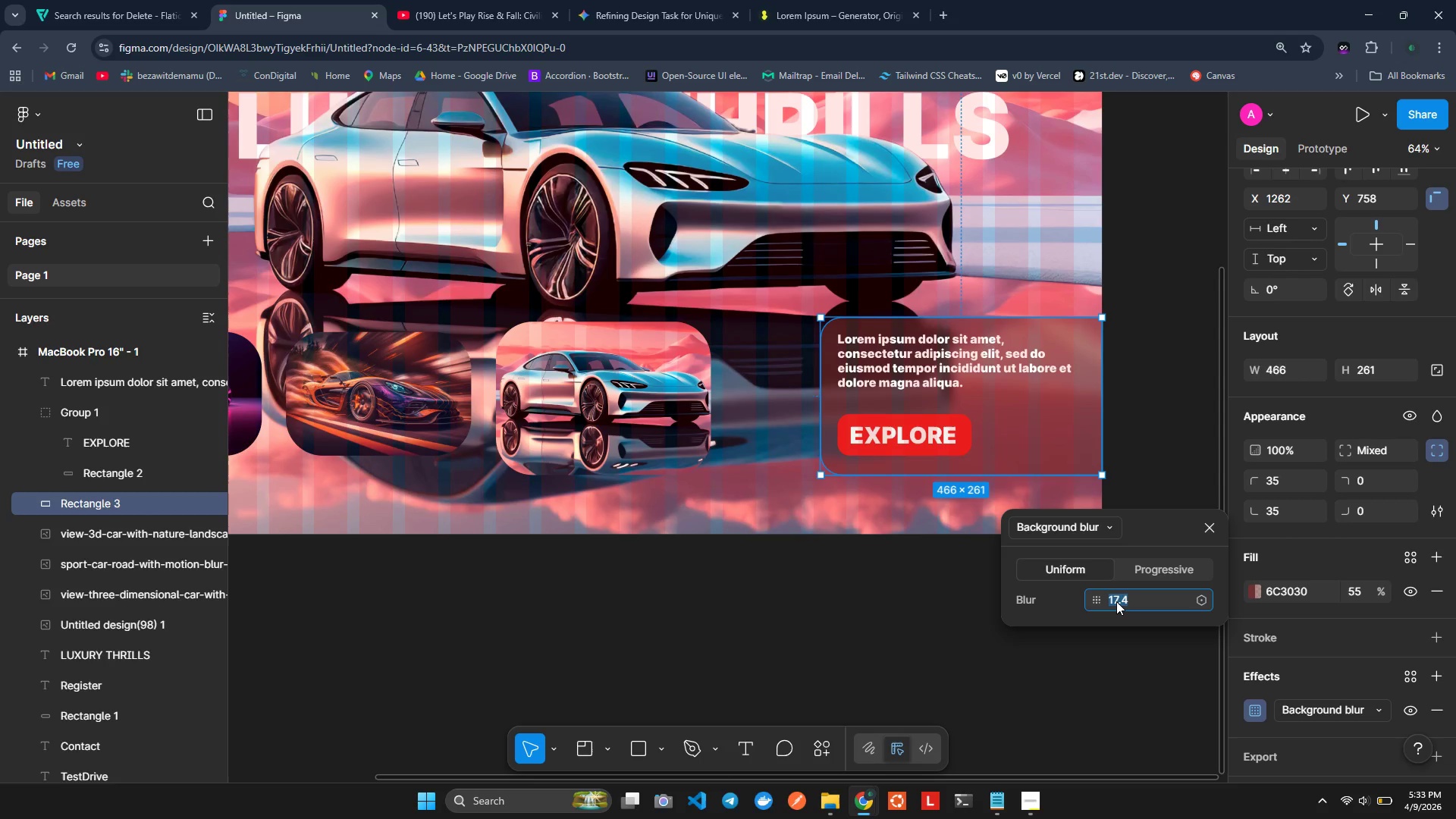 
wait(8.27)
 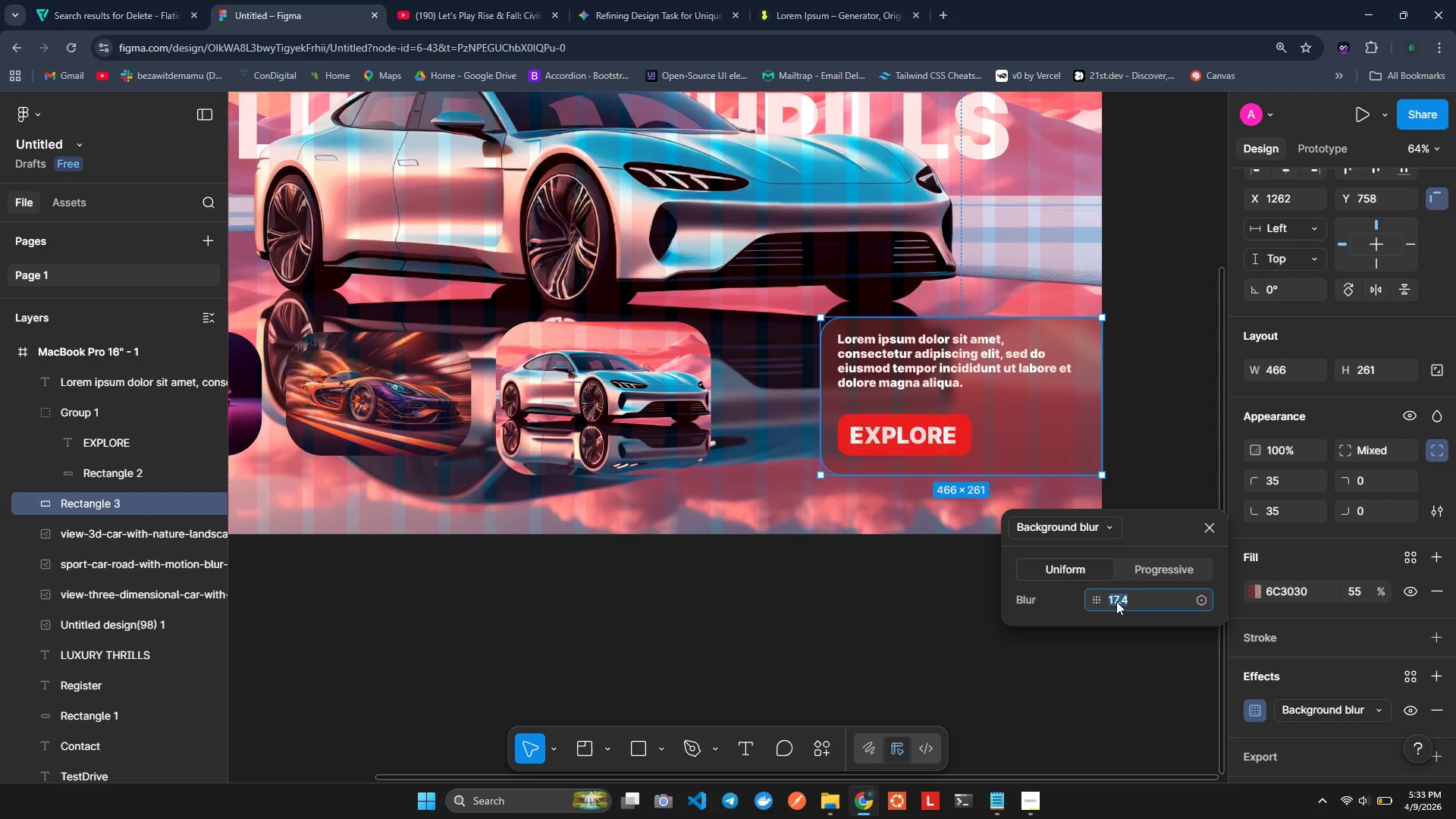 
left_click([1116, 601])
 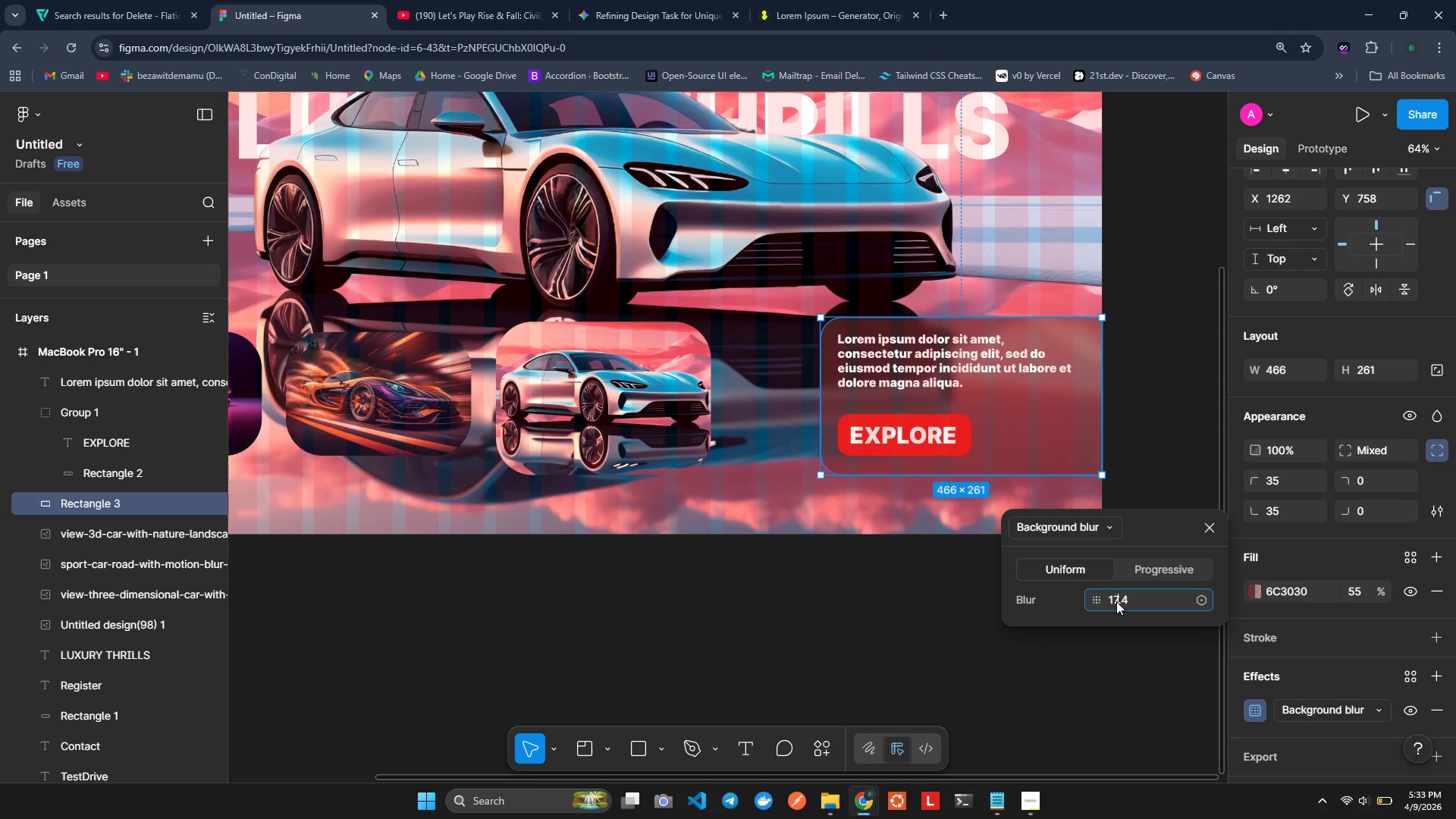 
double_click([1116, 601])
 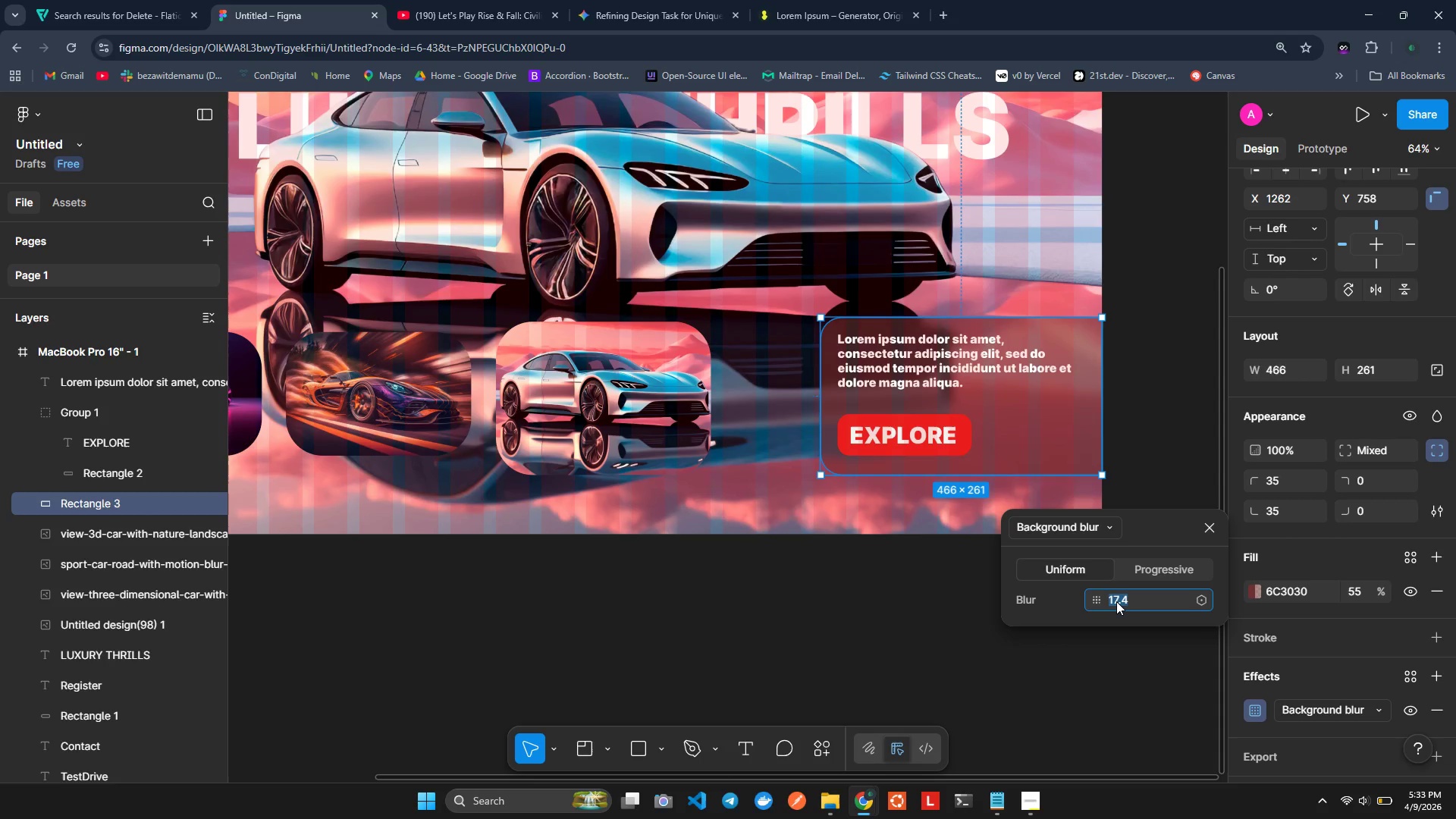 
type(24)
 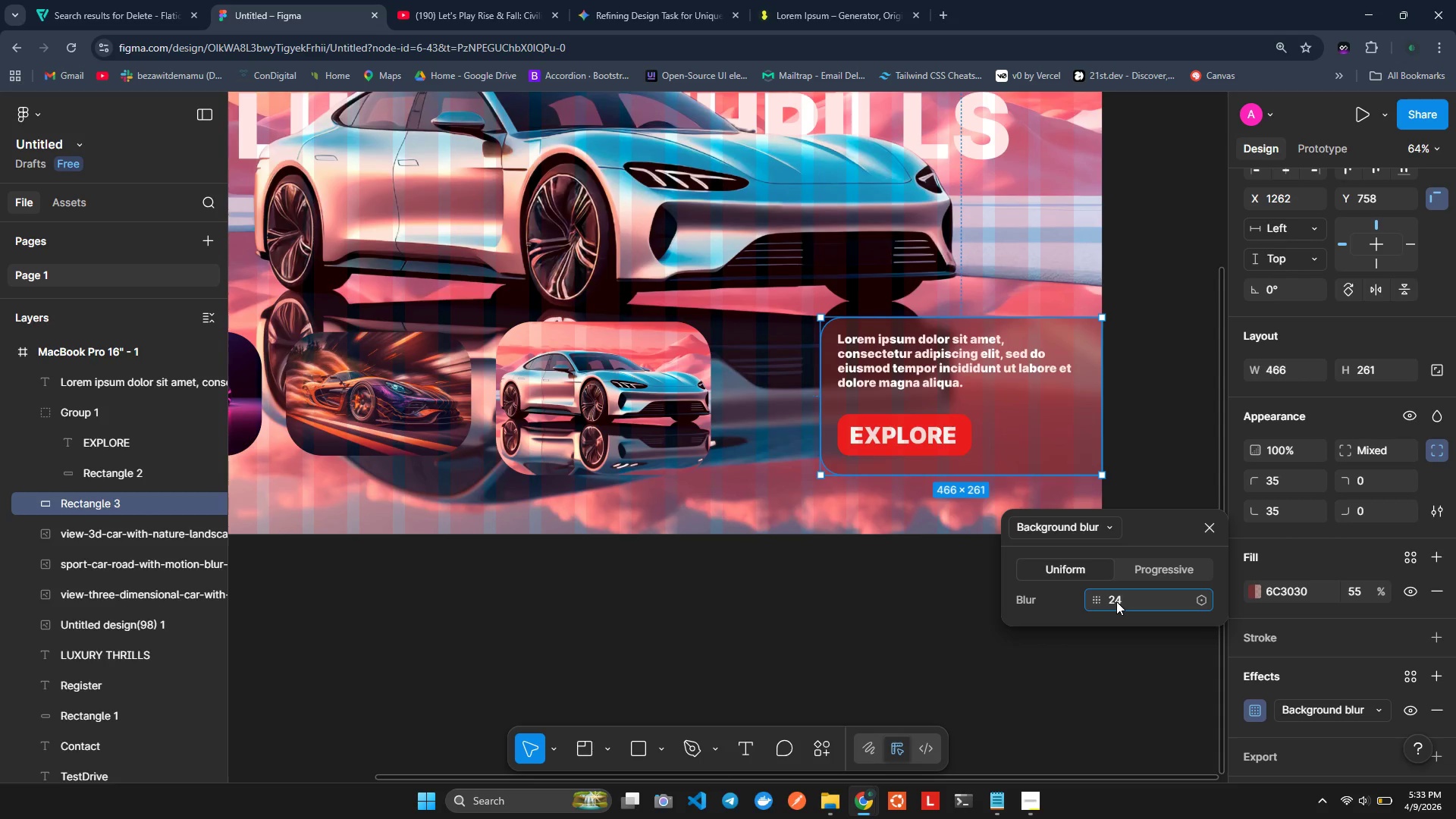 
key(Enter)
 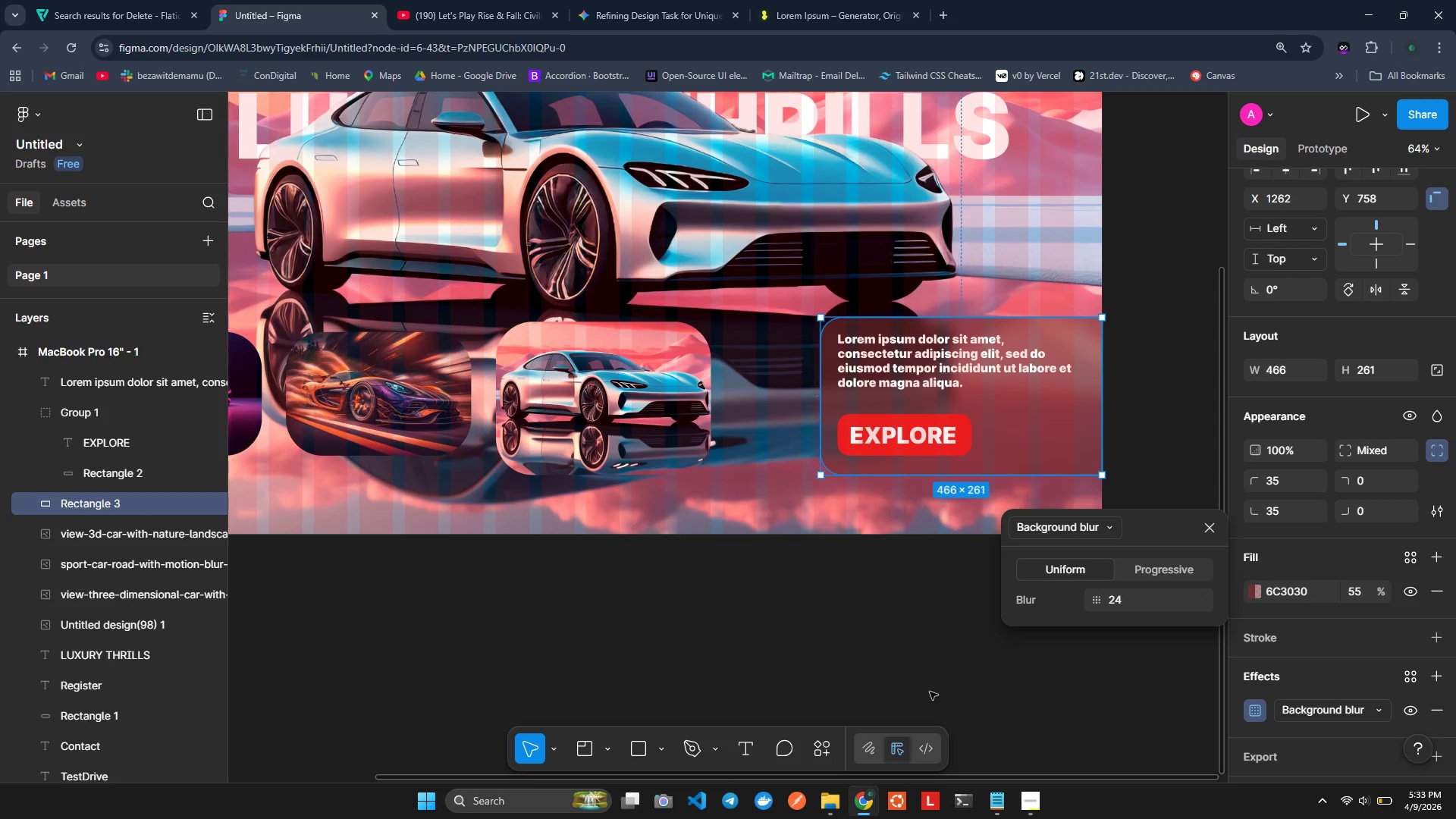 
wait(28.69)
 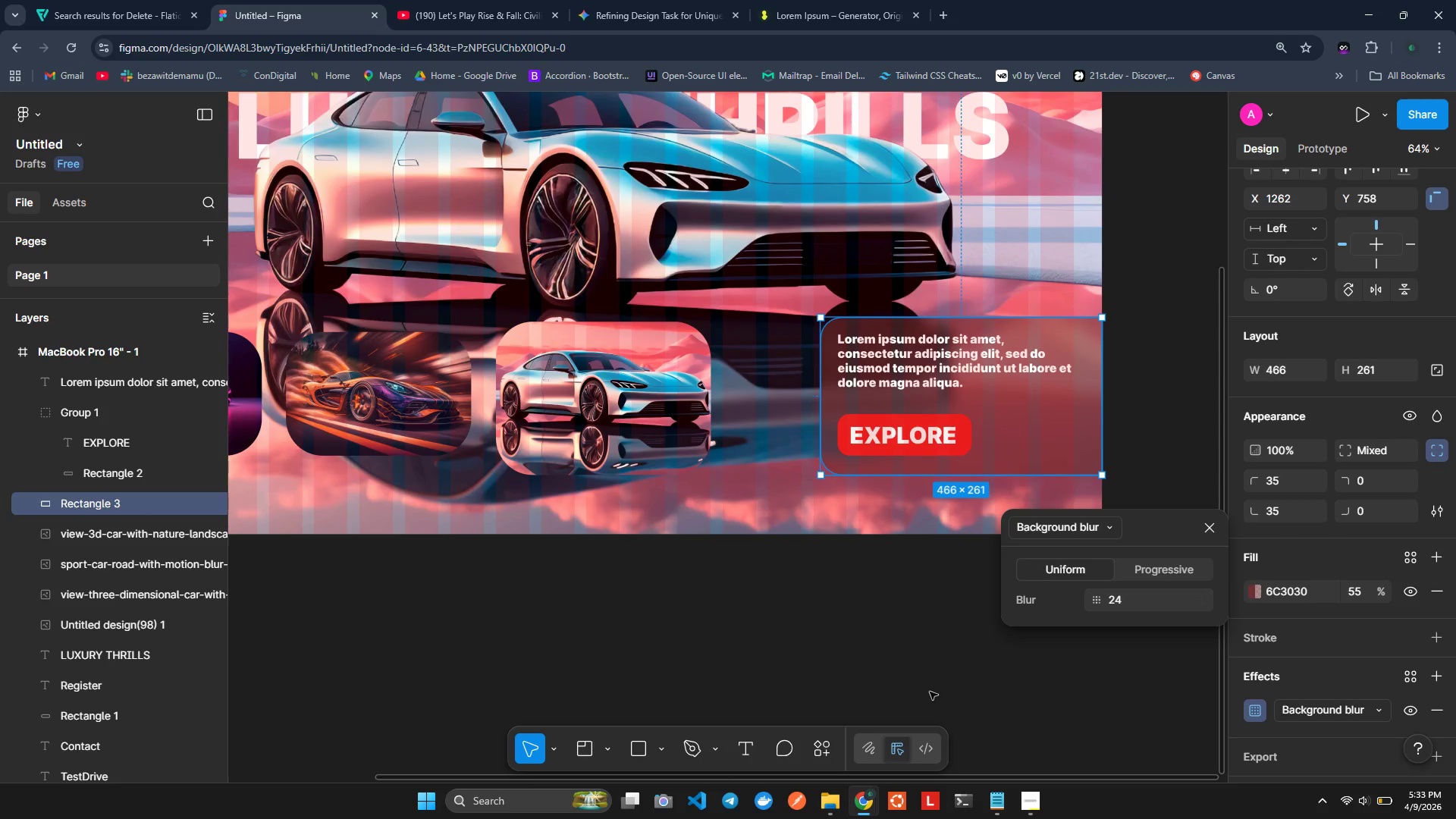 
left_click([1147, 270])
 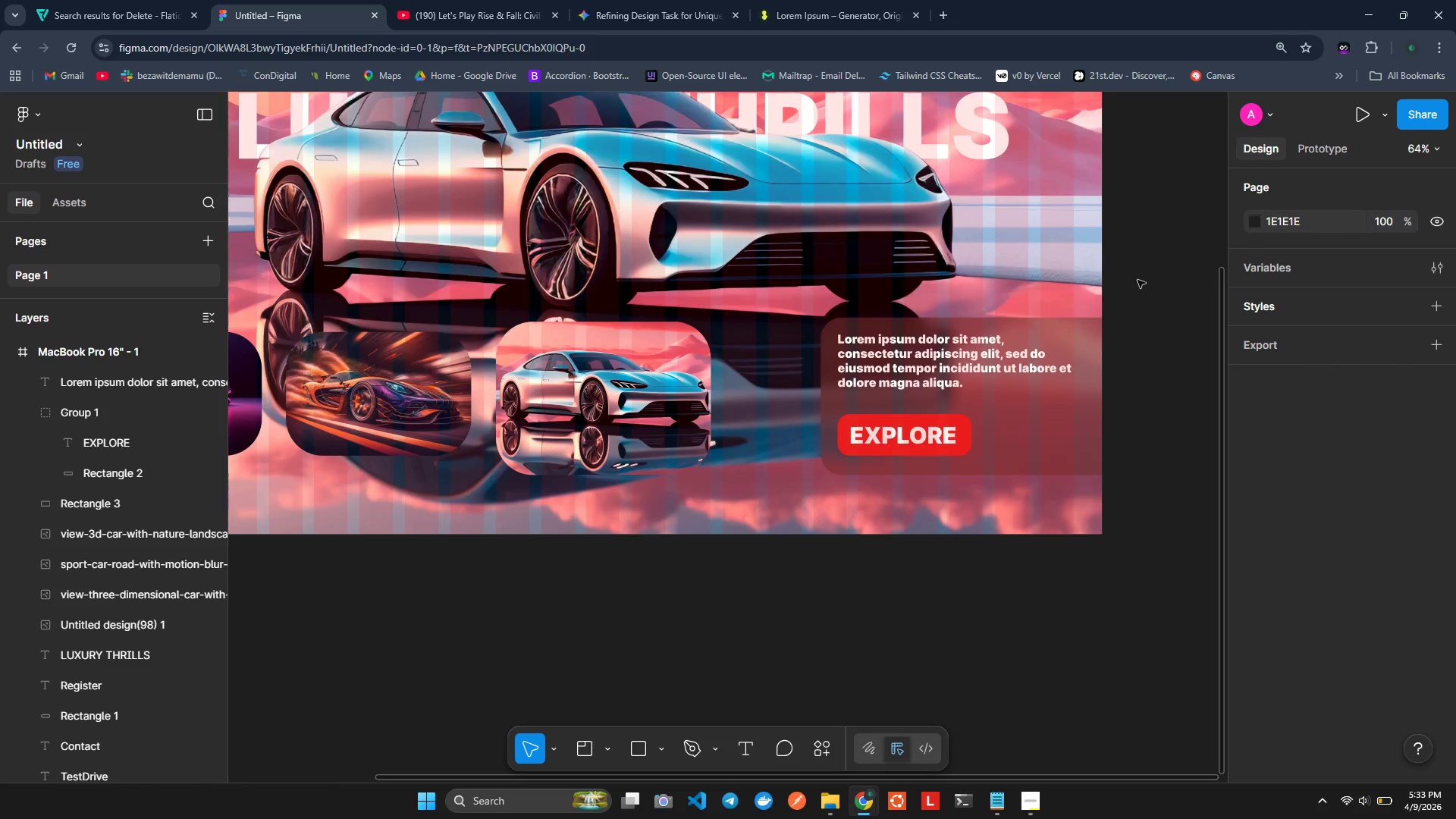 
scroll: coordinate [1136, 280], scroll_direction: up, amount: 2.0
 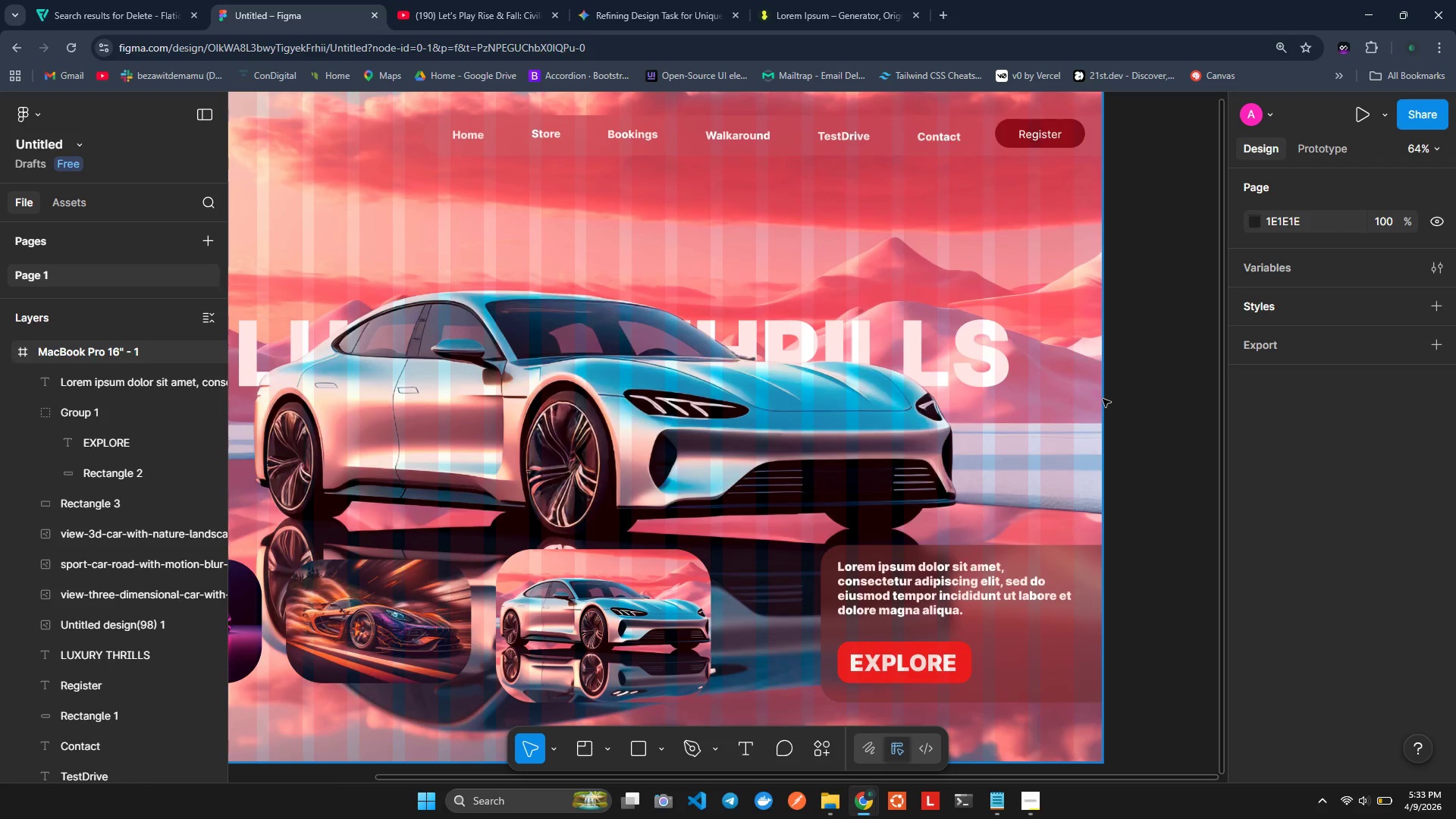 
hold_key(key=ShiftLeft, duration=0.72)
 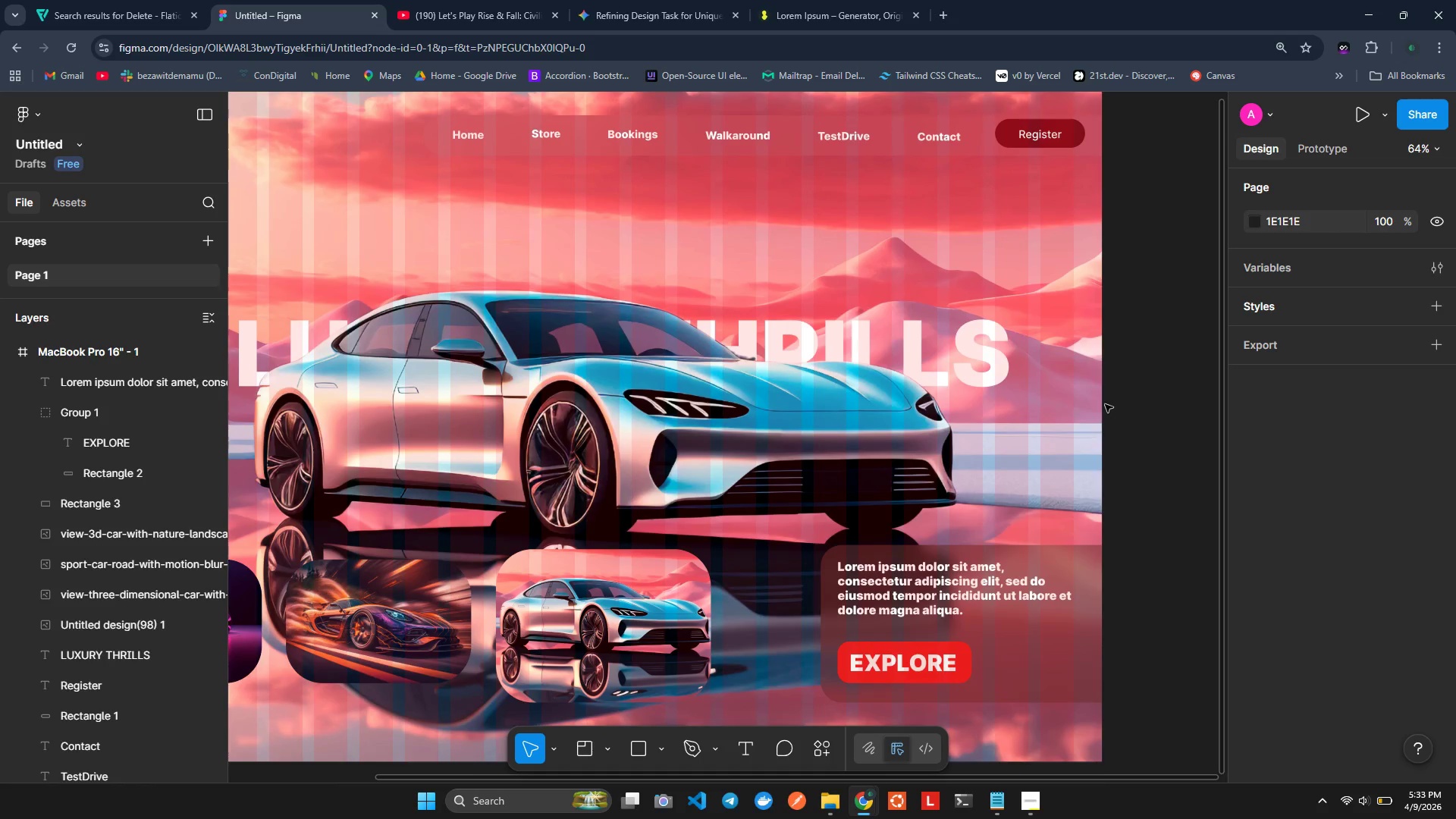 
hold_key(key=ControlLeft, duration=1.53)
 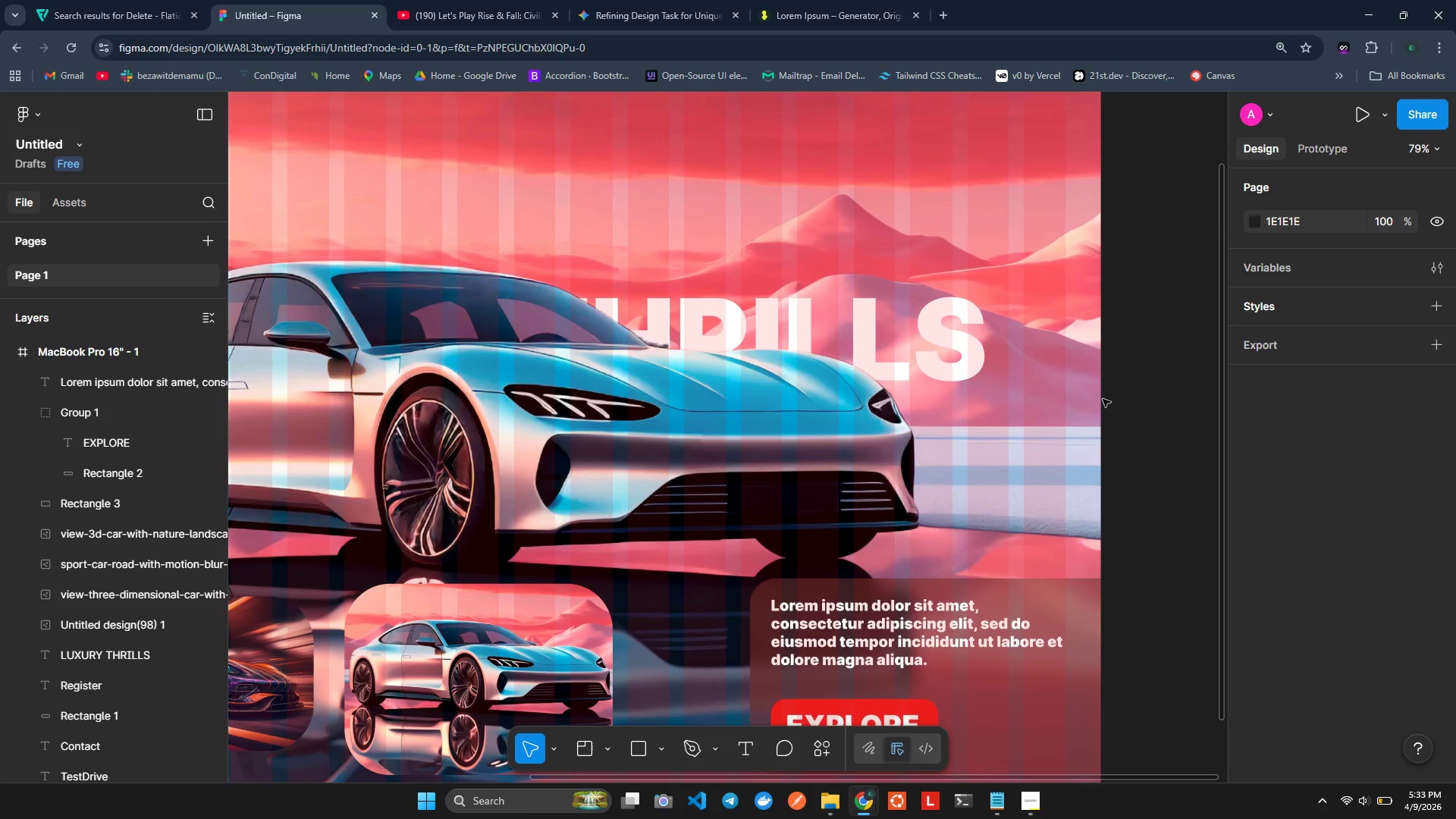 
hold_key(key=ControlLeft, duration=1.52)
 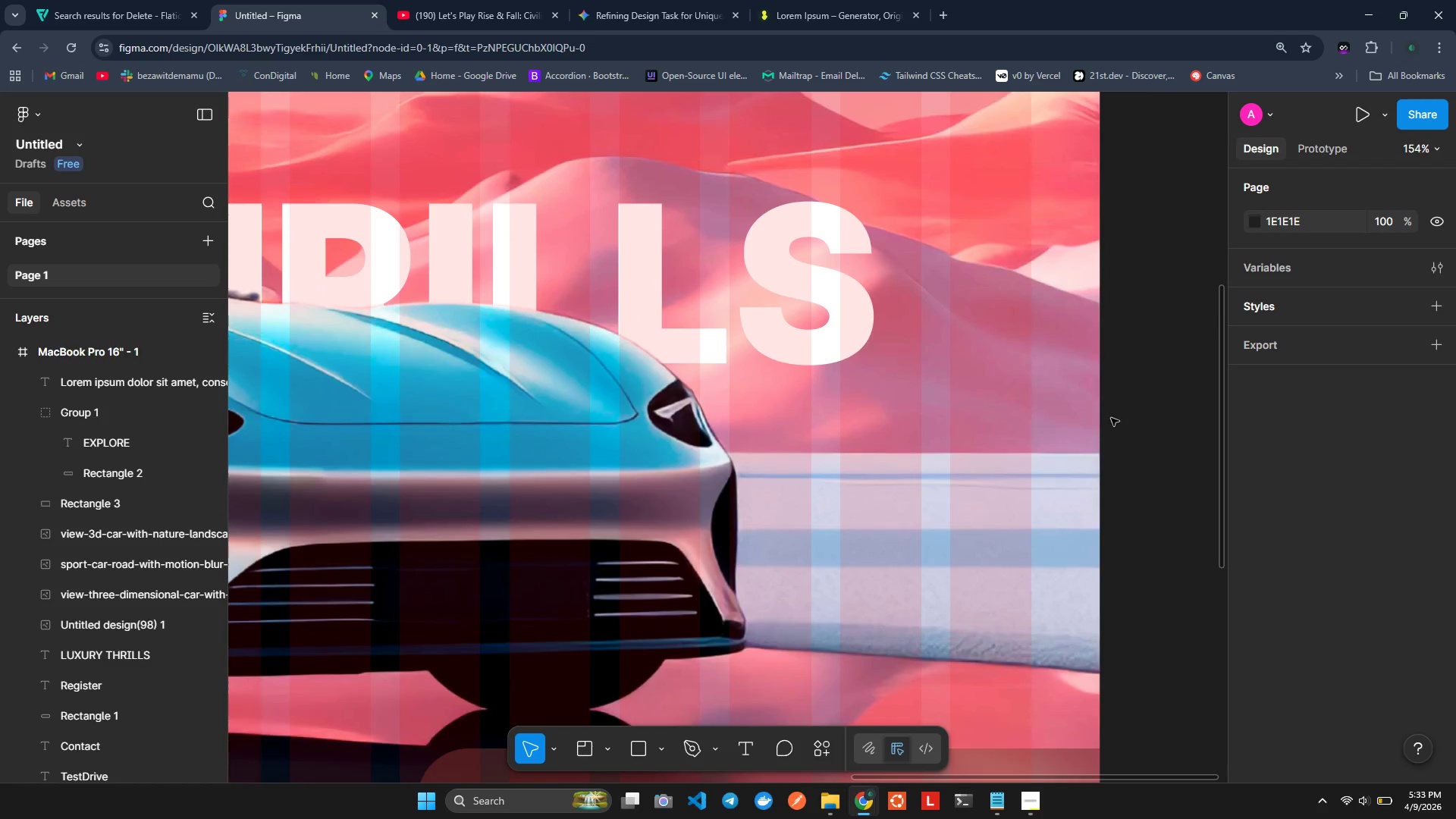 
scroll: coordinate [1103, 399], scroll_direction: up, amount: 2.0
 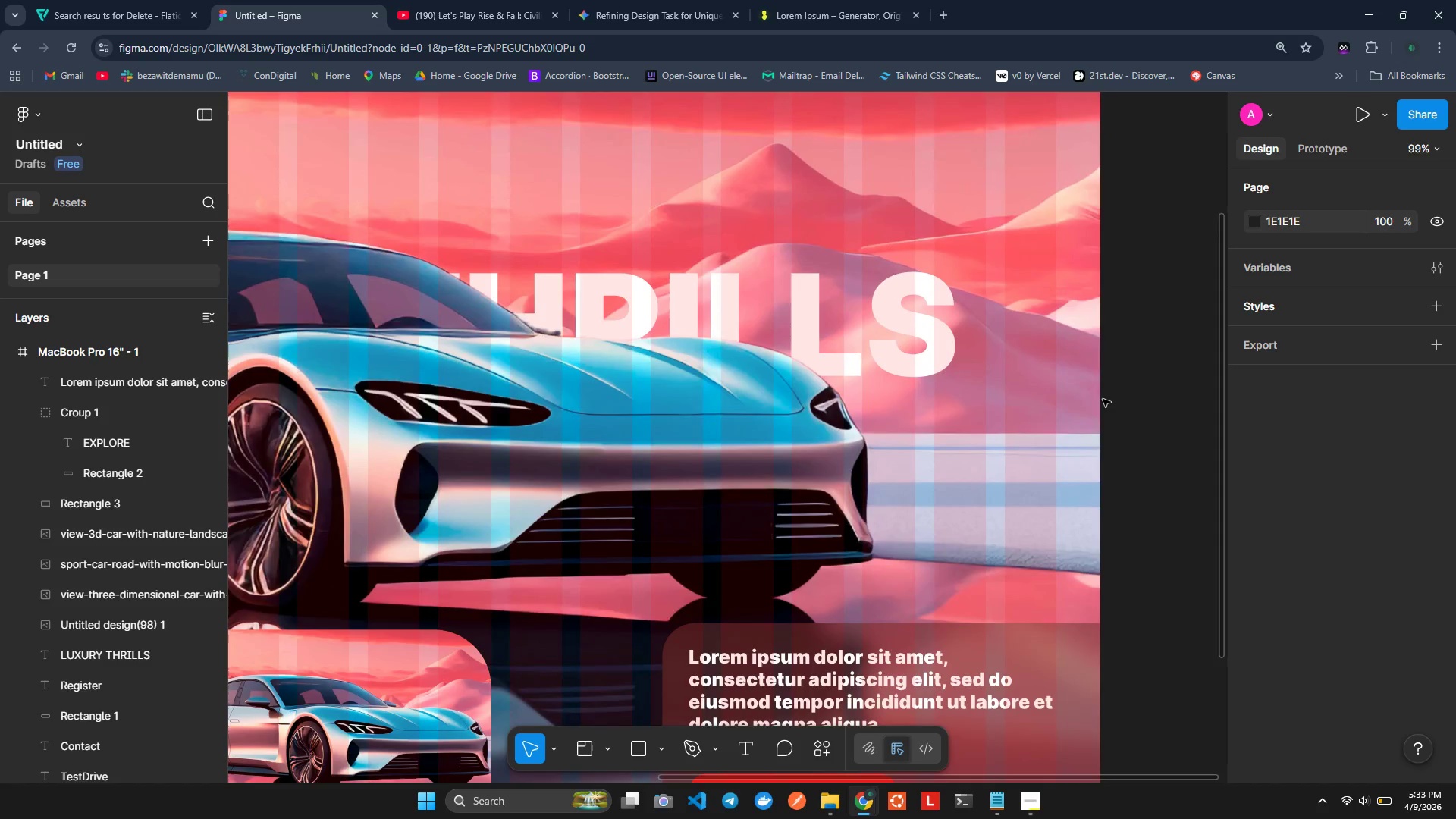 
scroll: coordinate [1103, 399], scroll_direction: down, amount: 1.0
 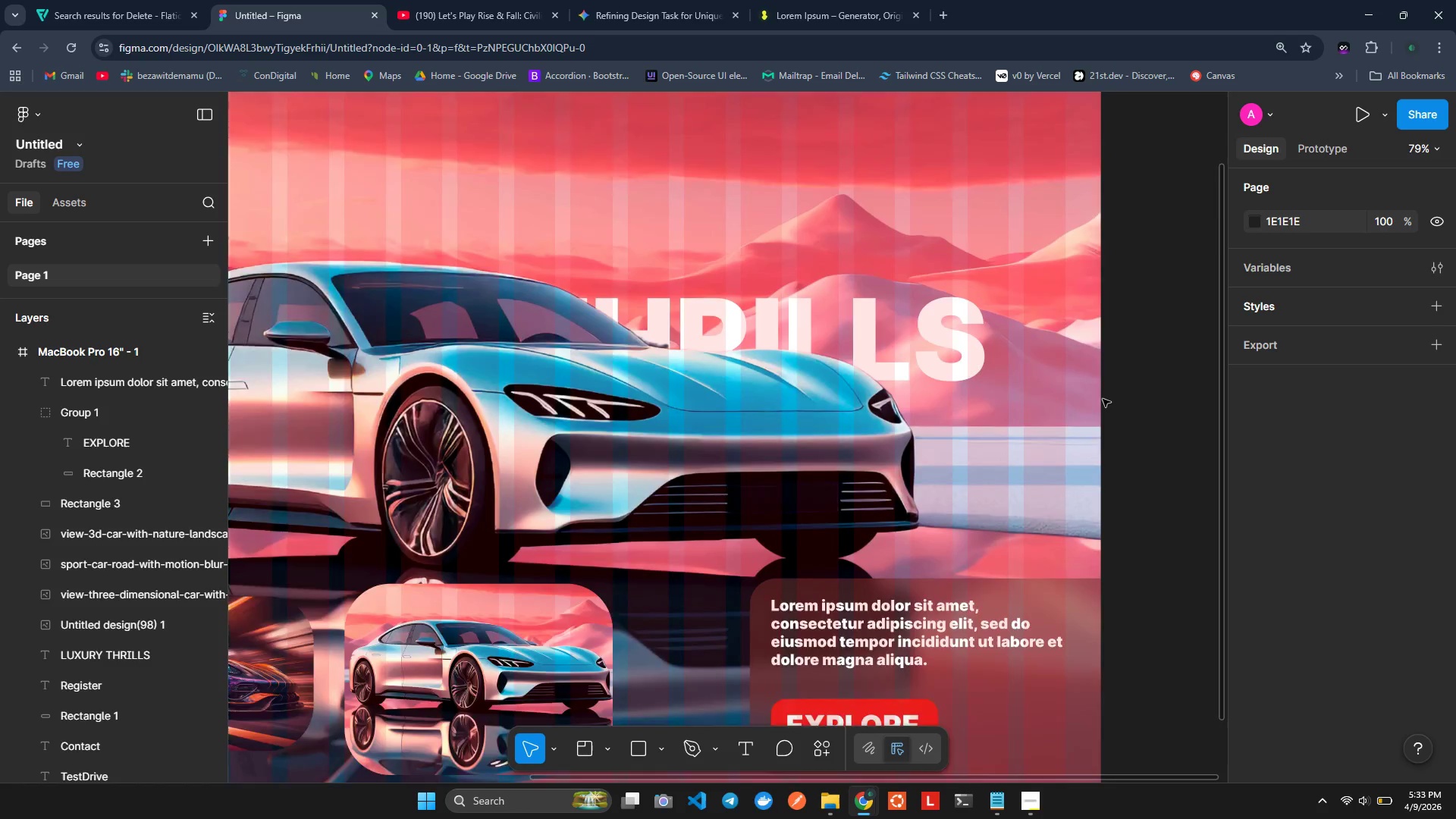 
key(Control+ControlLeft)
 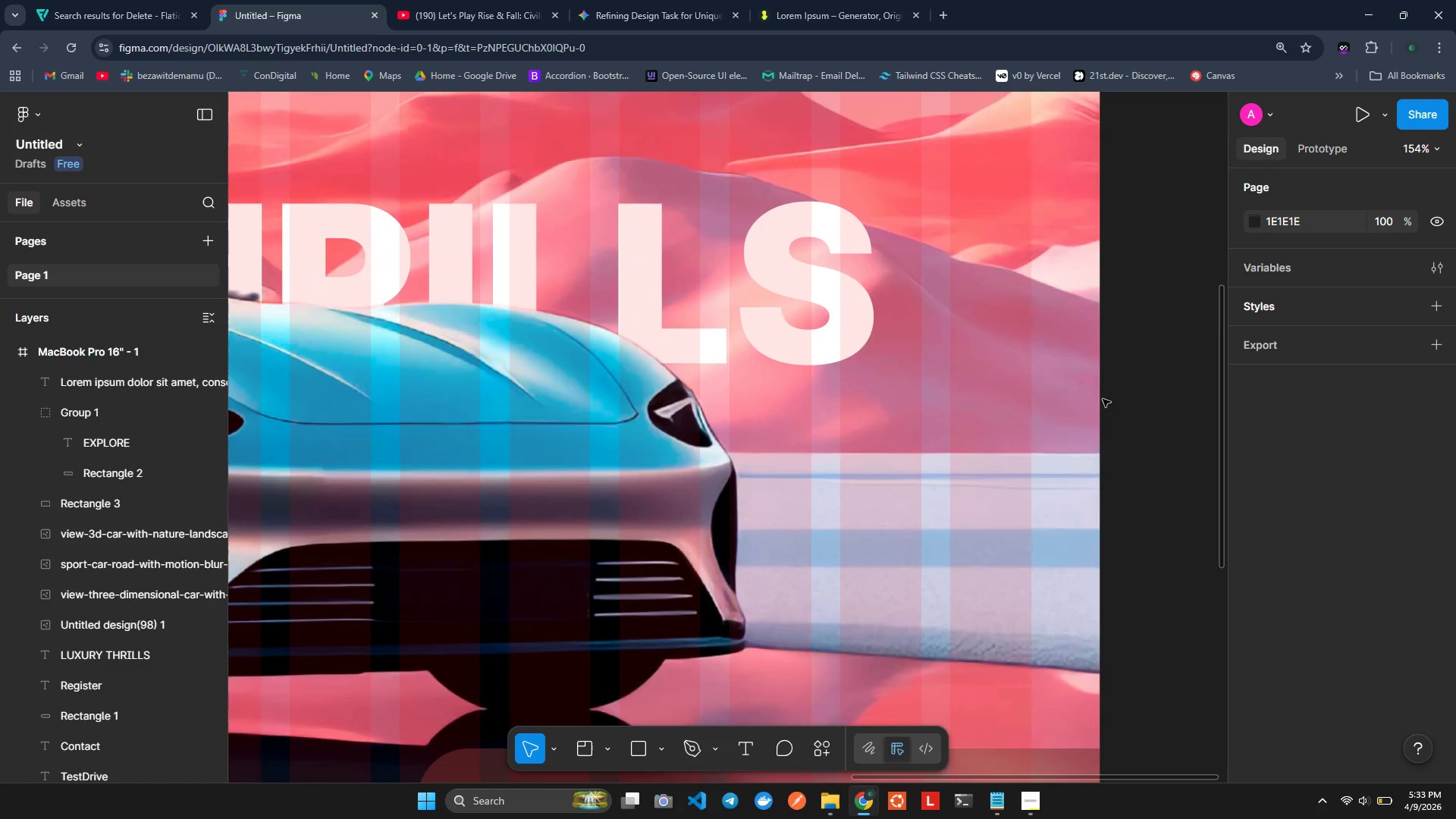 
key(Control+ControlLeft)
 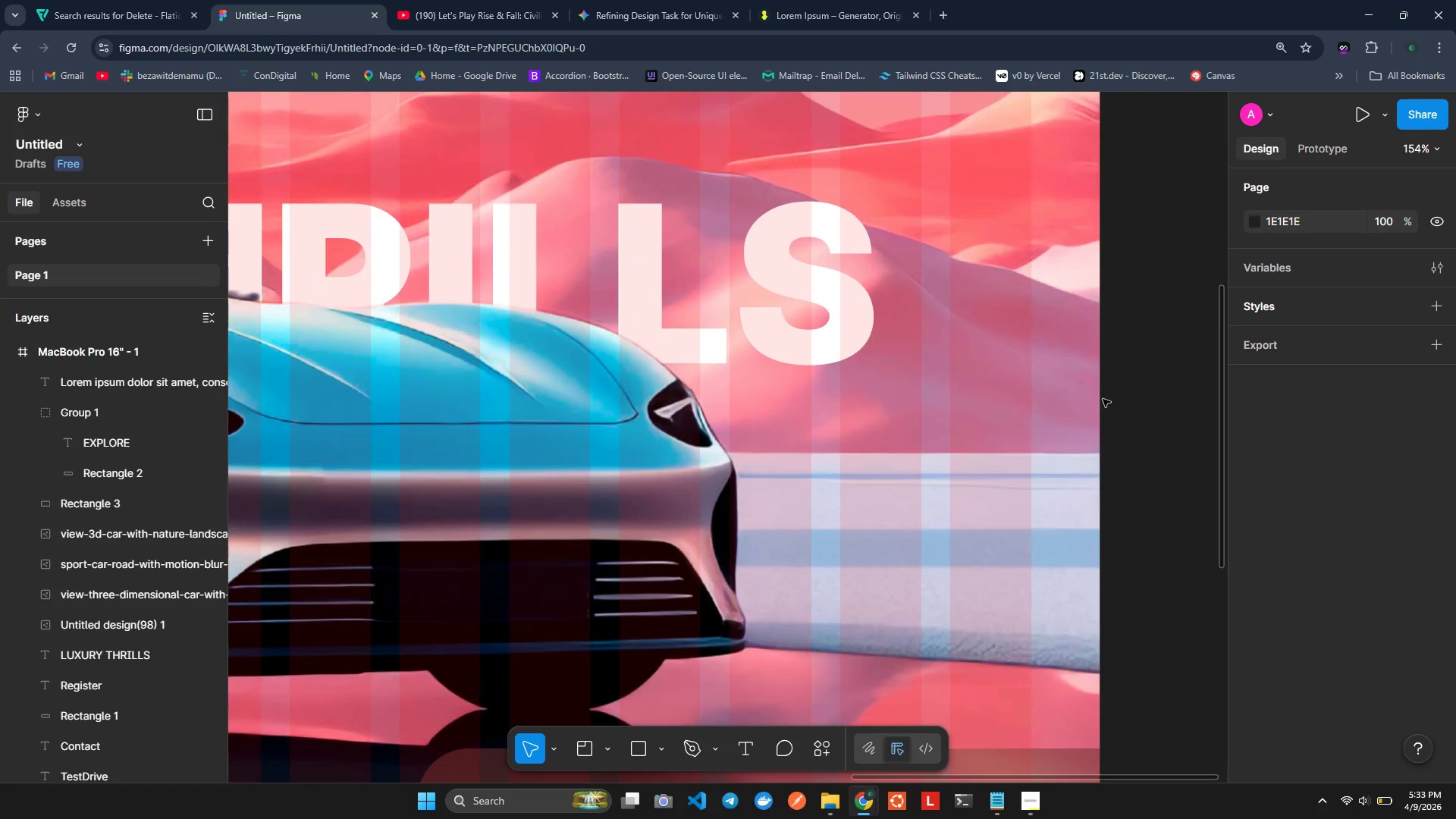 
key(Control+ControlLeft)
 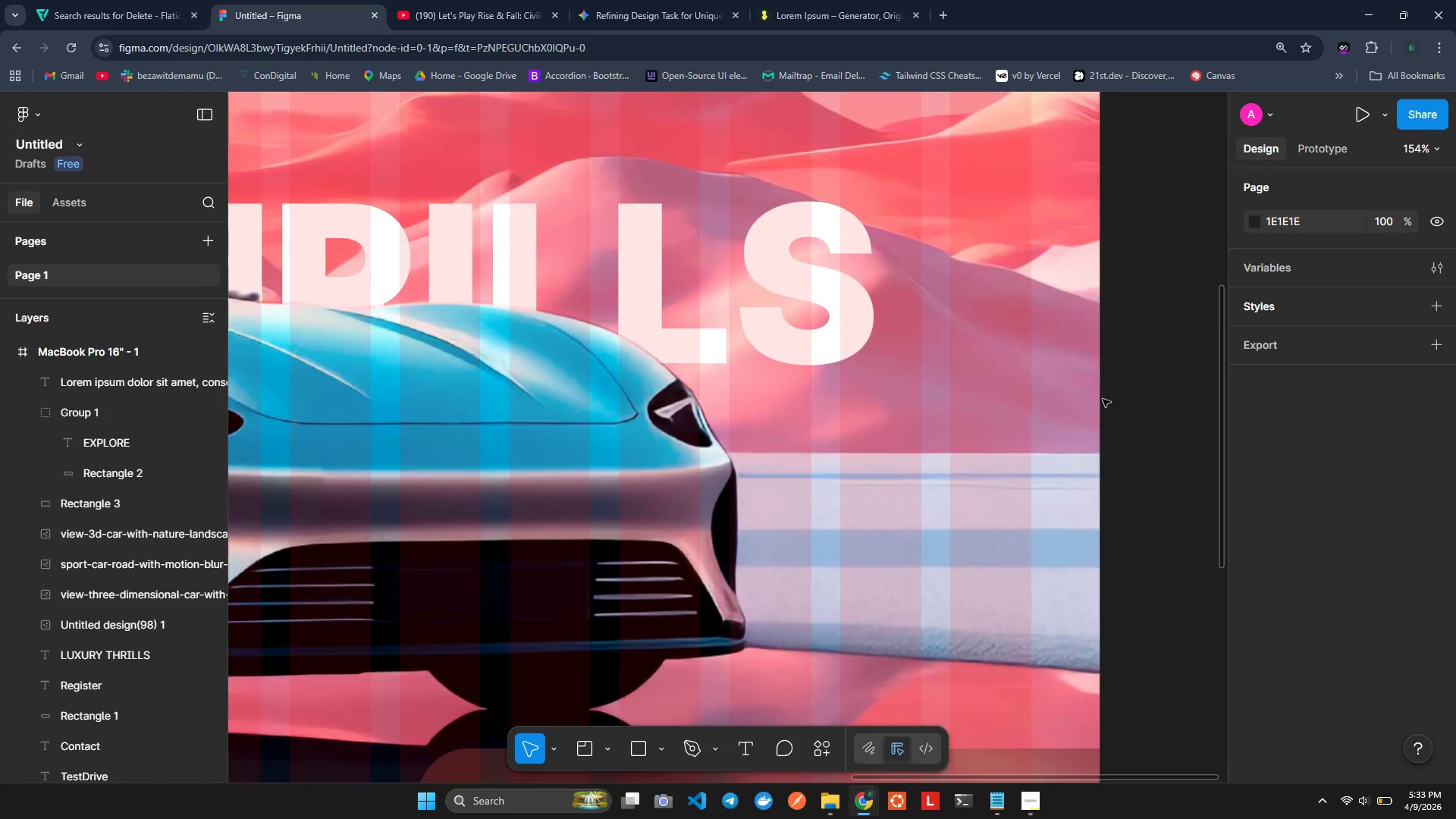 
key(Control+ControlLeft)
 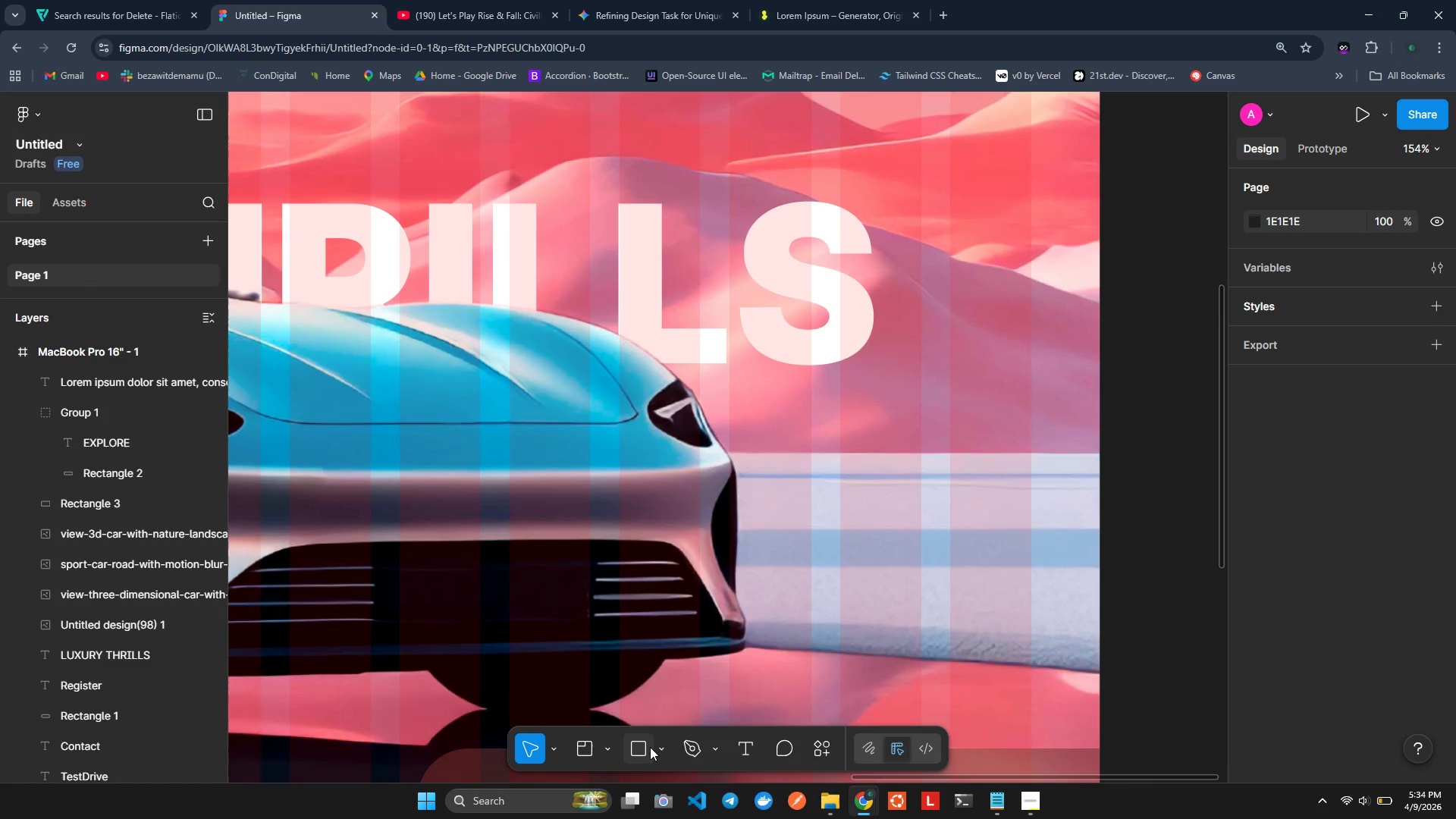 
scroll: coordinate [1103, 399], scroll_direction: up, amount: 2.0
 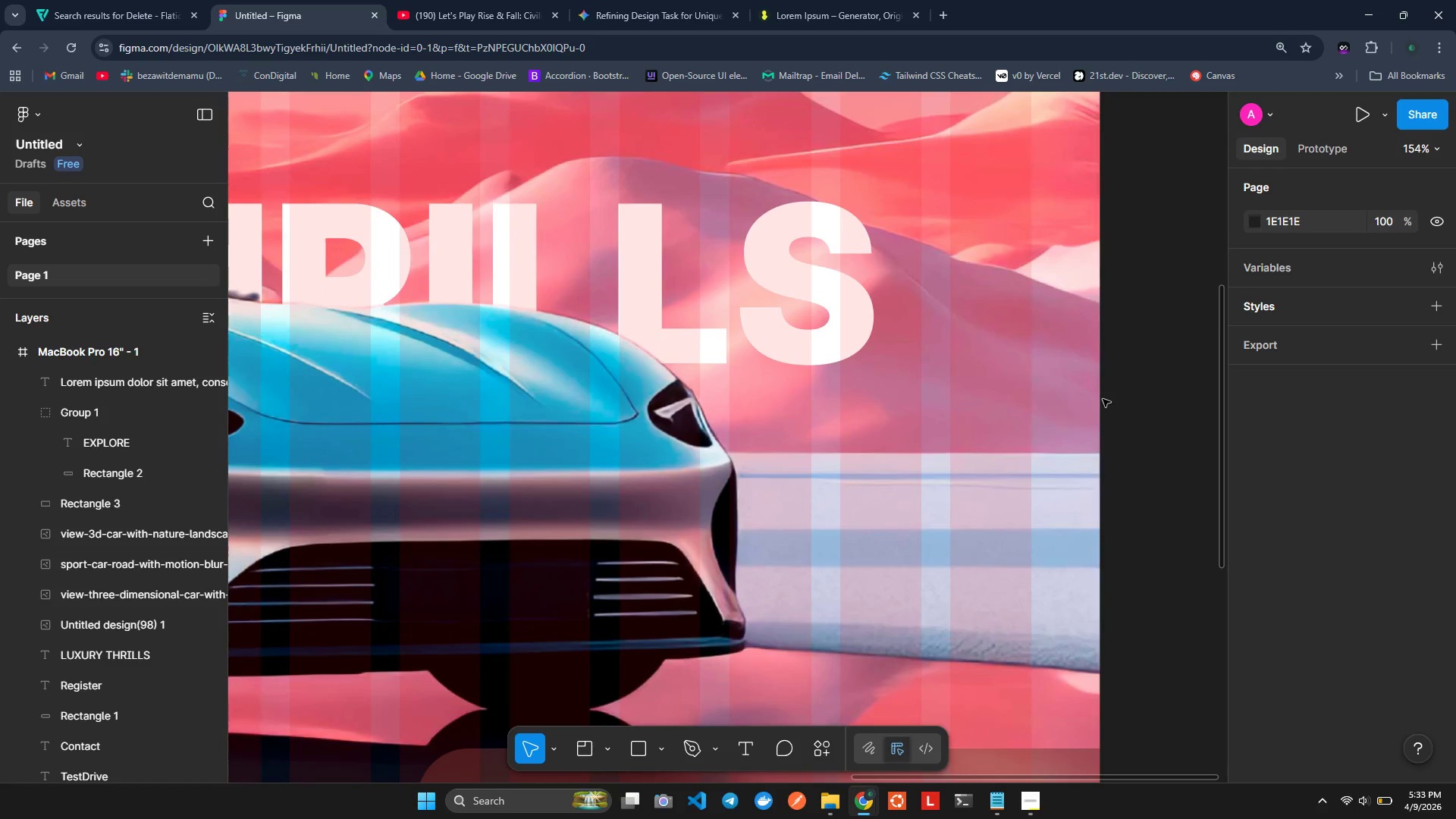 
wait(6.94)
 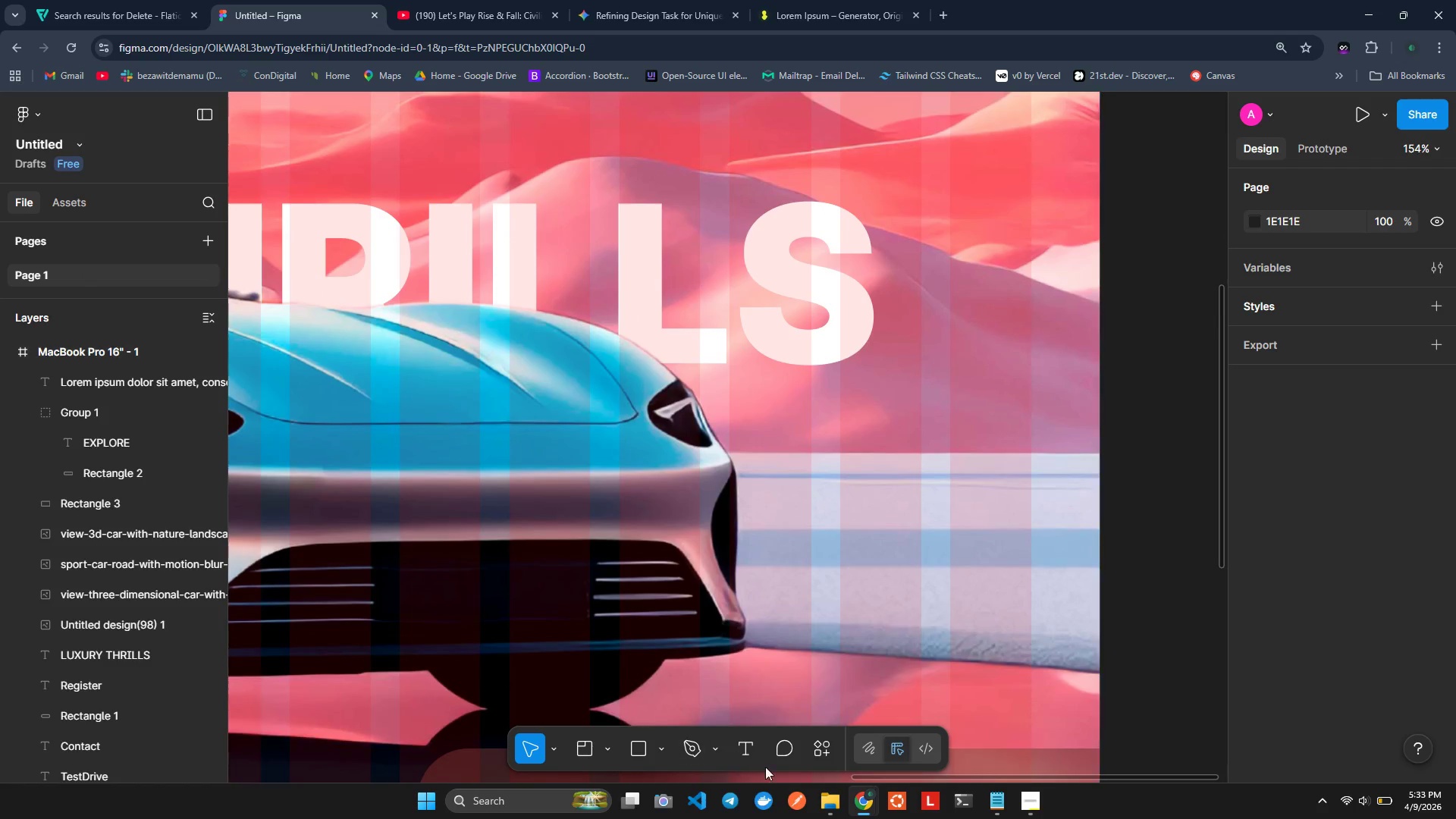 
left_click([657, 751])
 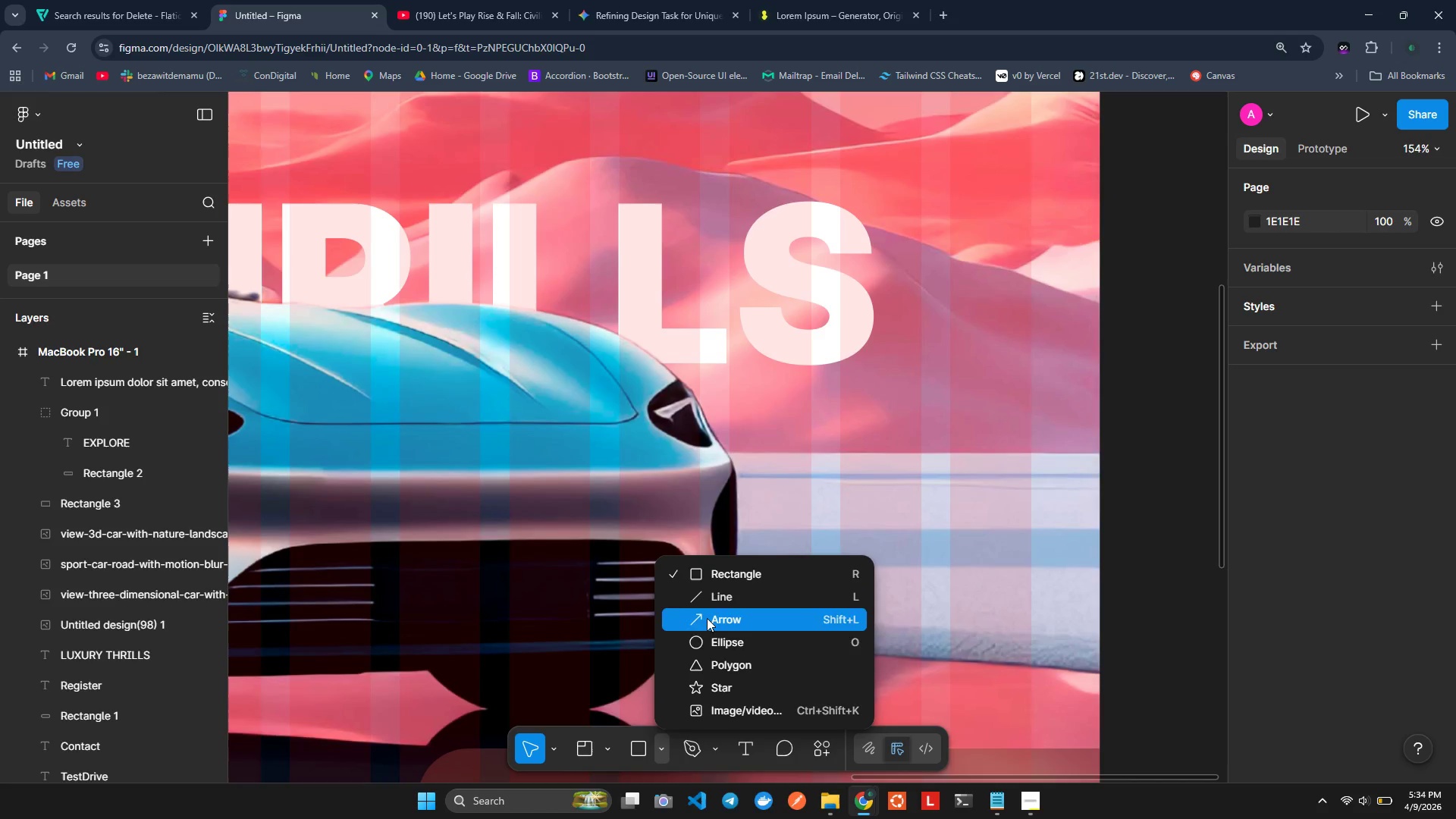 
left_click([707, 647])
 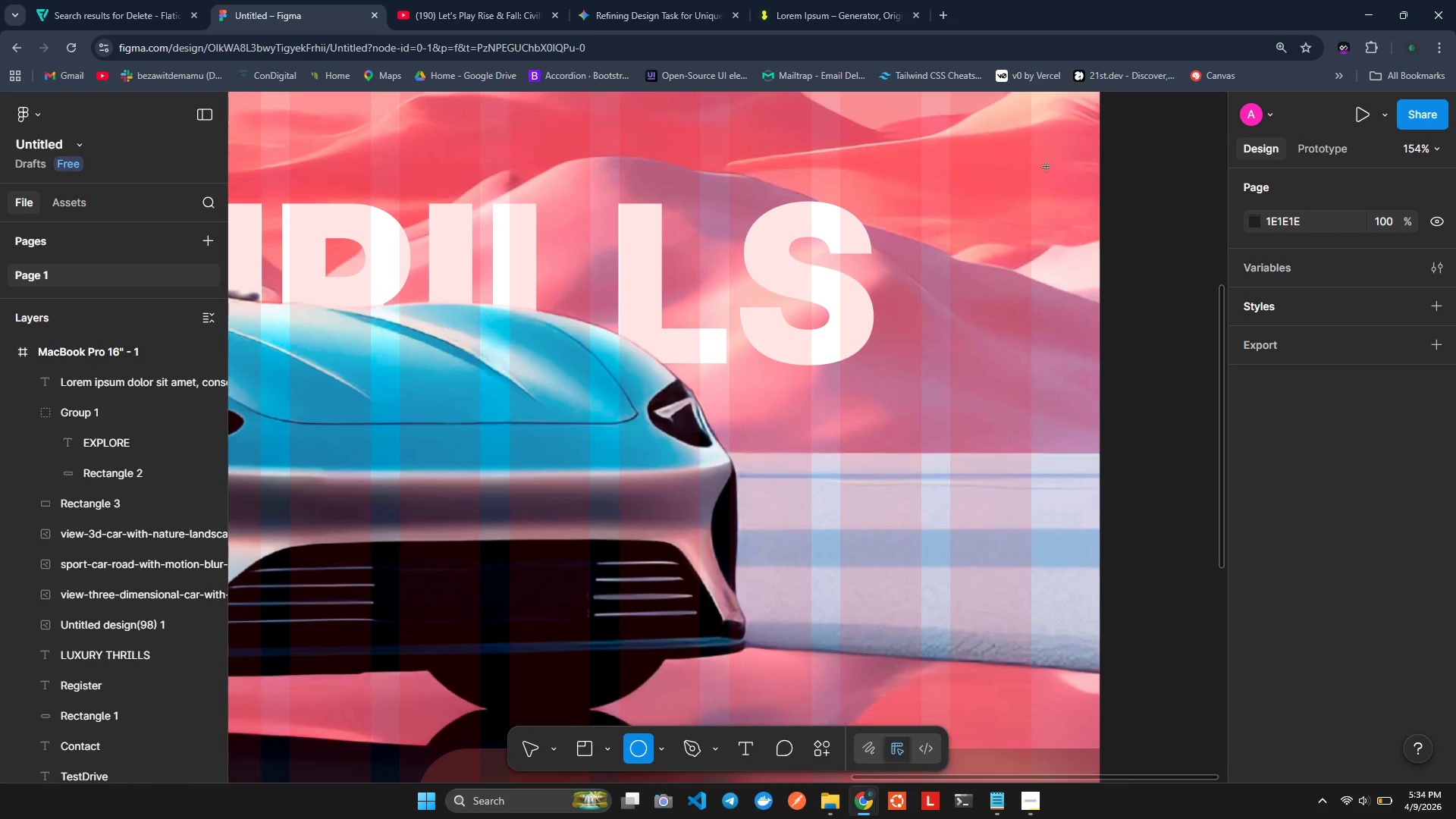 
left_click_drag(start_coordinate=[1053, 164], to_coordinate=[1077, 191])
 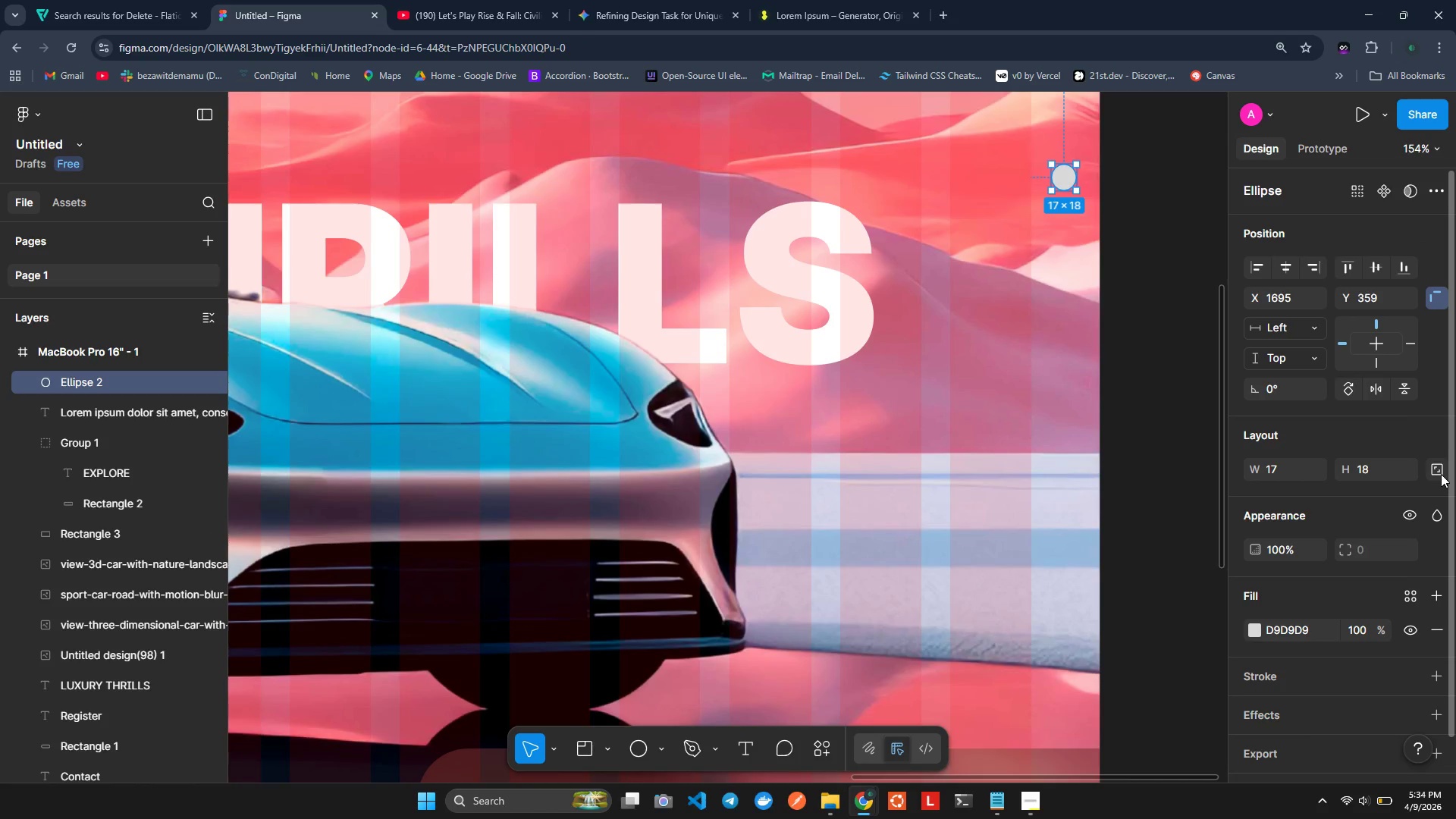 
left_click([1441, 473])
 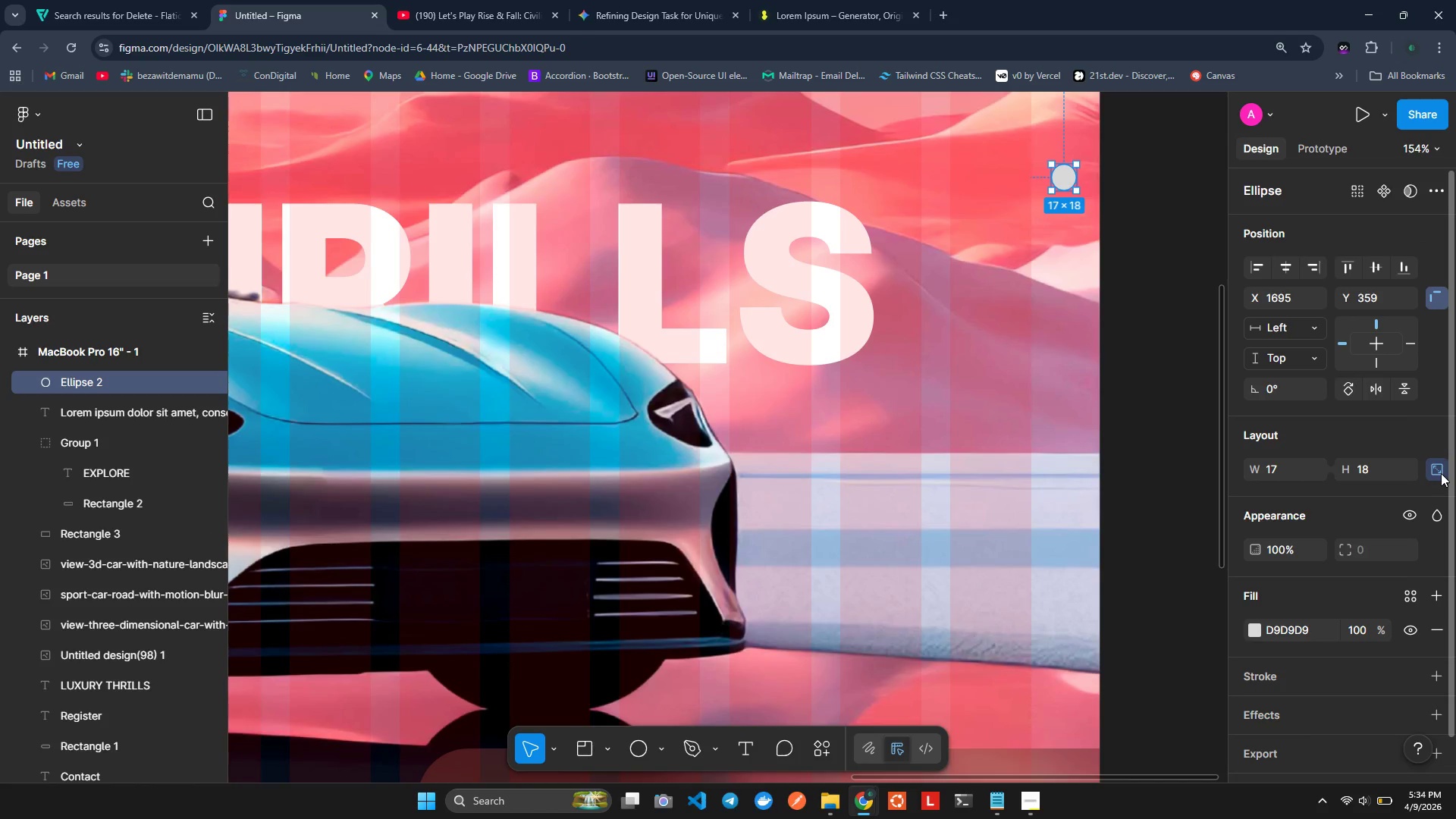 
left_click([1441, 473])
 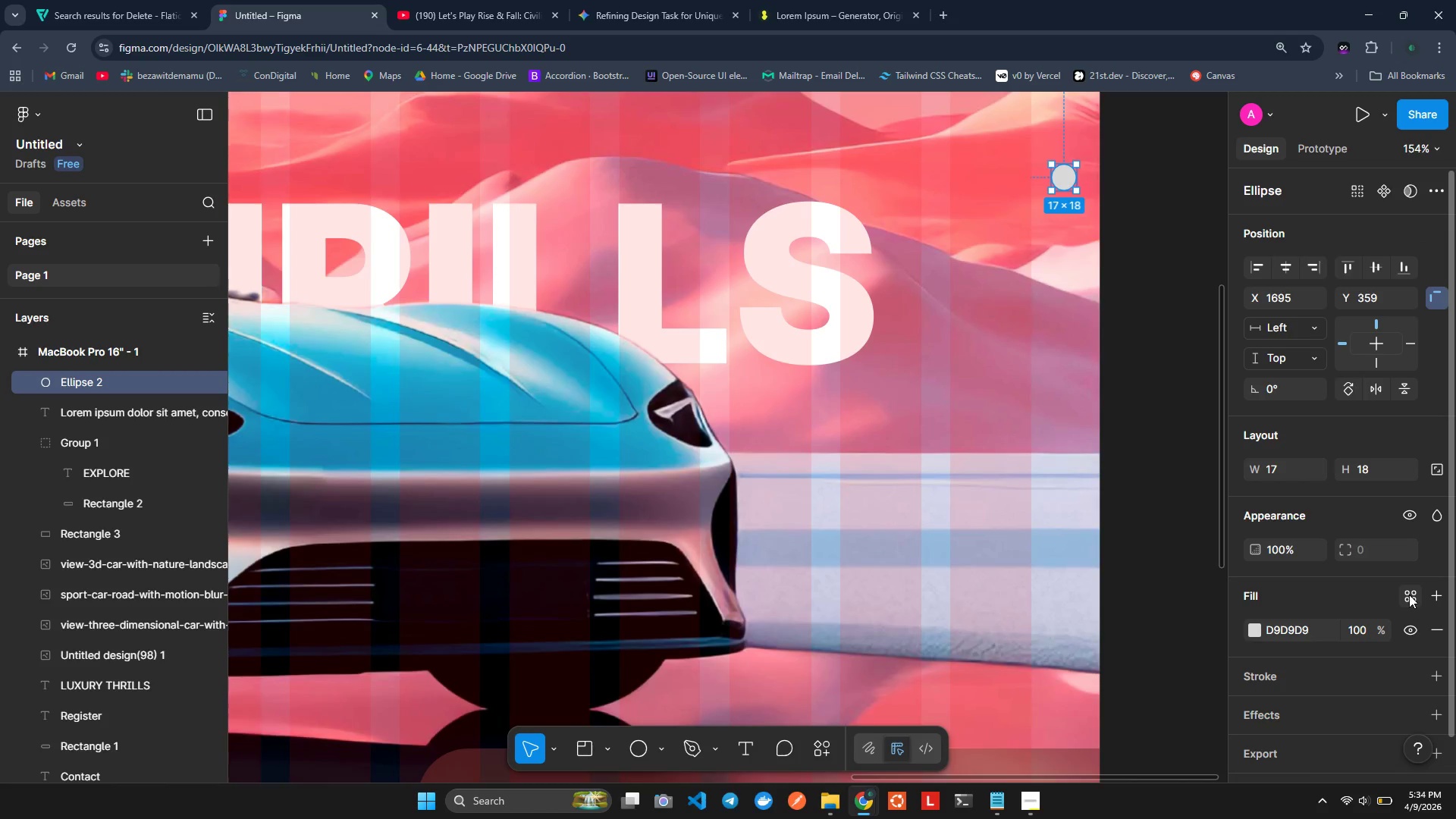 
left_click([1409, 629])
 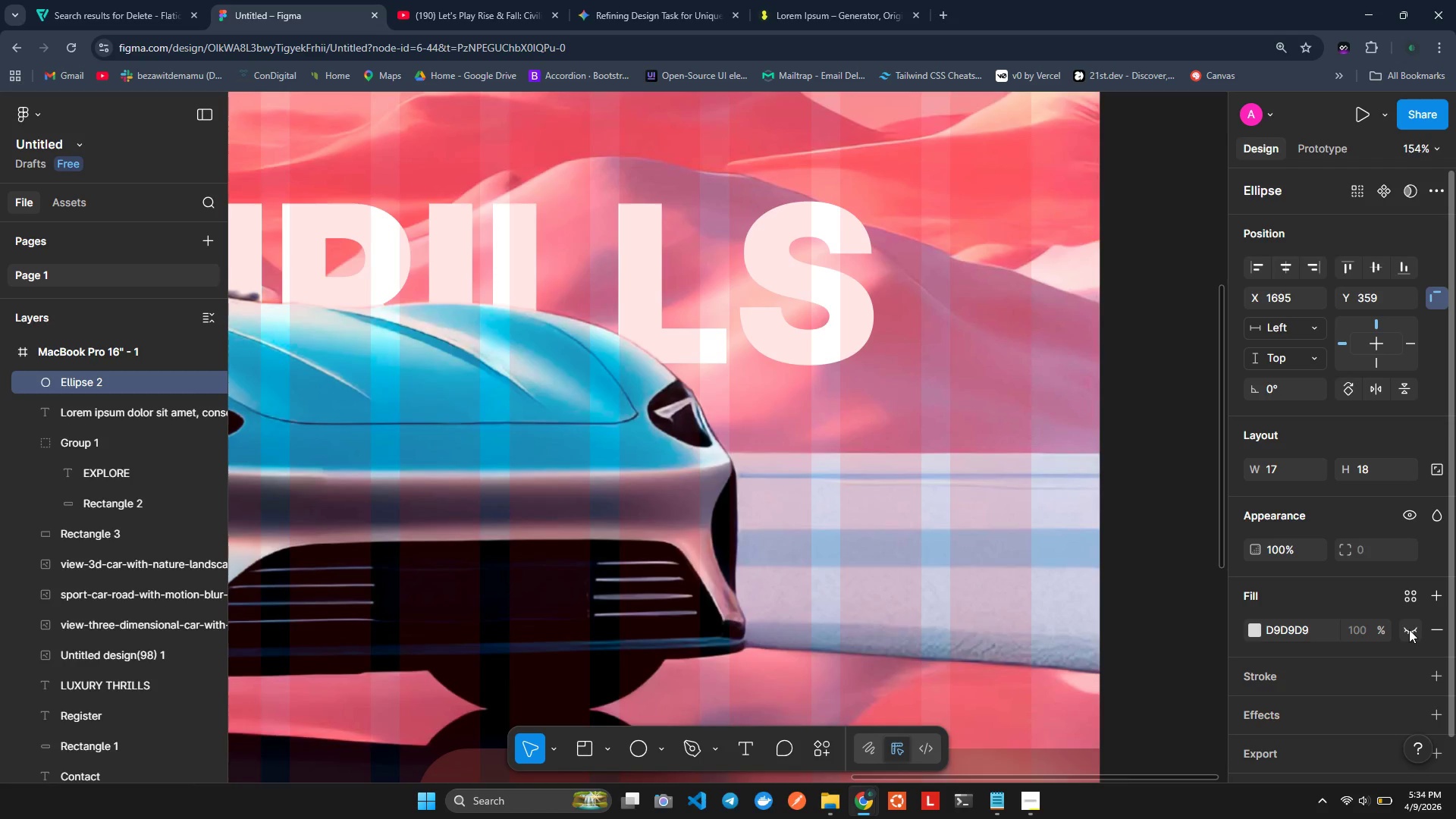 
left_click([1409, 629])
 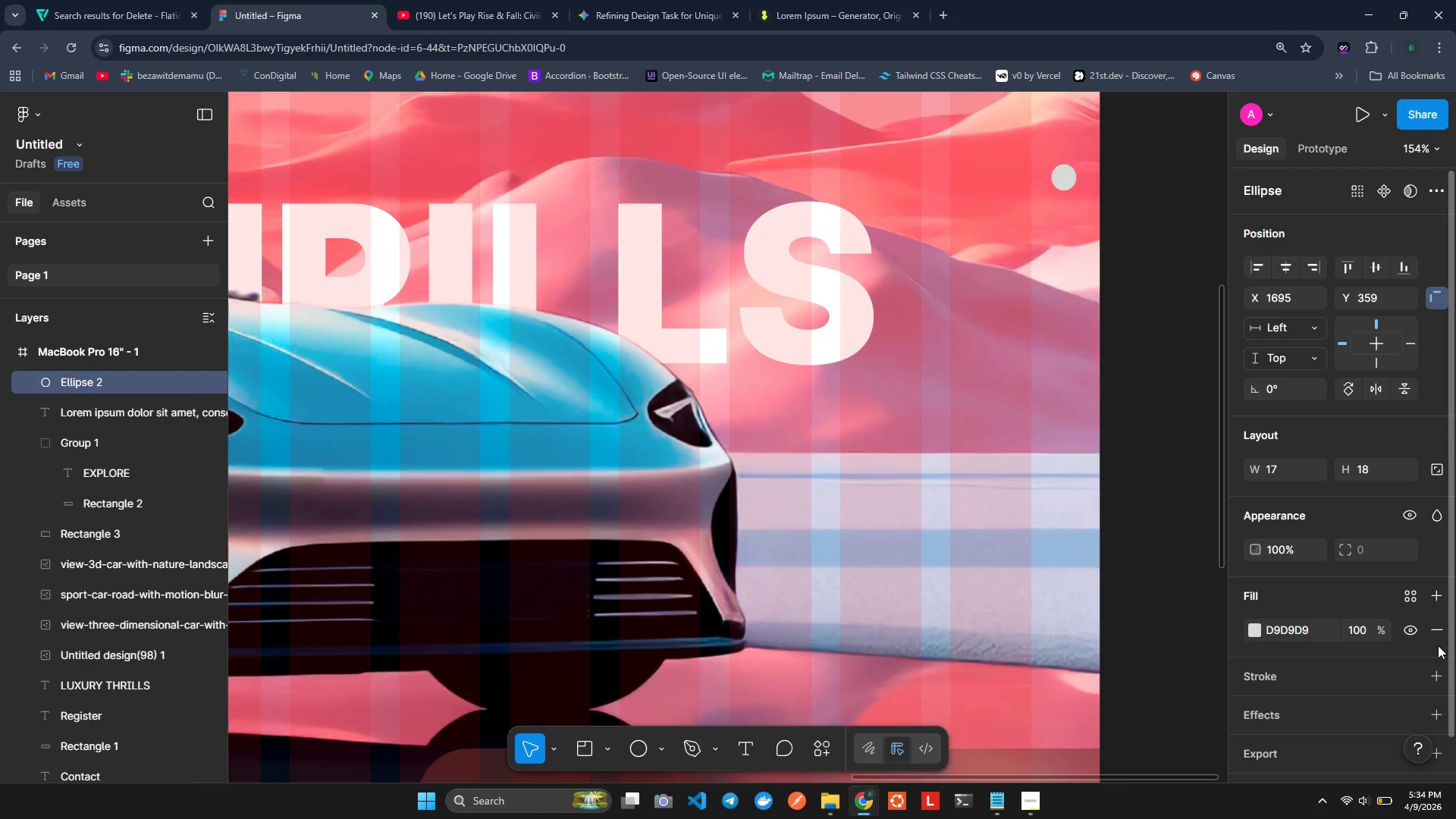 
scroll: coordinate [1410, 323], scroll_direction: up, amount: 2.0
 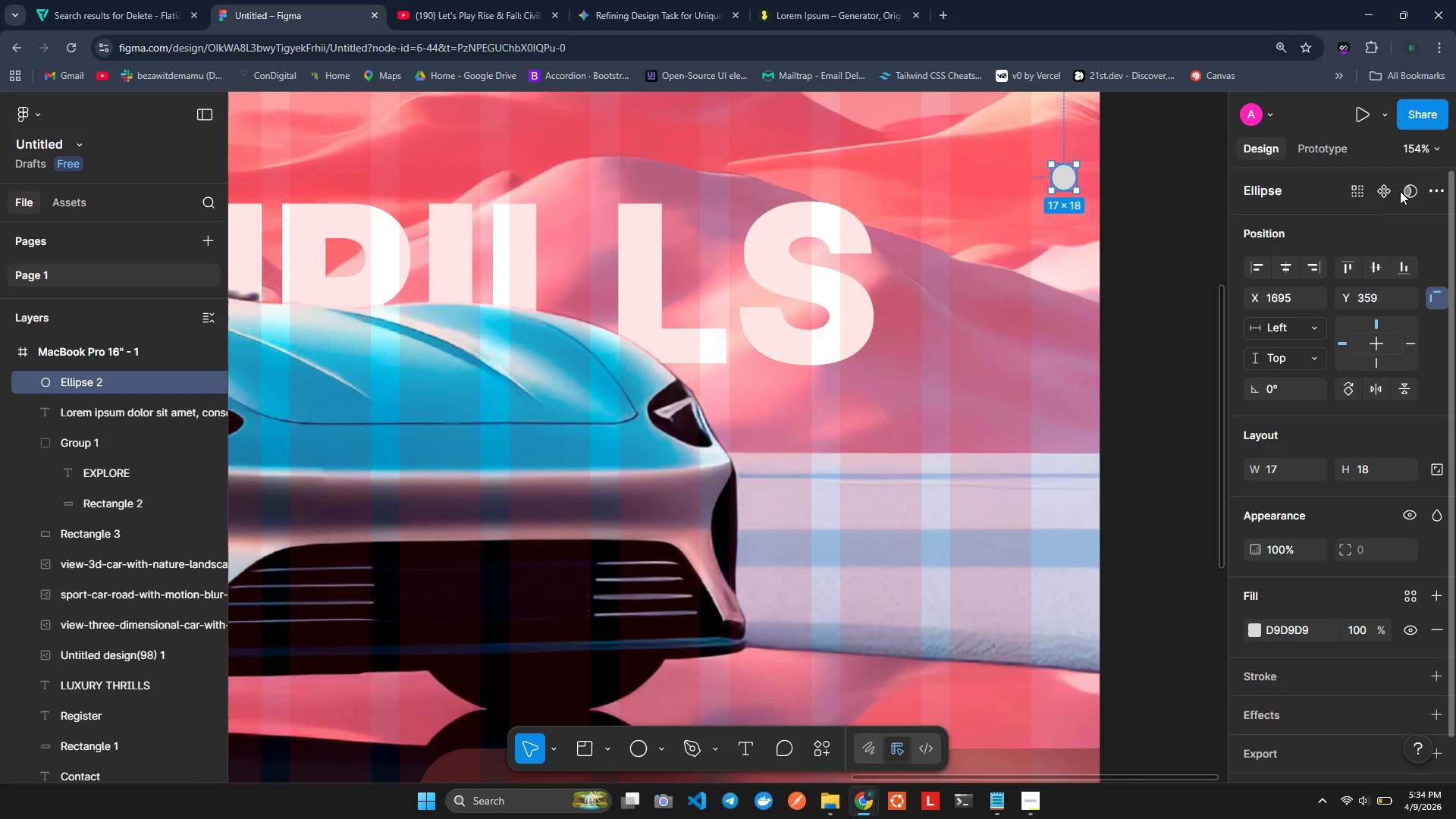 
left_click([1415, 182])
 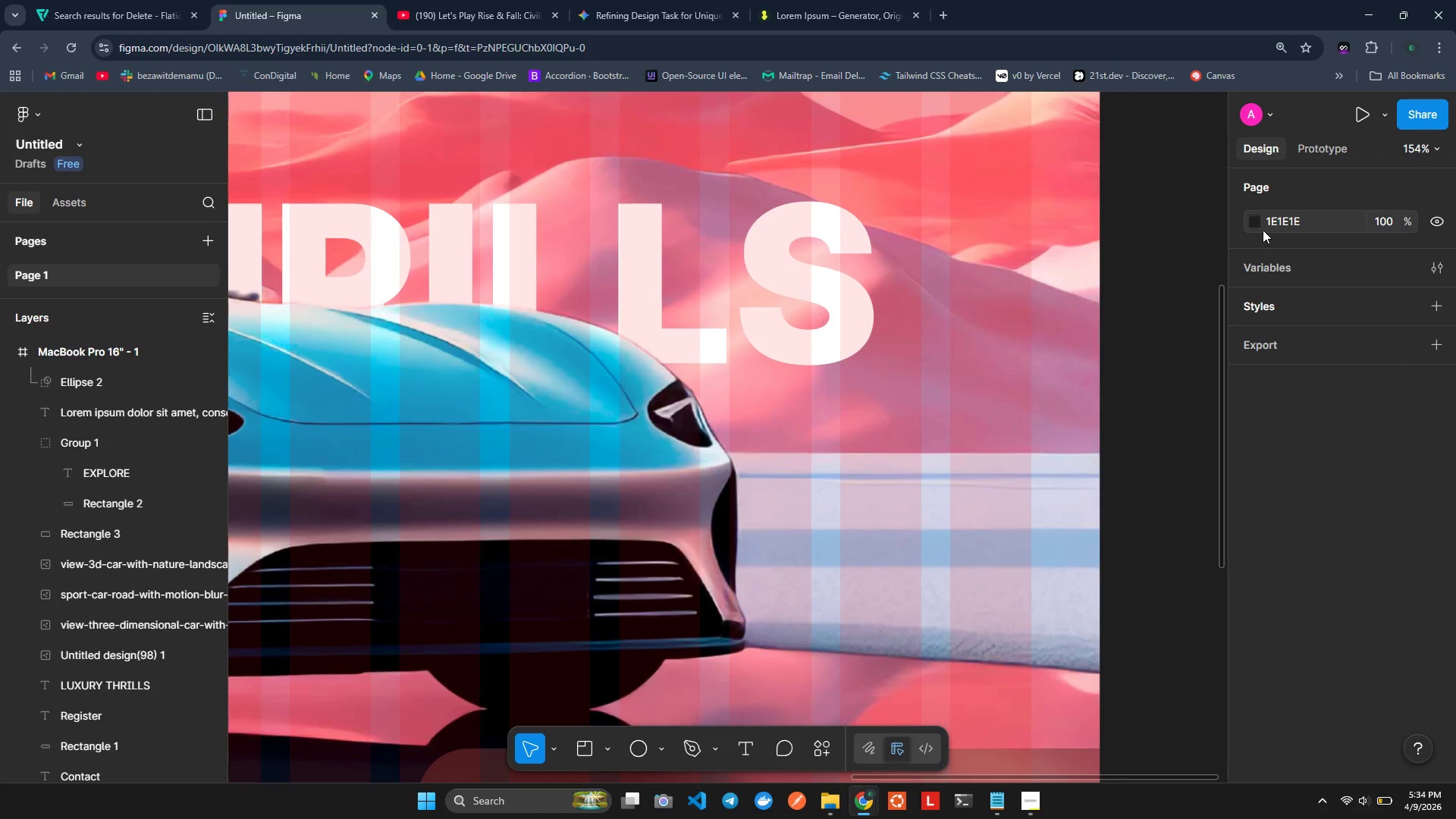 
key(Control+ControlLeft)
 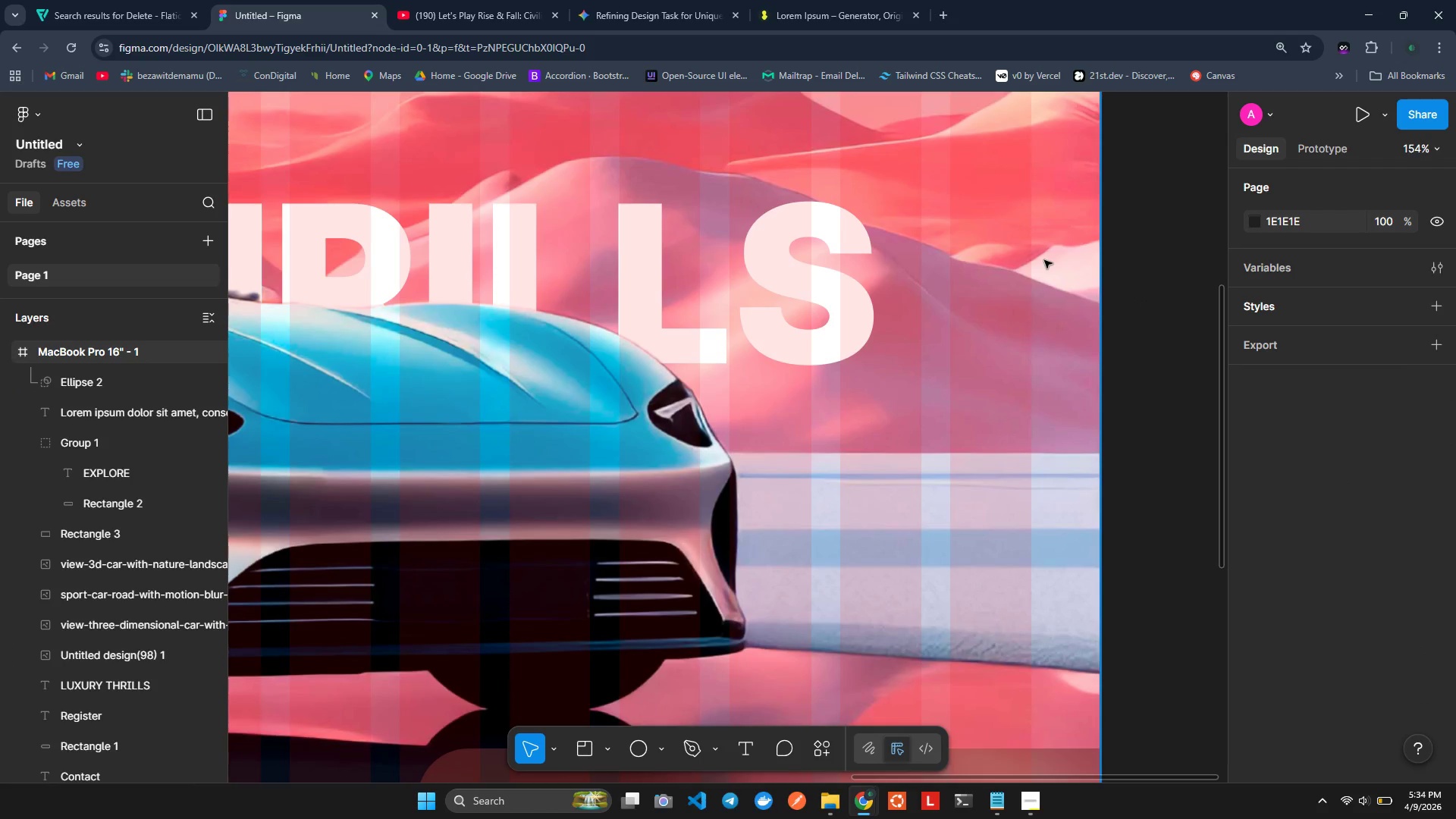 
key(Control+Z)
 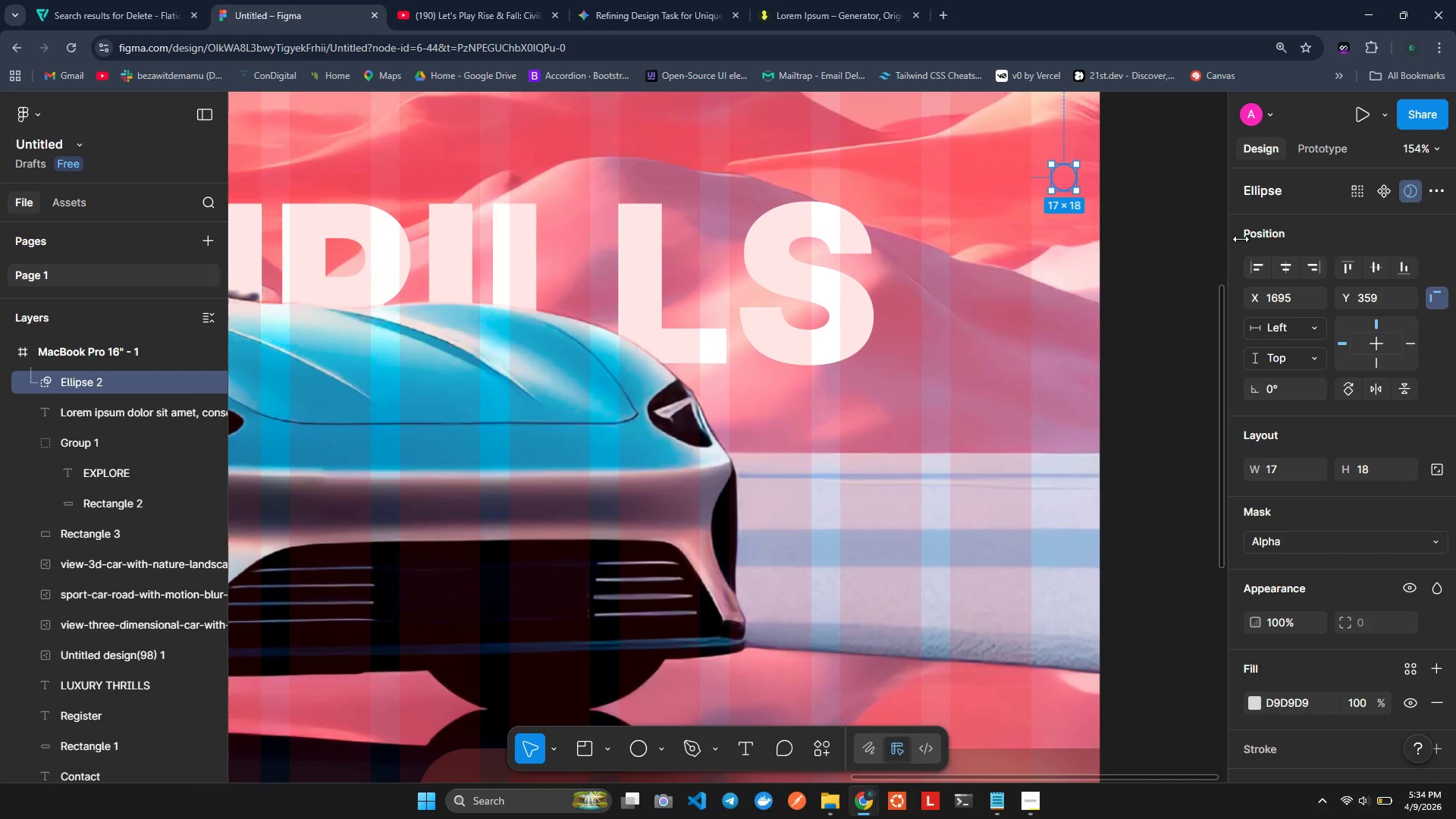 
left_click([1414, 192])
 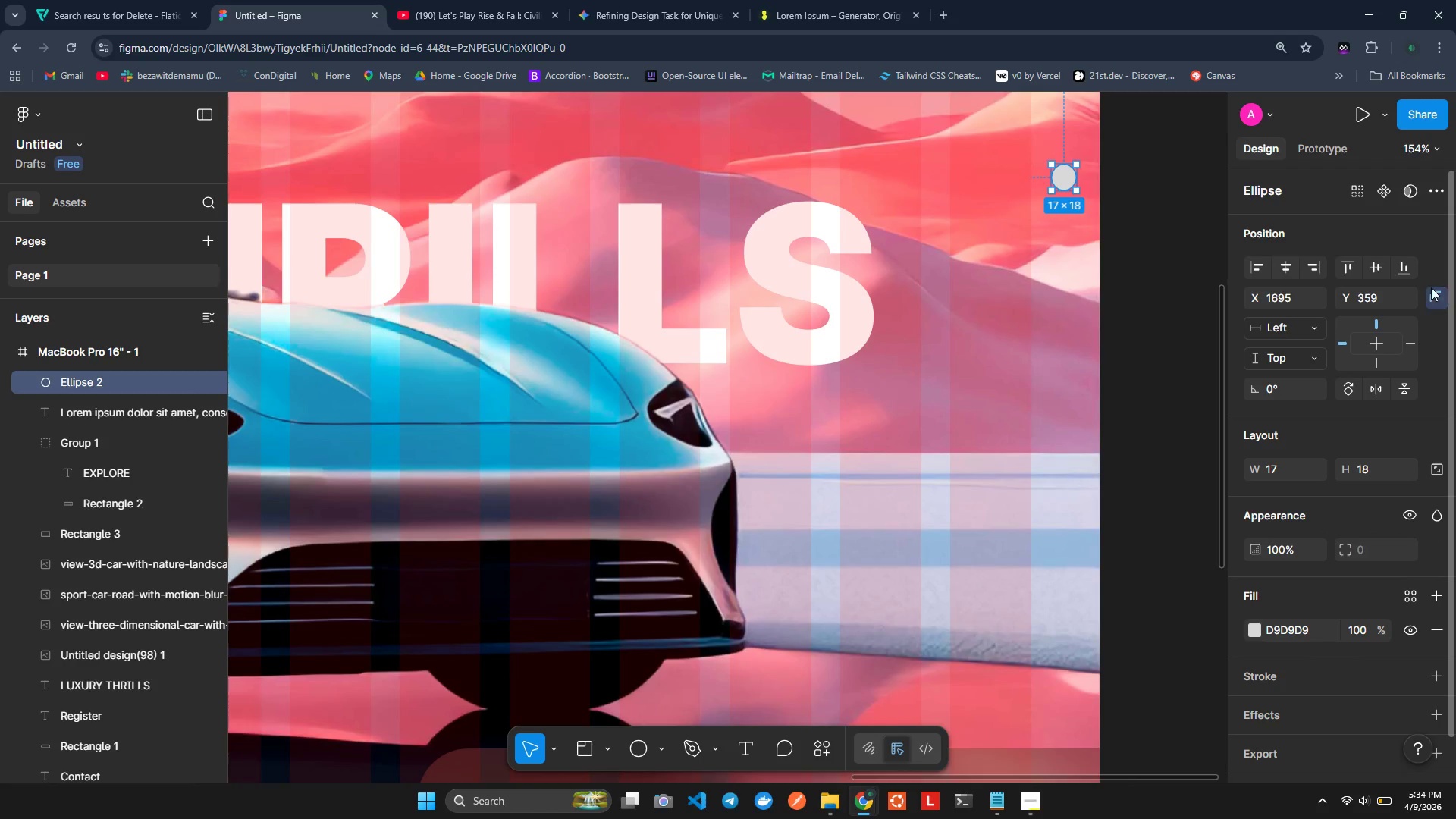 
scroll: coordinate [1403, 441], scroll_direction: down, amount: 2.0
 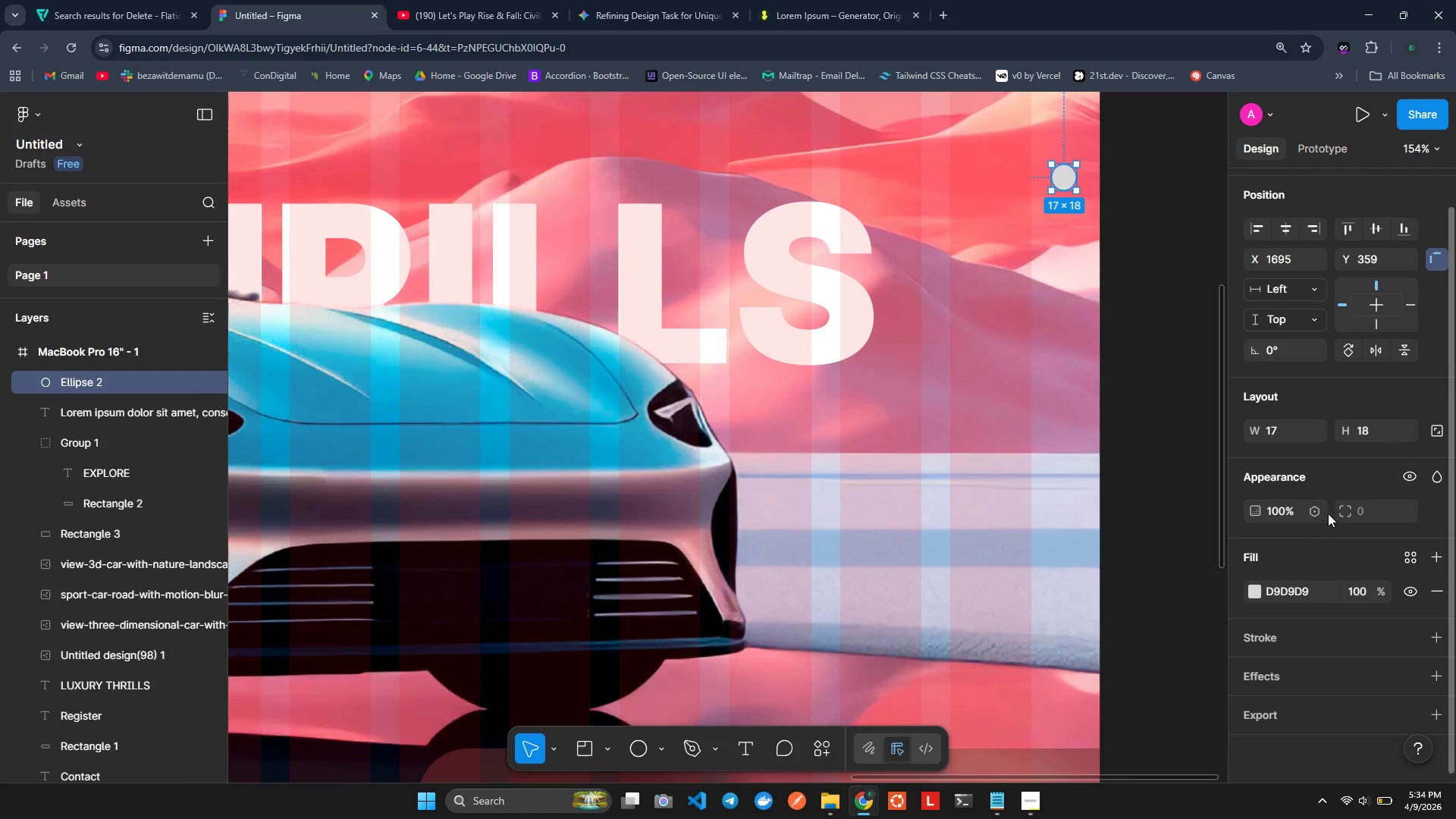 
left_click([1338, 510])
 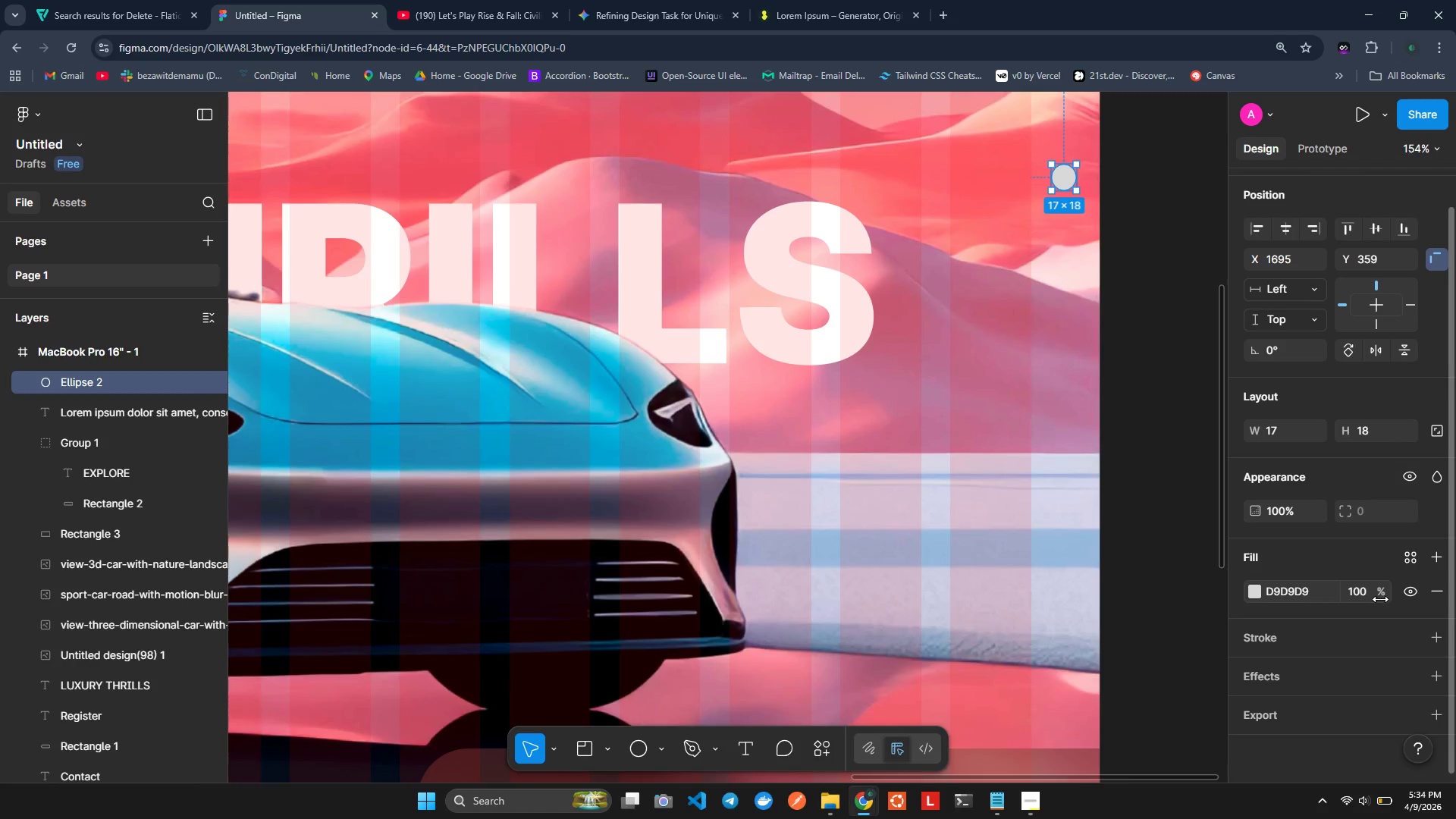 
scroll: coordinate [1383, 602], scroll_direction: down, amount: 2.0
 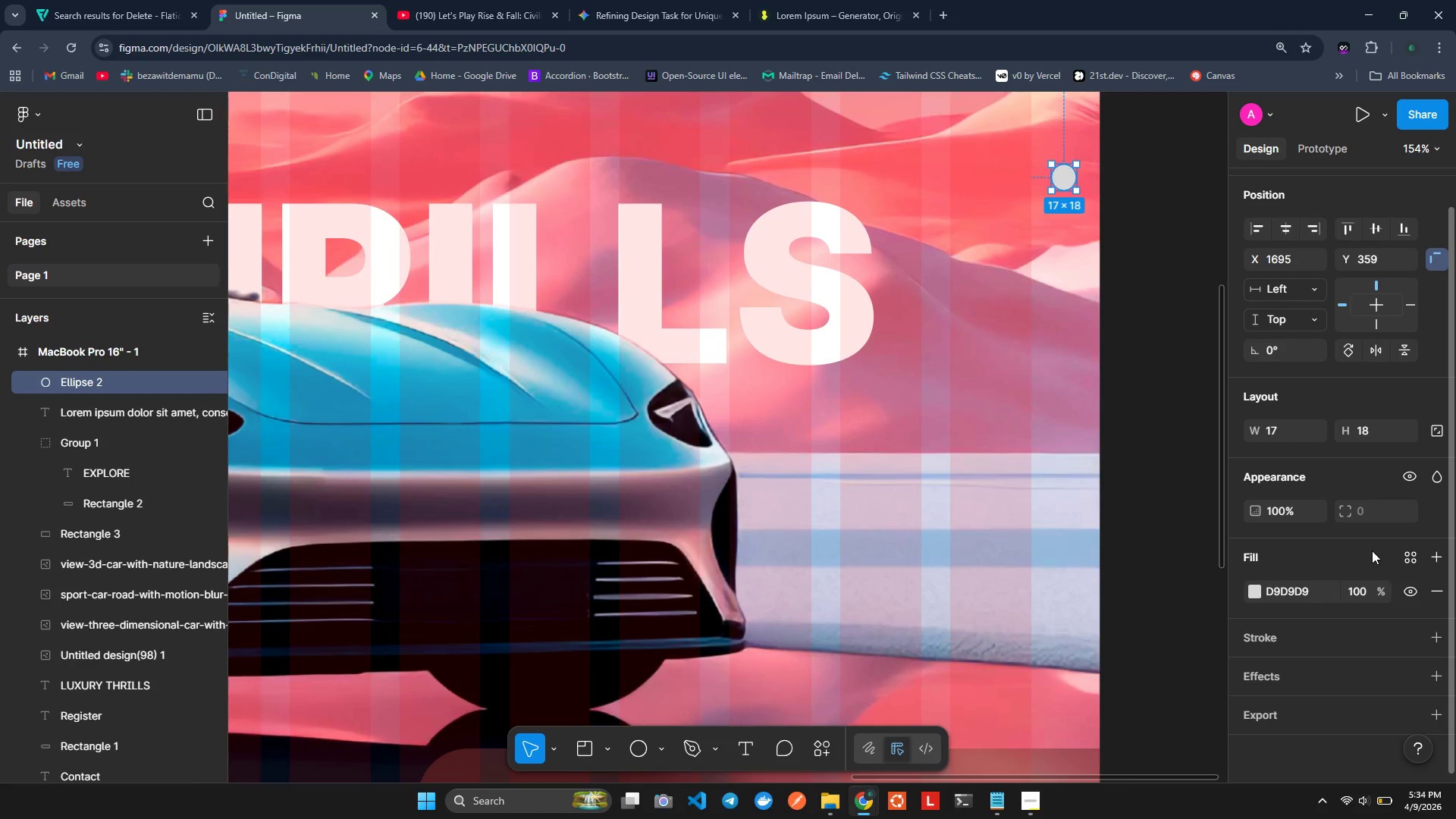 
left_click([1404, 549])
 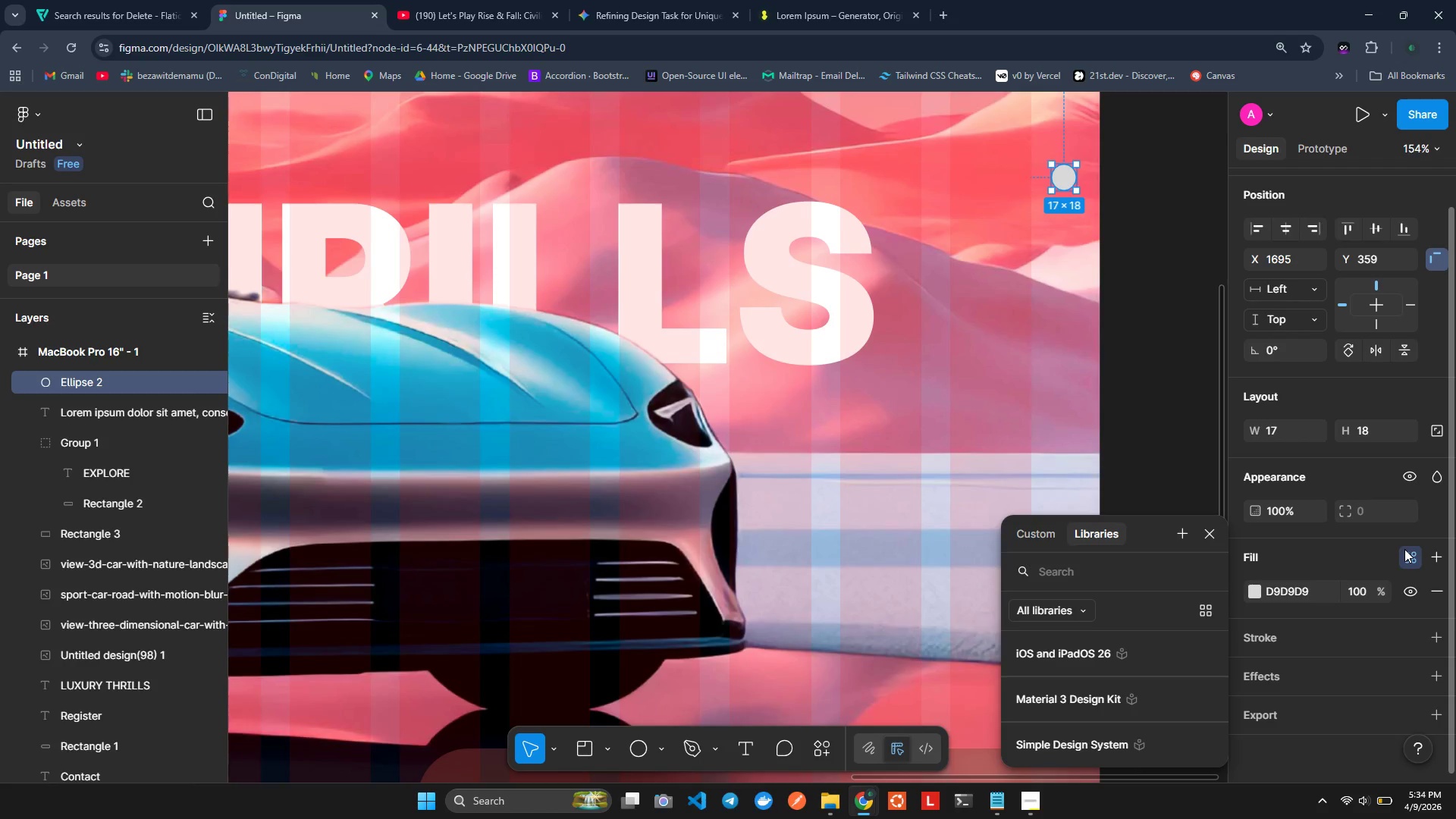 
left_click([1404, 549])
 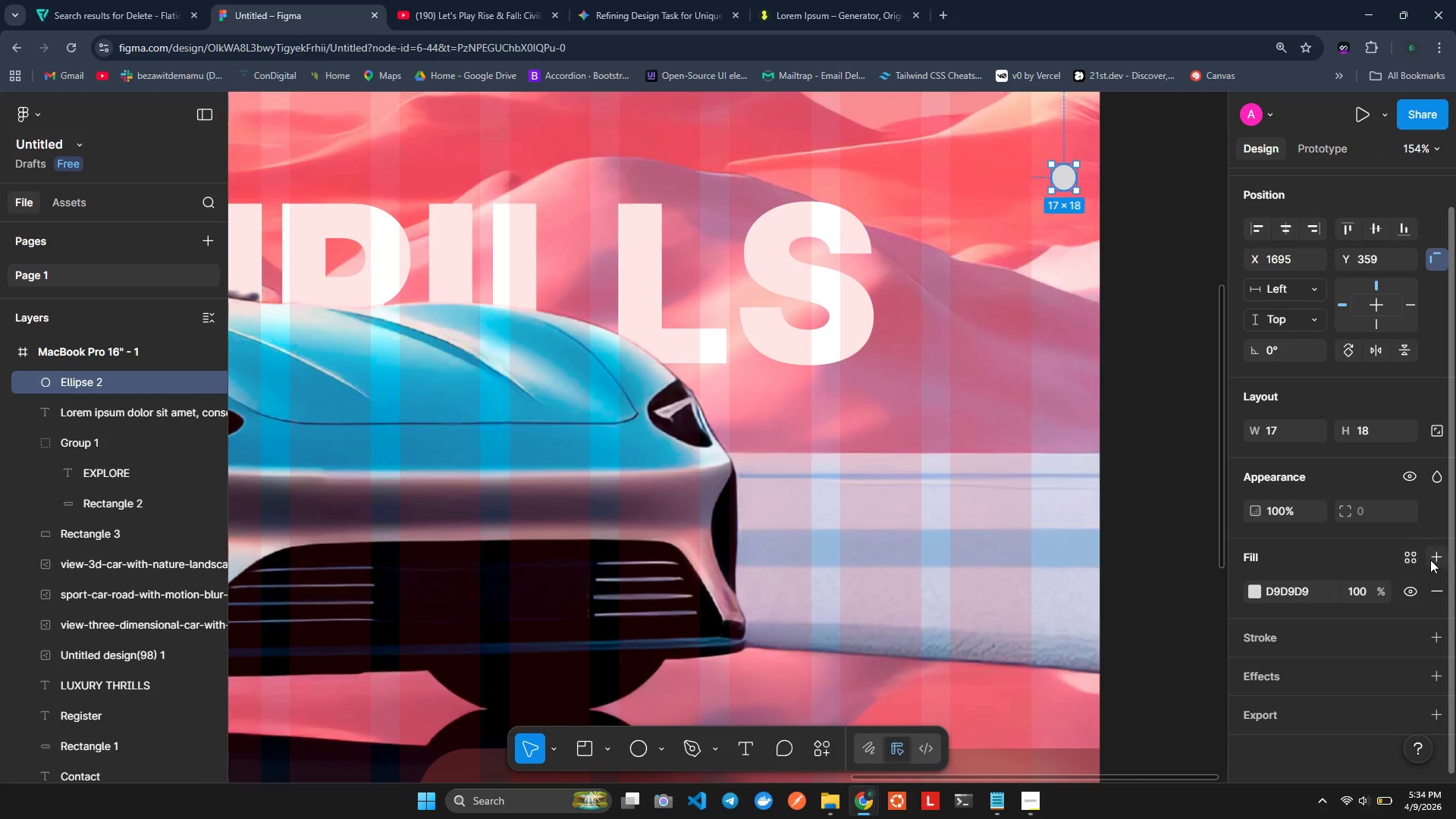 
left_click([1442, 561])
 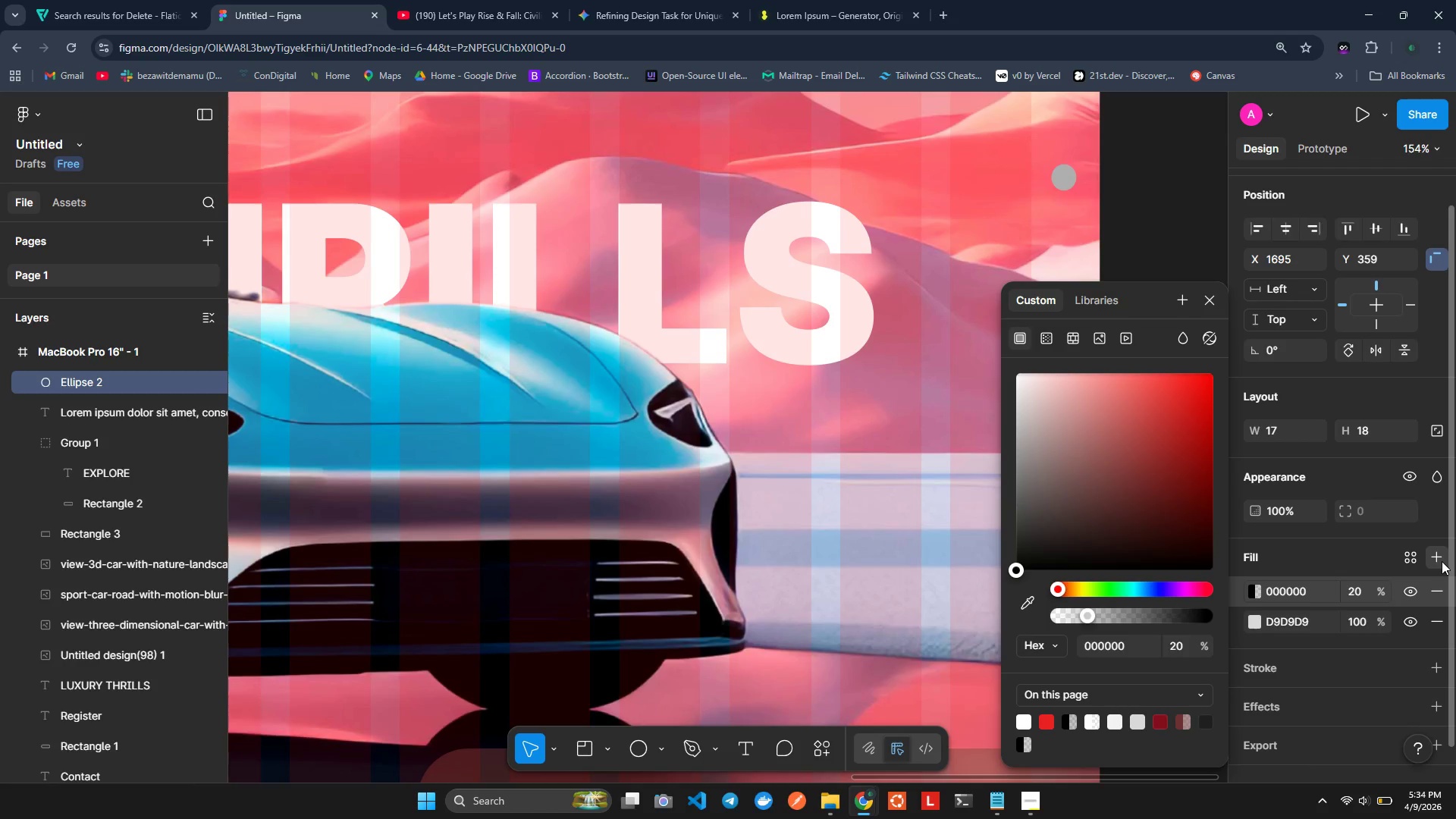 
double_click([1442, 561])
 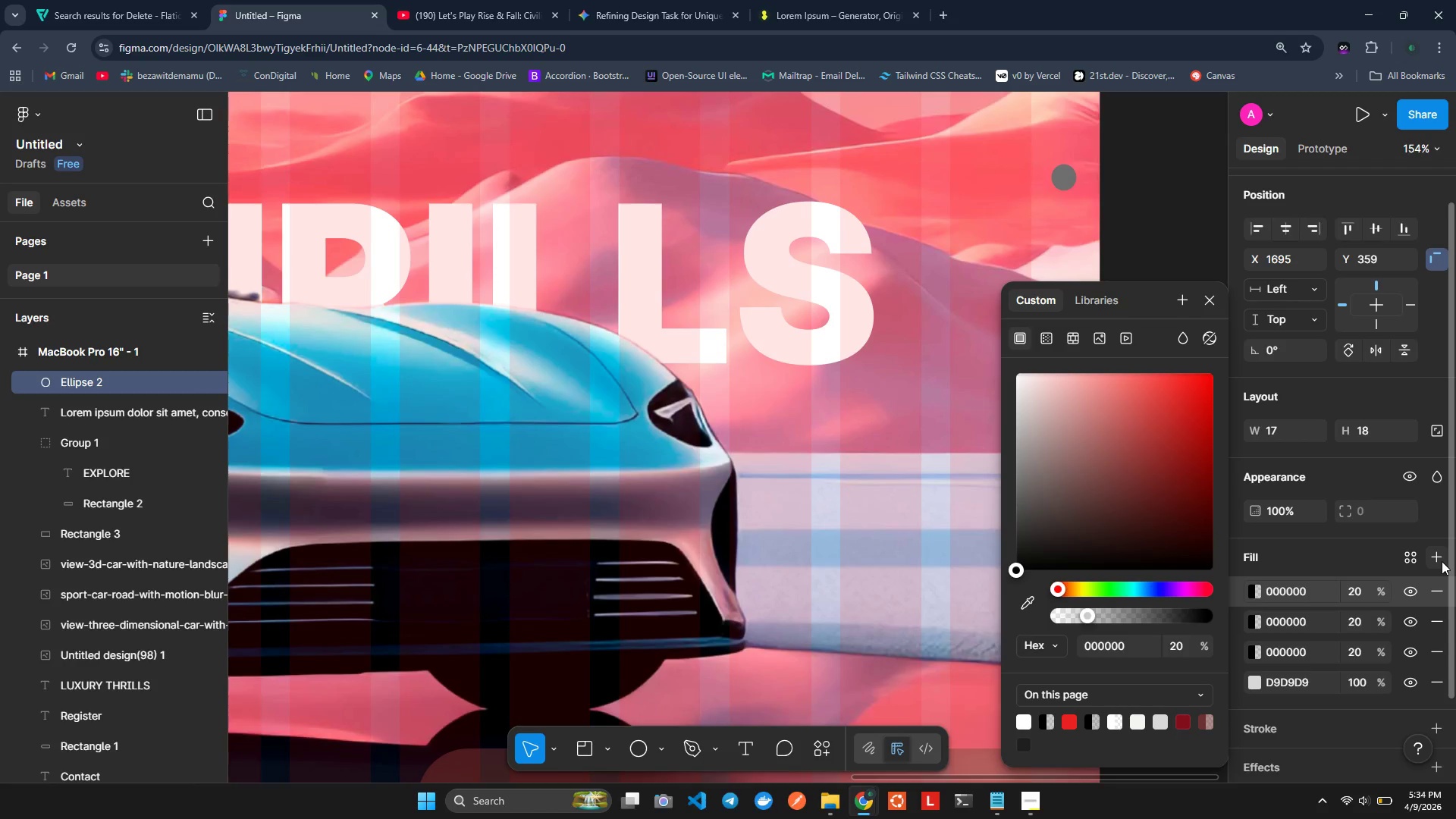 
left_click([1442, 561])
 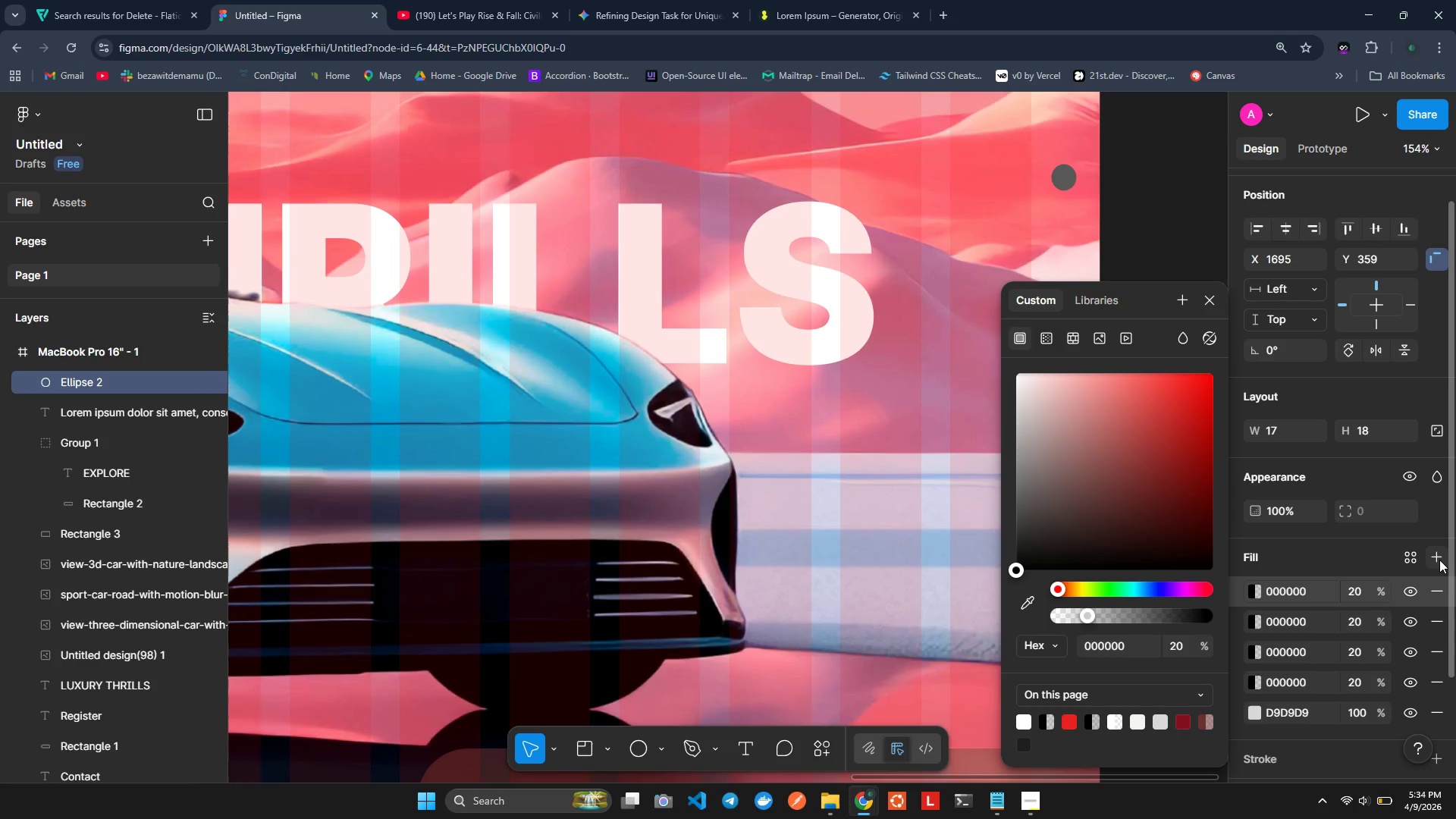 
left_click([1438, 557])
 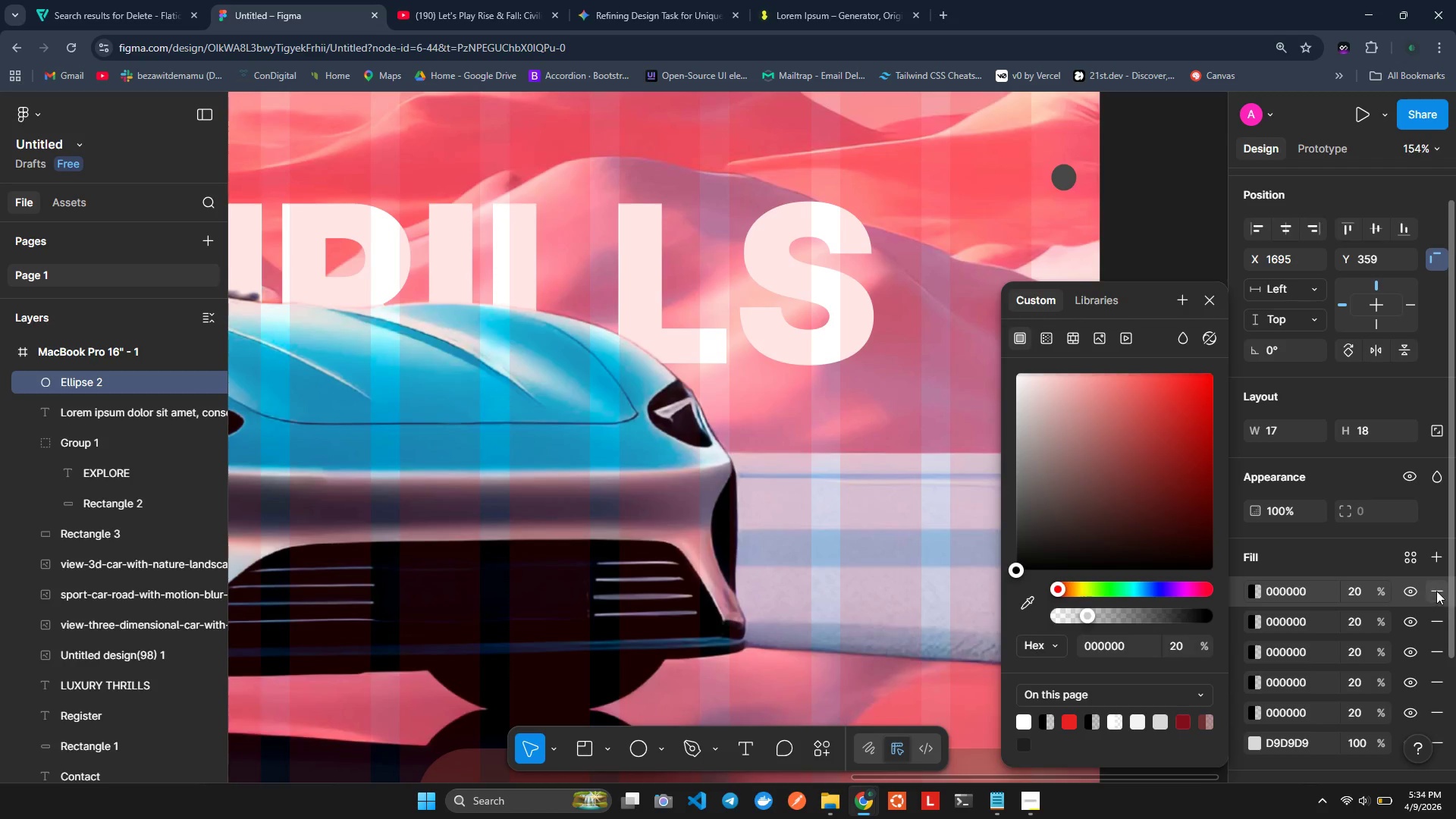 
double_click([1436, 591])
 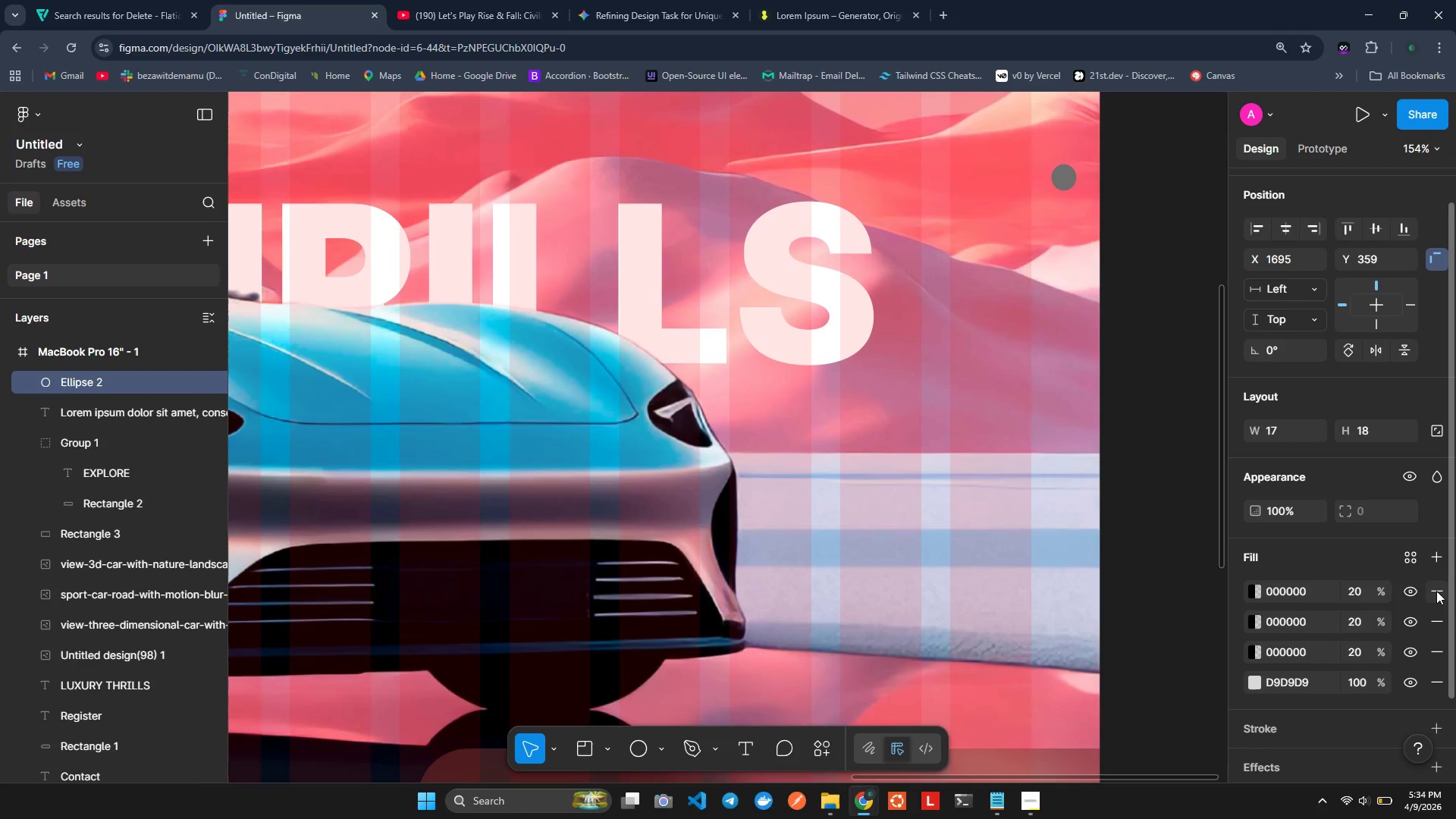 
left_click([1436, 591])
 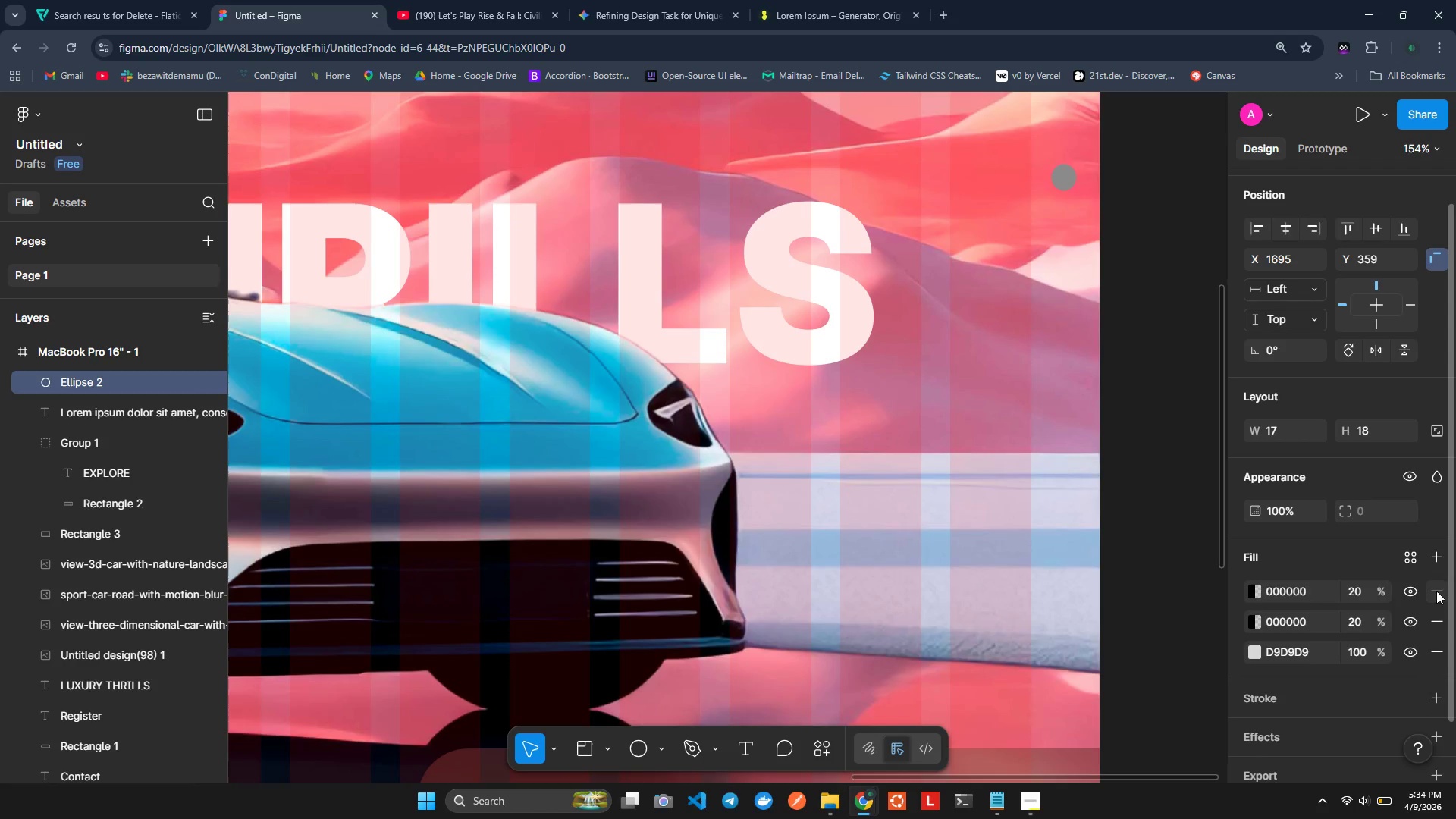 
left_click([1436, 591])
 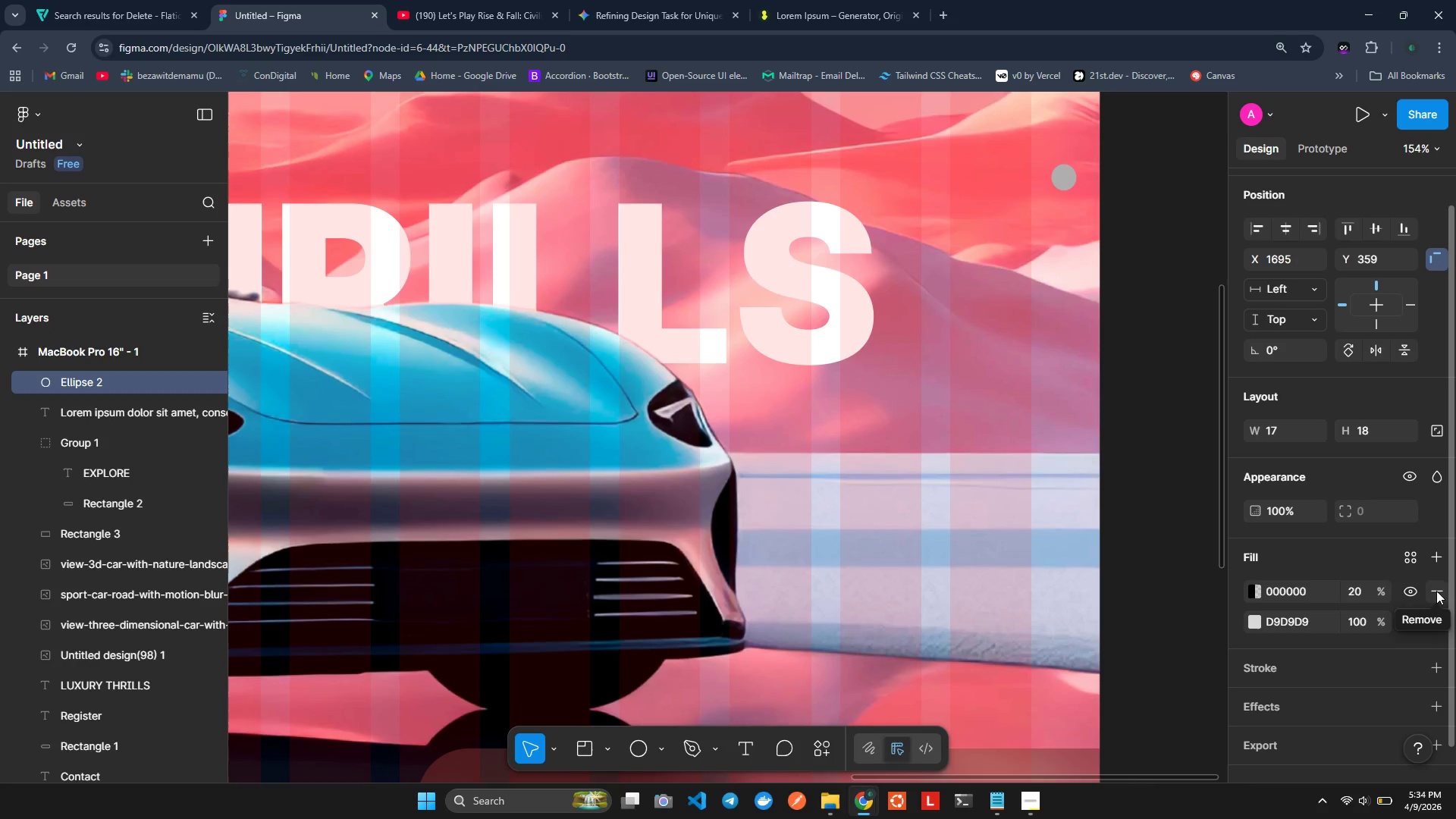 
left_click([1436, 591])
 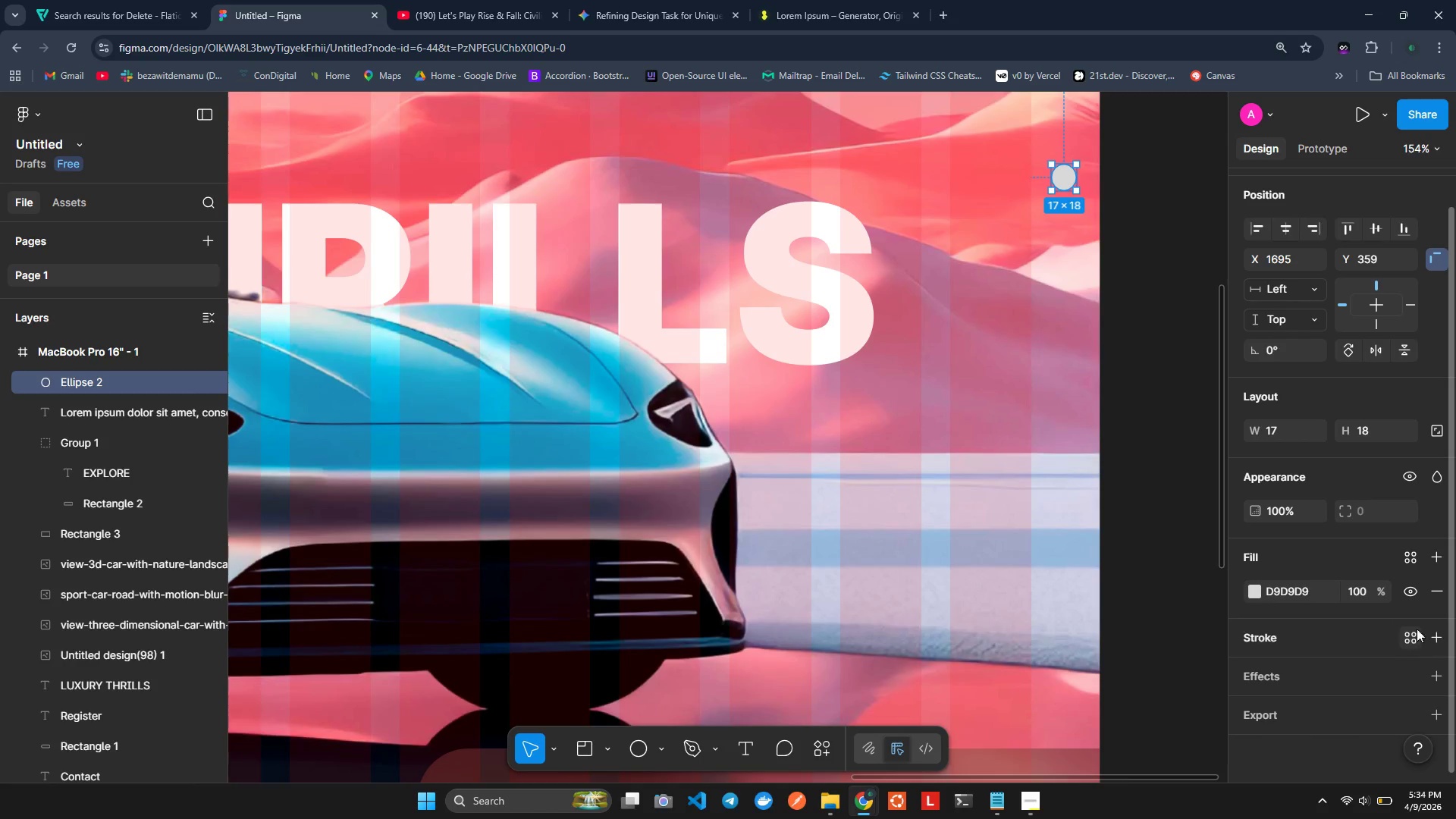 
left_click([1409, 560])
 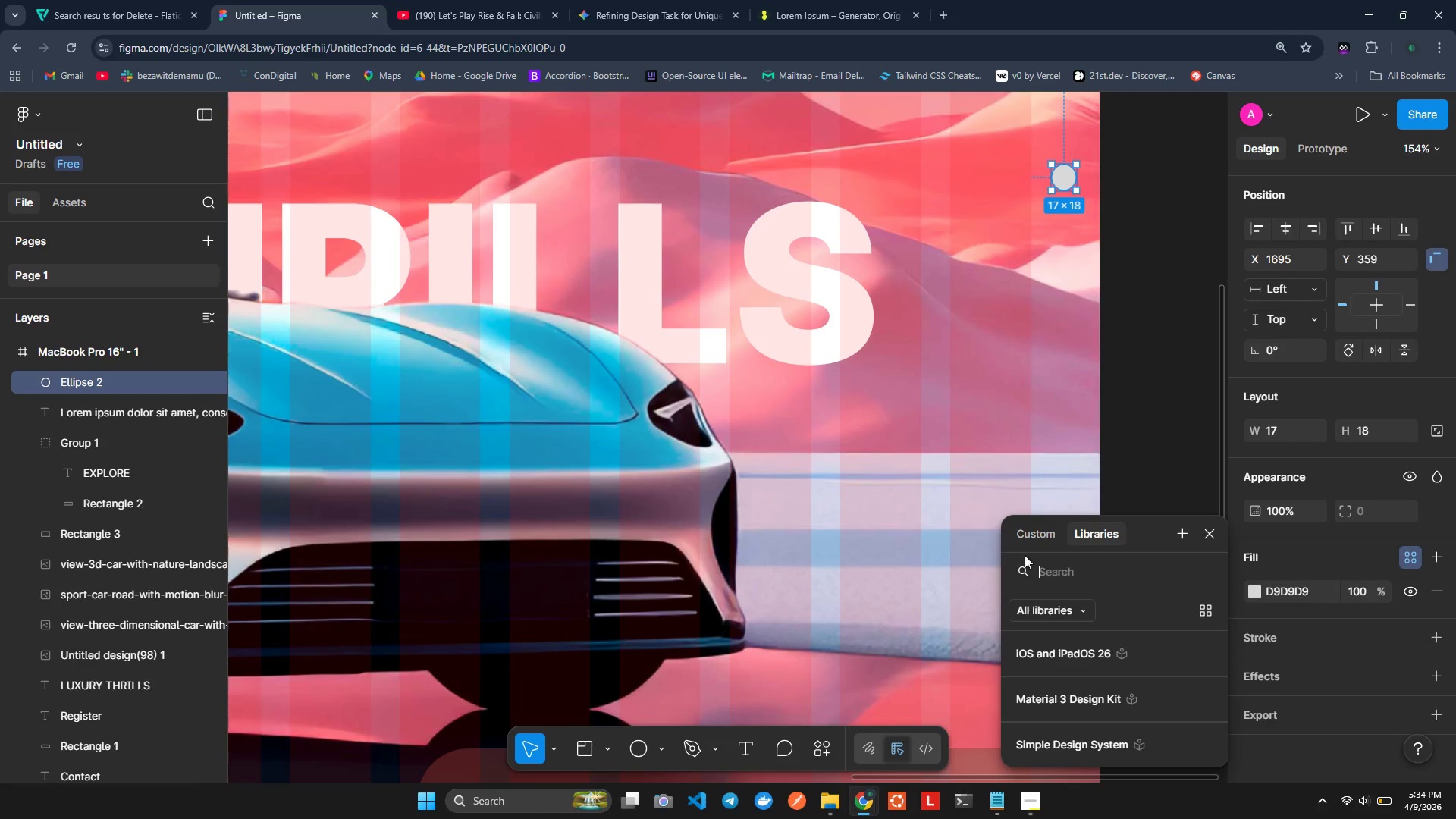 
left_click([1020, 526])
 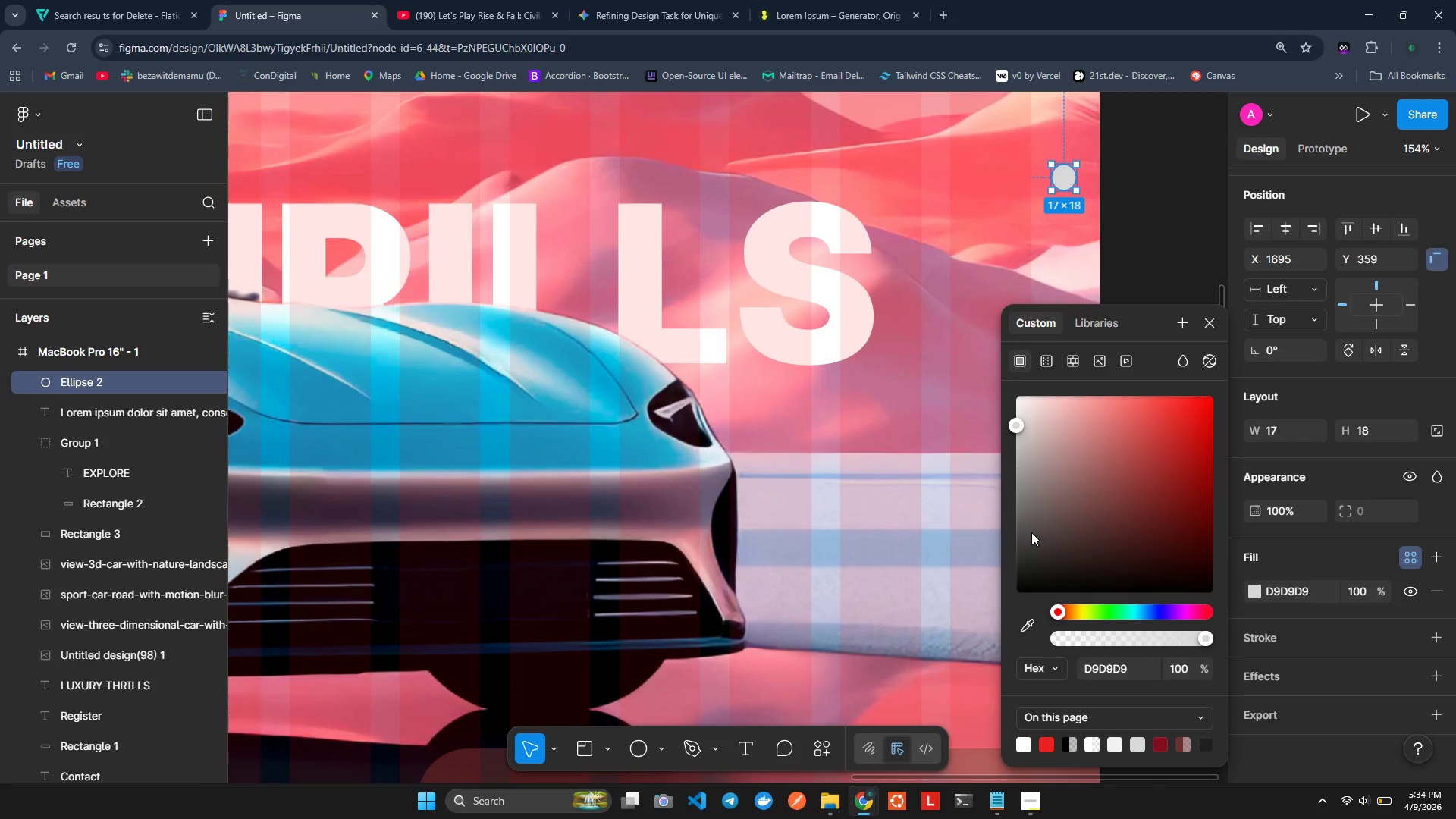 
left_click([1150, 261])
 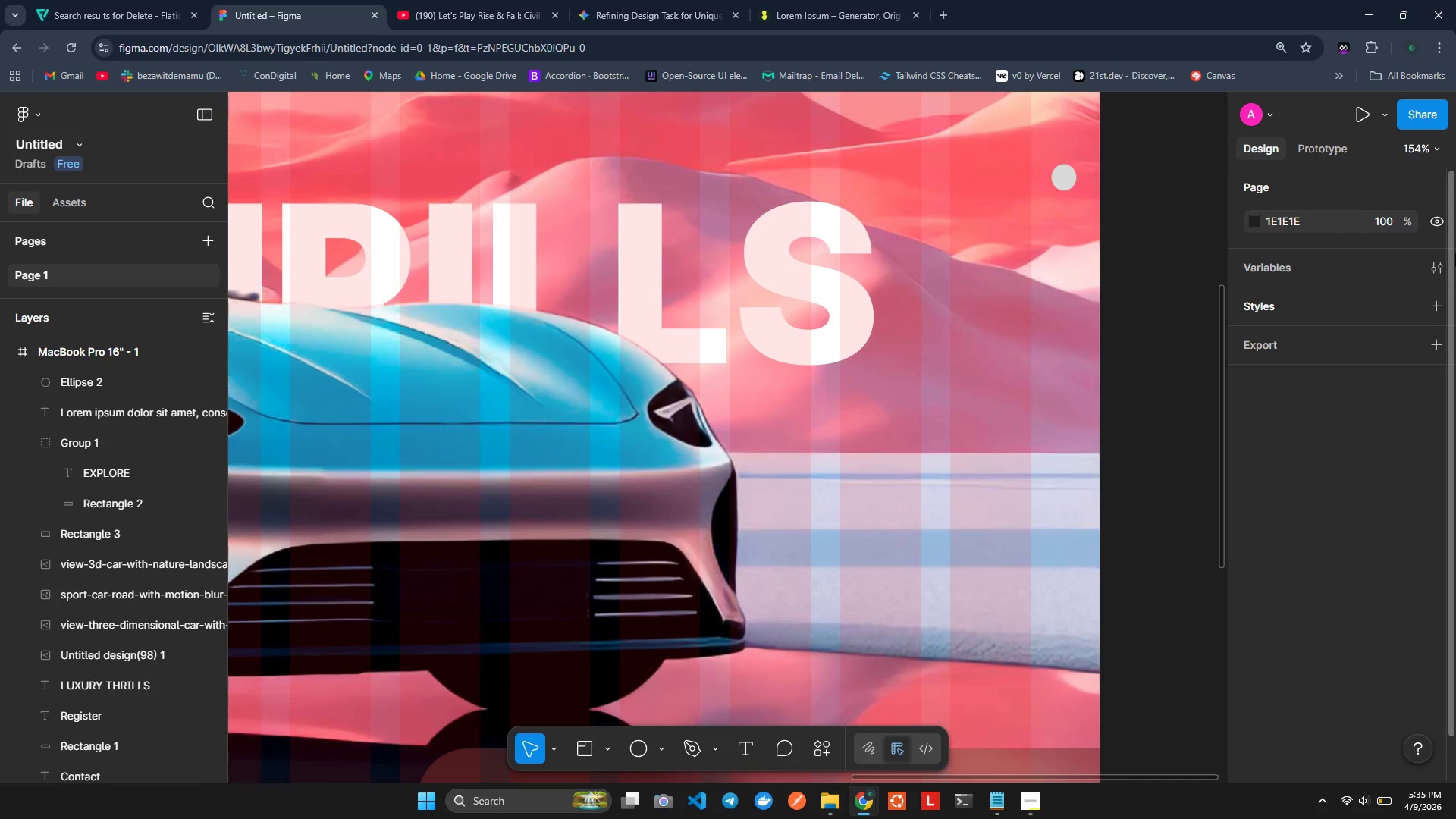 
wait(39.33)
 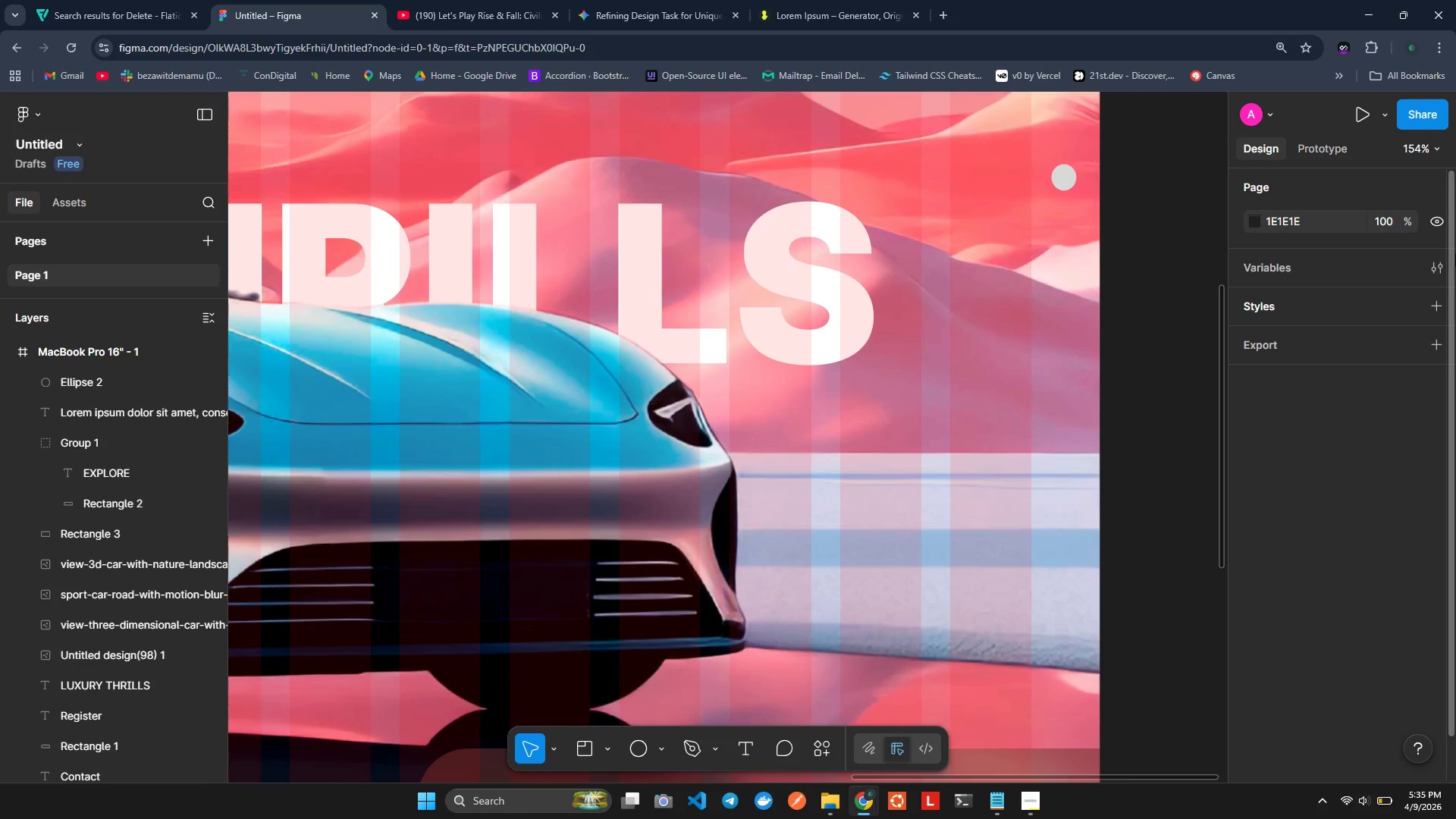 
hold_key(key=AltLeft, duration=1.38)
left_click([1064, 189])
 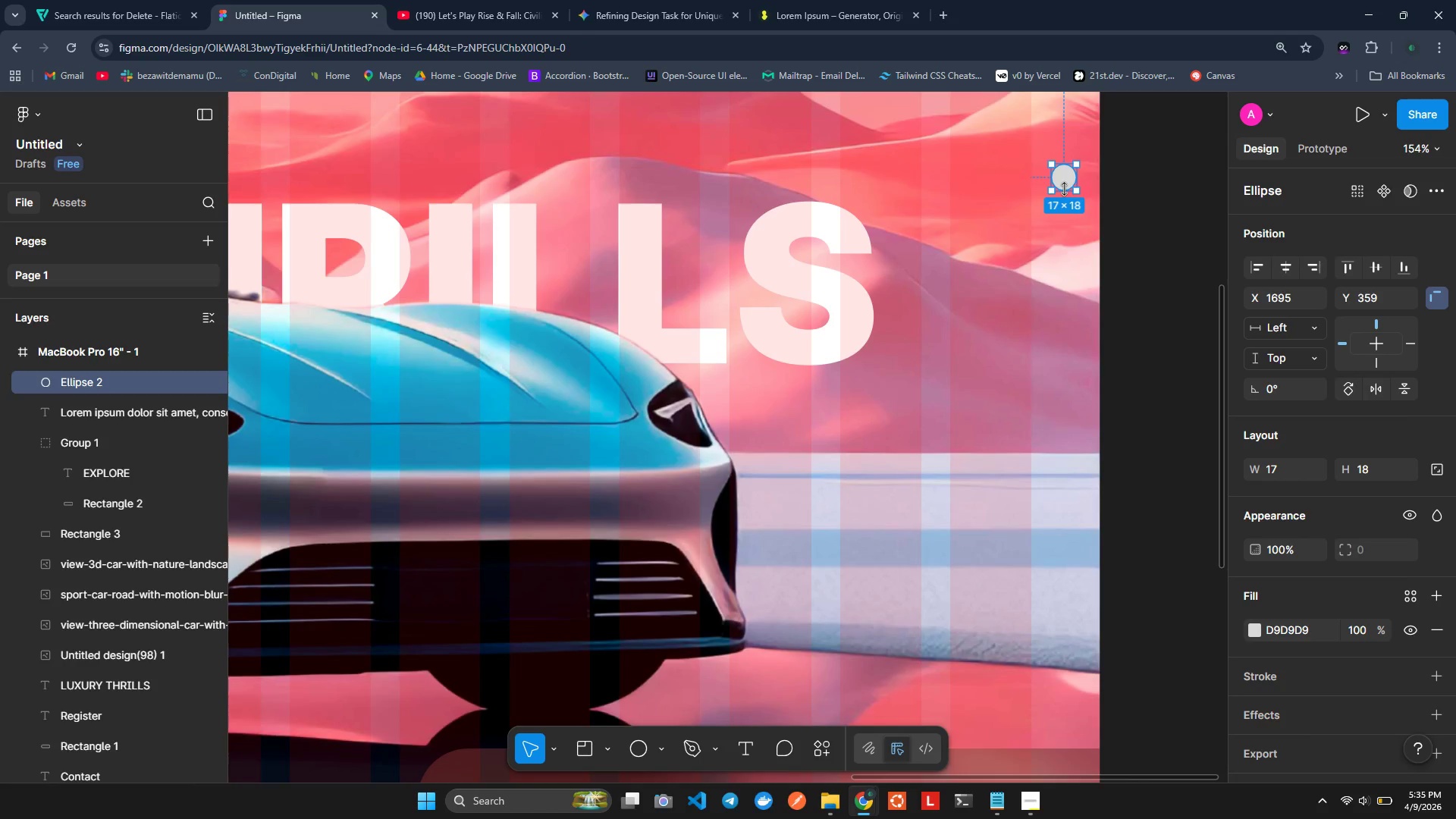 
double_click([1064, 189])
 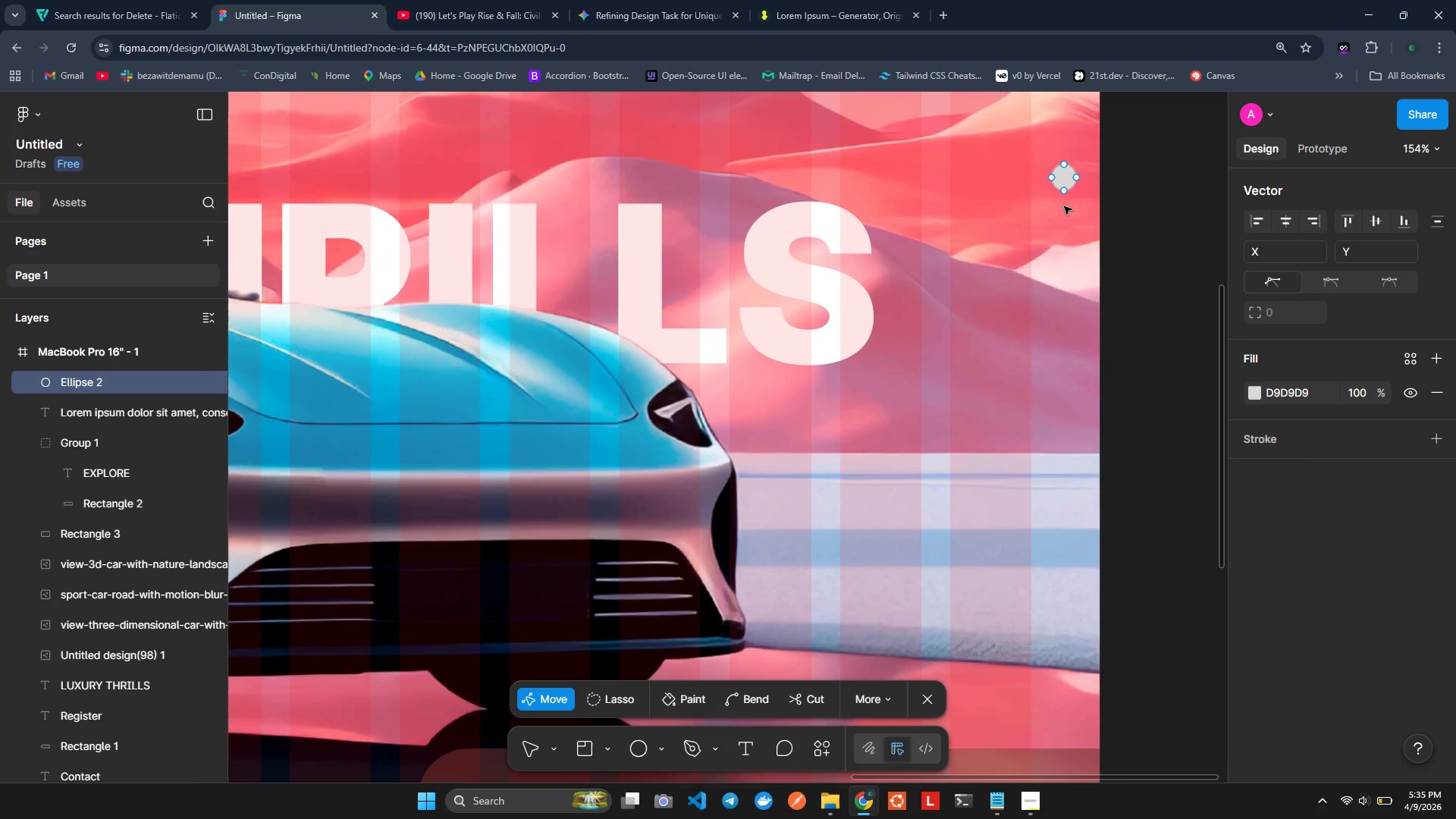 
left_click([1064, 206])
 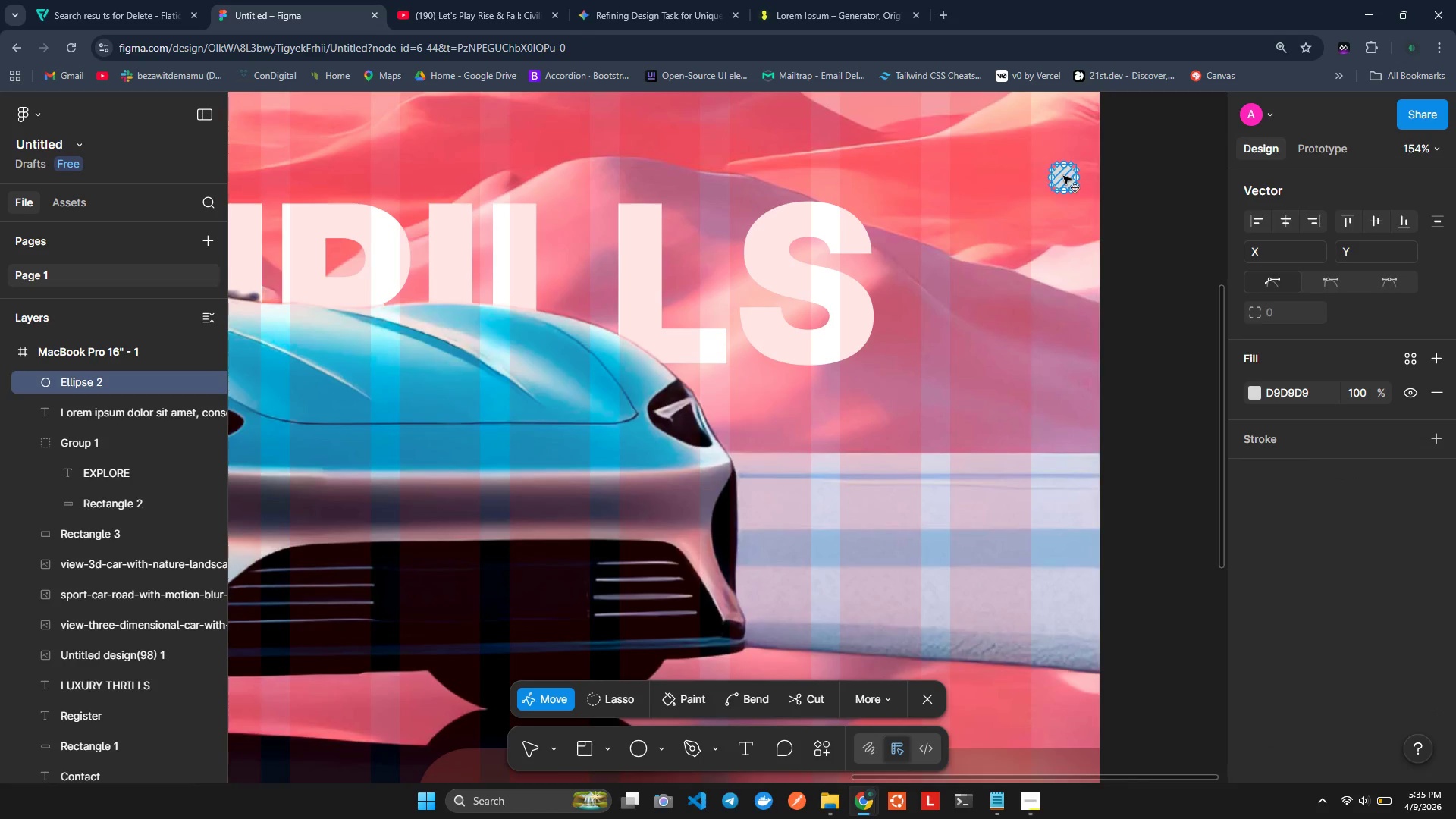 
double_click([1033, 203])
 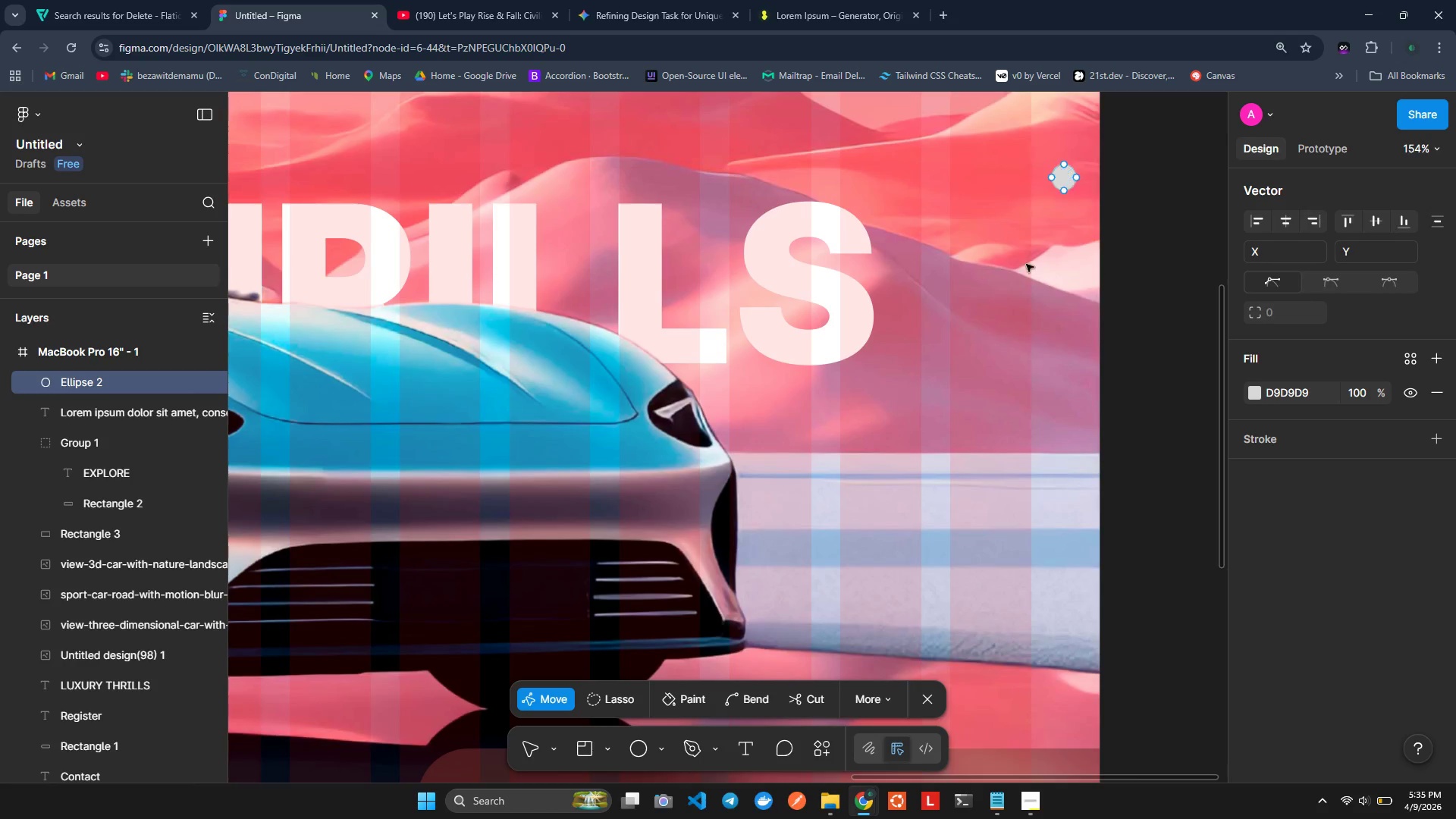 
double_click([1025, 265])
 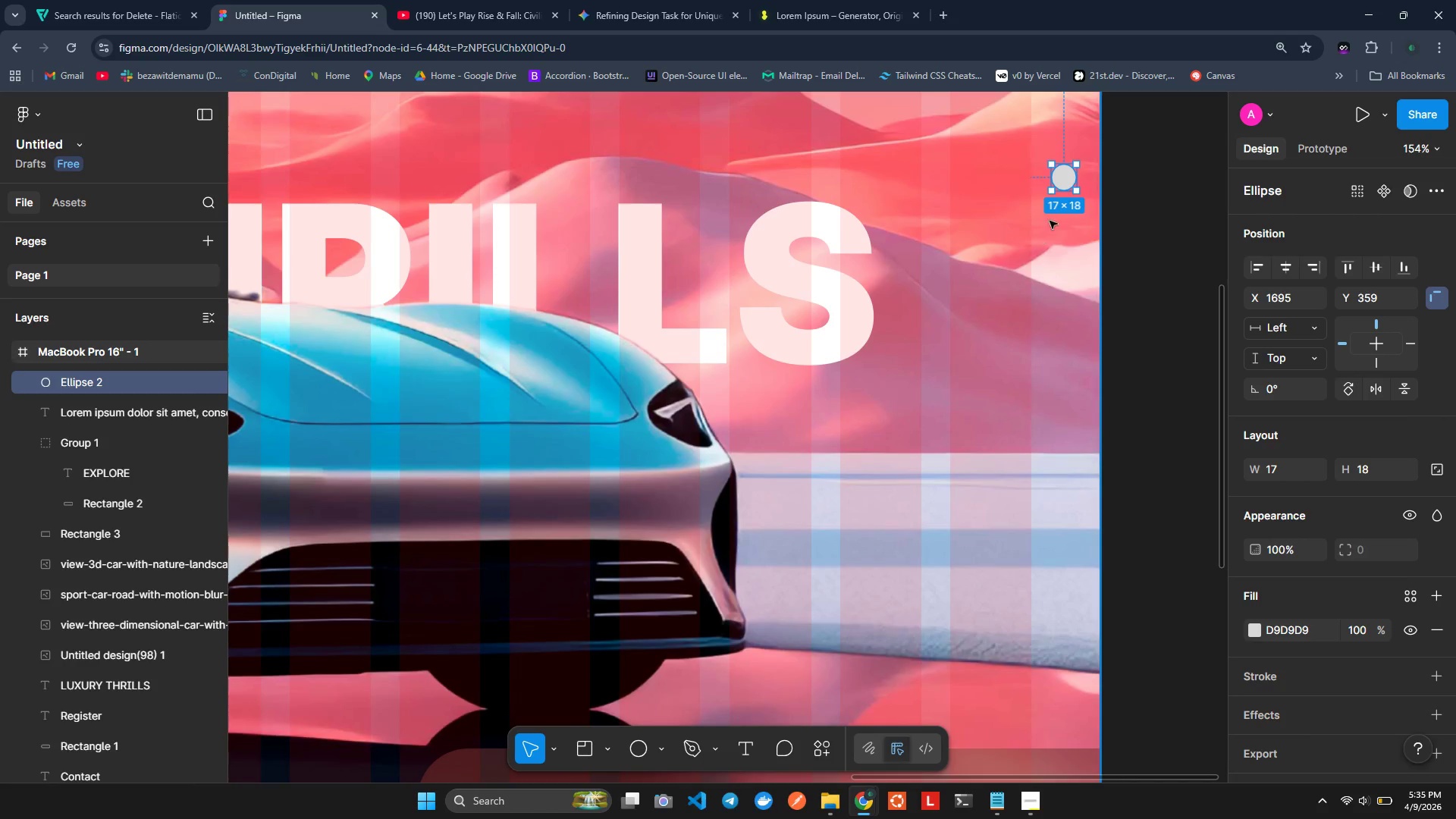 
hold_key(key=AltLeft, duration=1.28)
left_click_drag(start_coordinate=[1066, 184], to_coordinate=[1064, 249])
 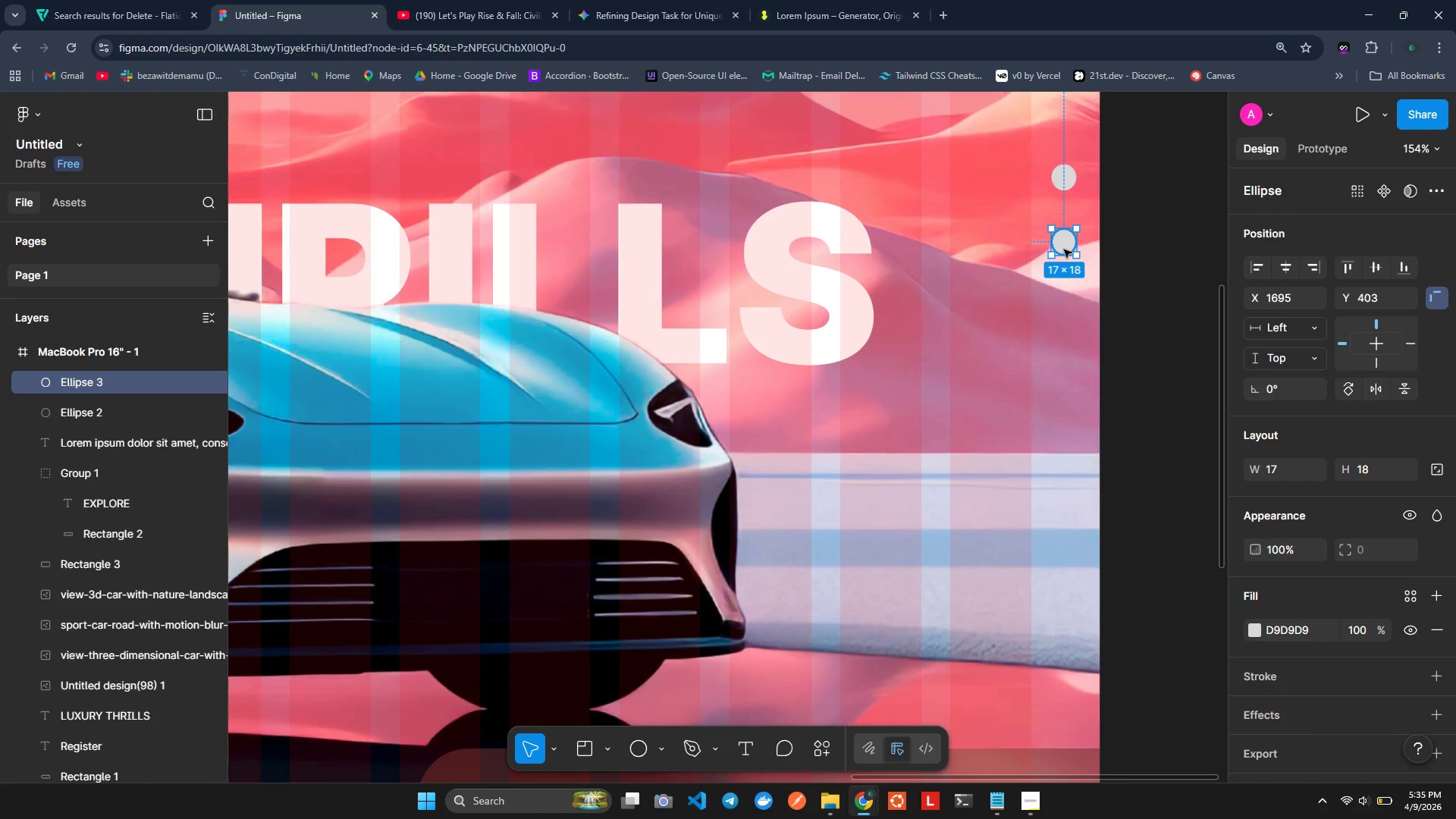 
hold_key(key=AltLeft, duration=1.5)
left_click_drag(start_coordinate=[1064, 249], to_coordinate=[1065, 342])
 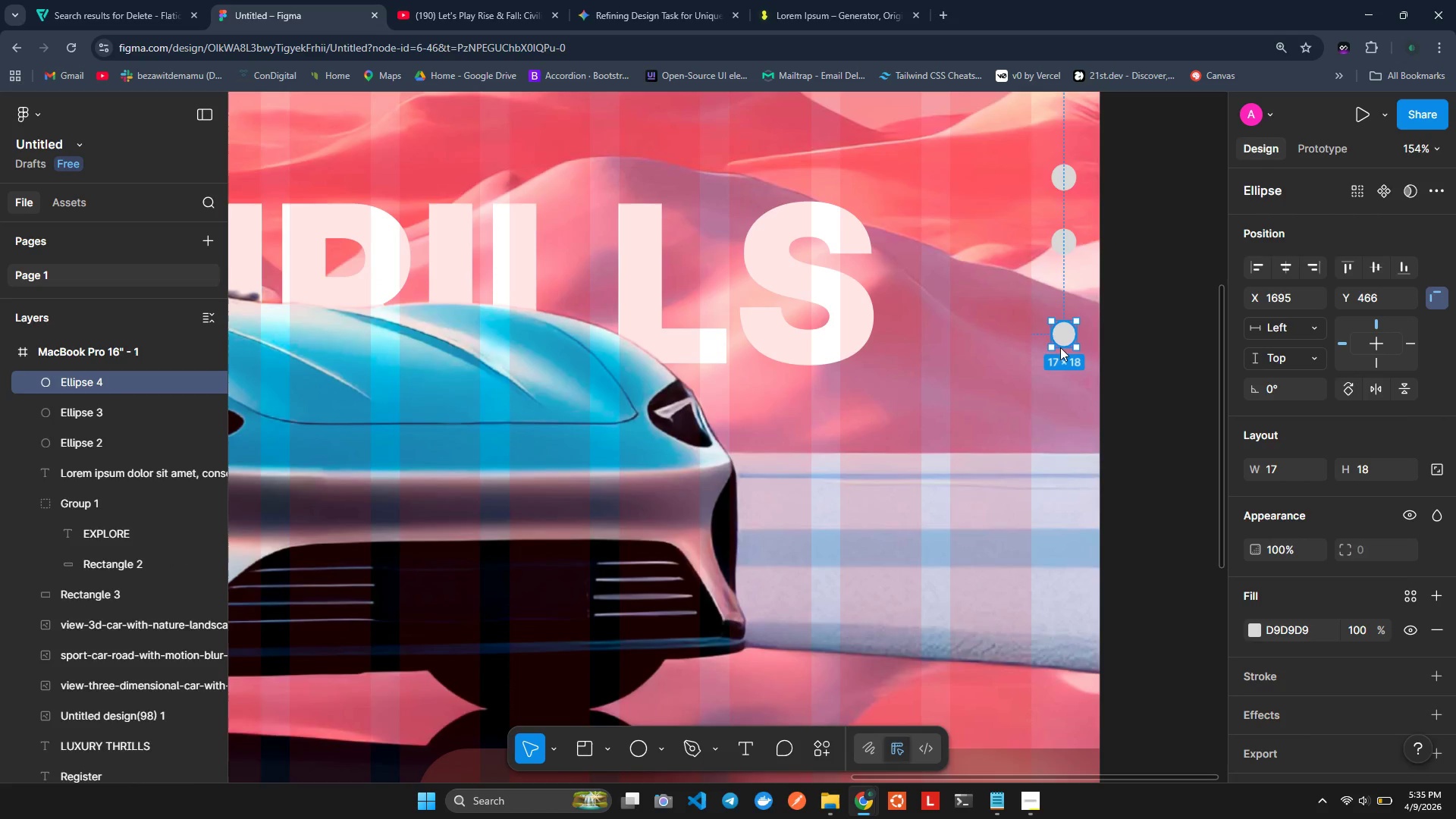 
hold_key(key=AltLeft, duration=0.61)
 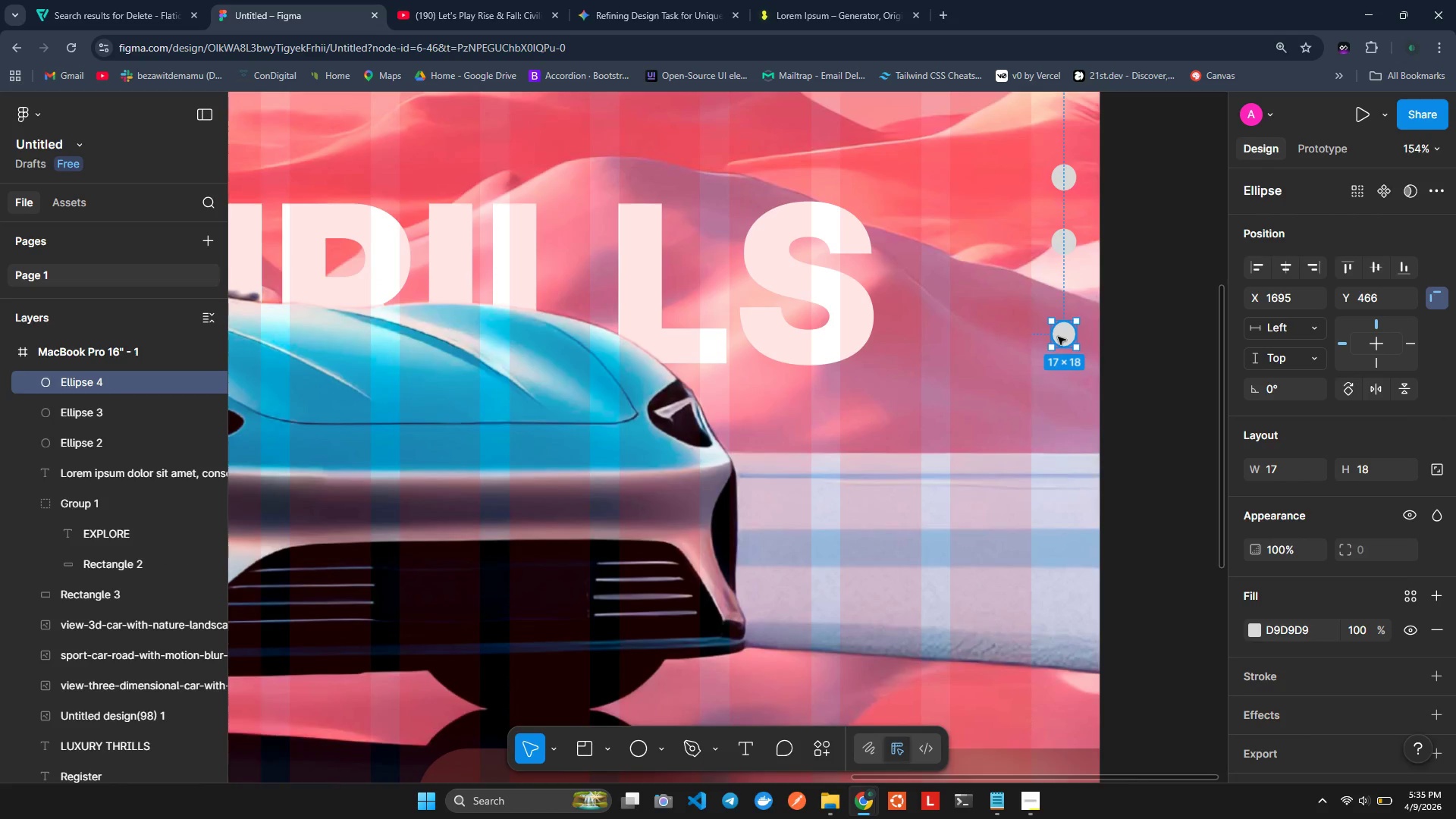 
hold_key(key=AltLeft, duration=1.5)
left_click_drag(start_coordinate=[1058, 337], to_coordinate=[1060, 435])
 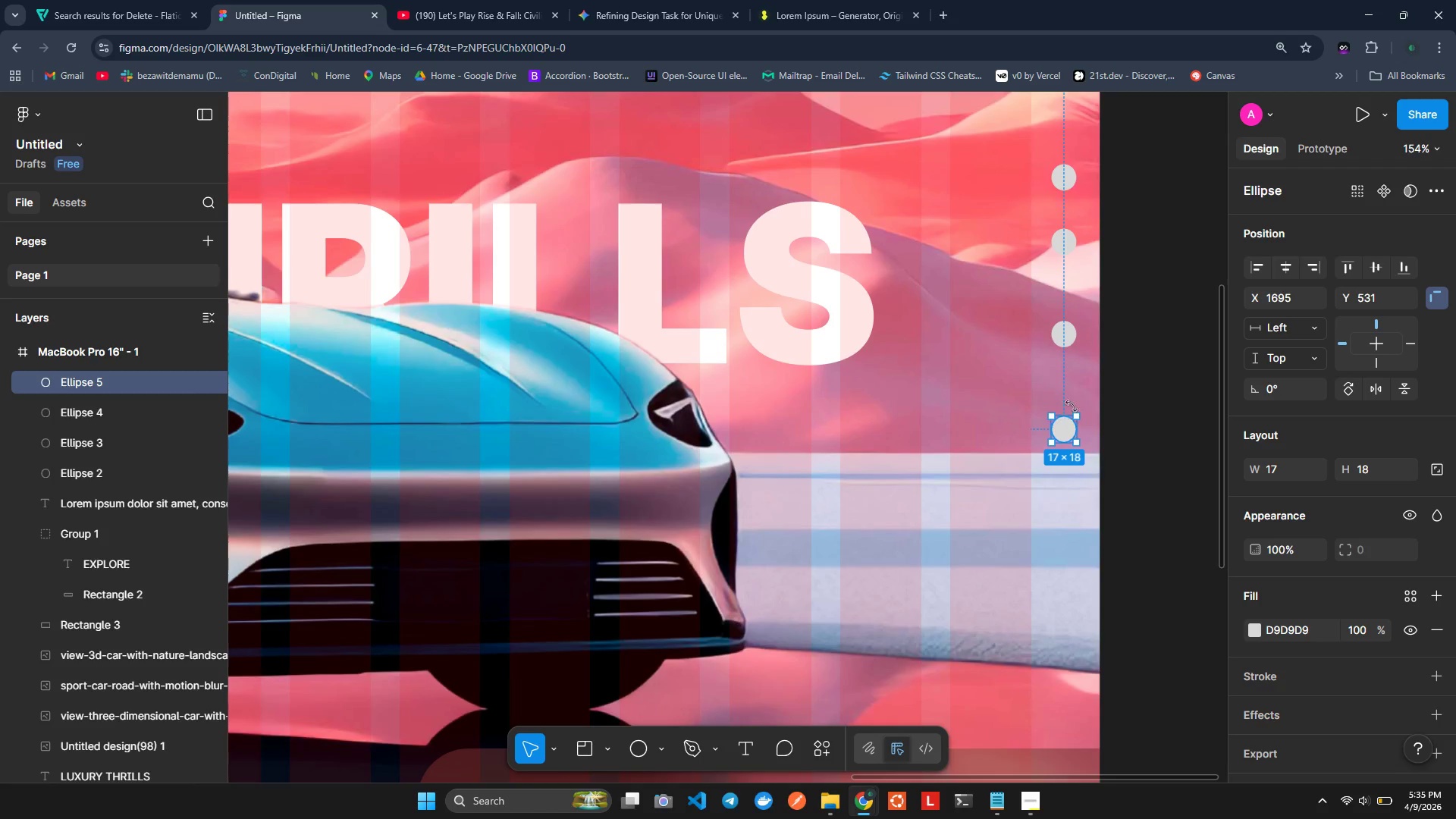 
hold_key(key=AltLeft, duration=0.8)
 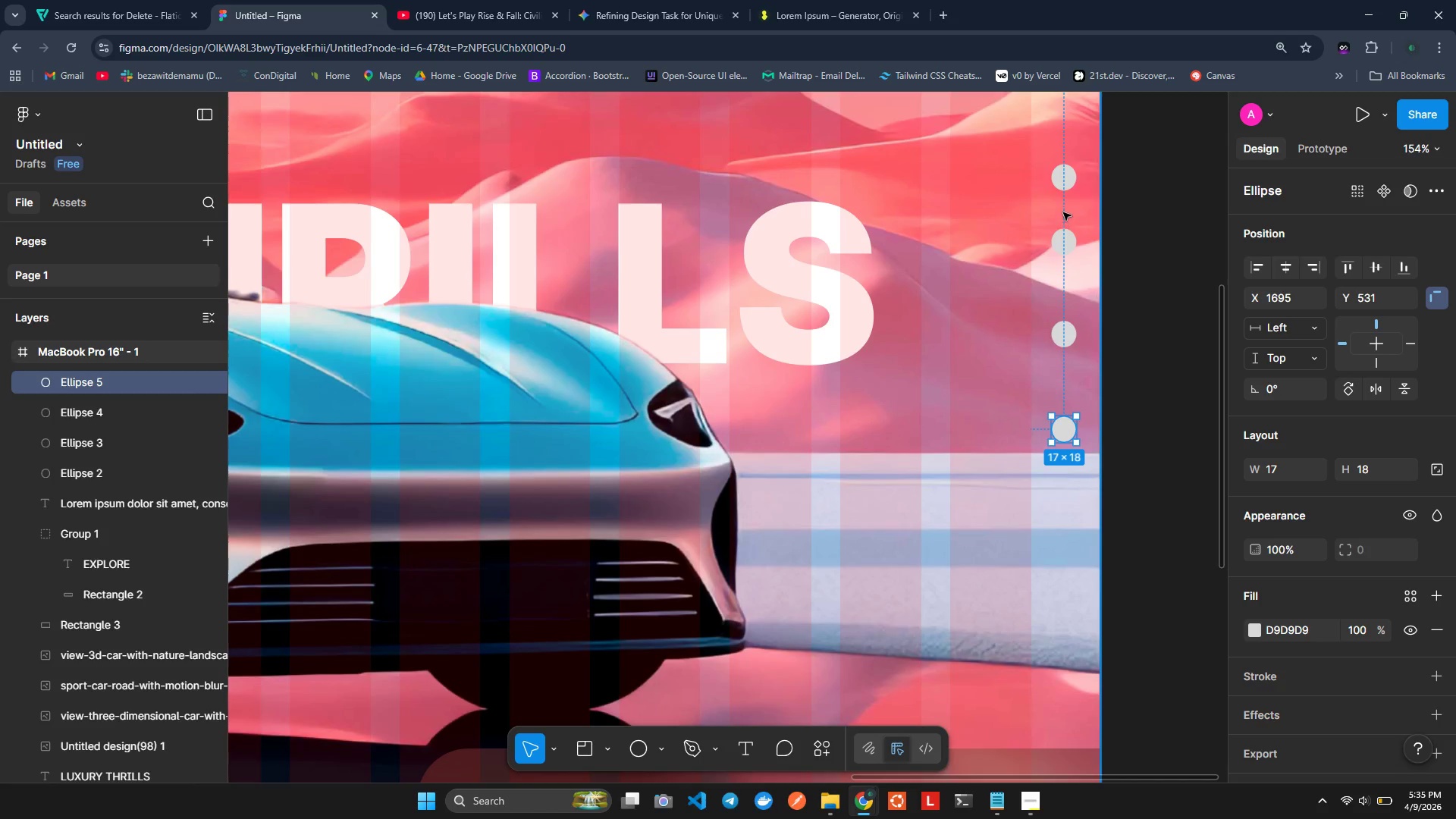 
left_click([1062, 184])
 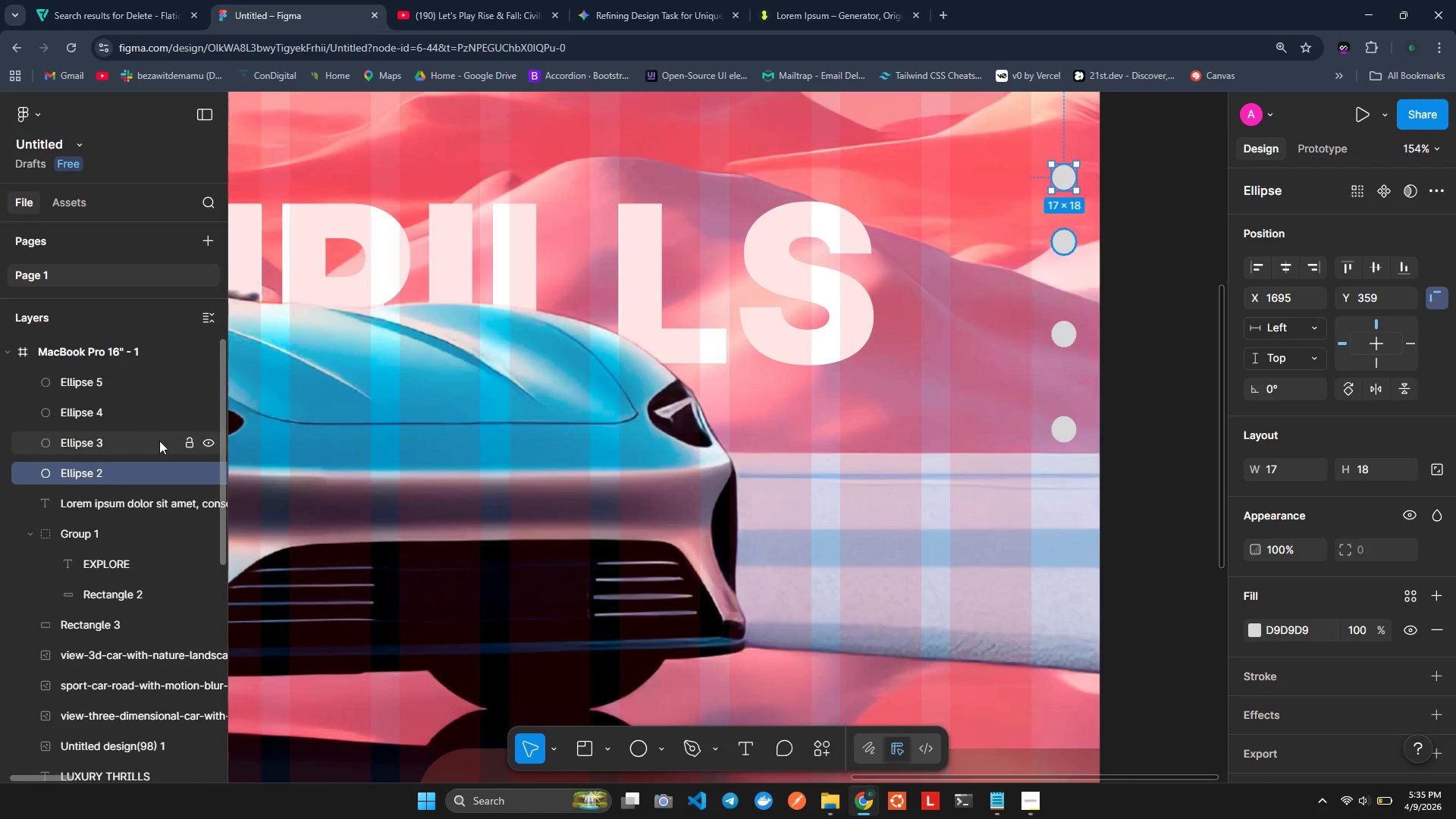 
hold_key(key=ControlLeft, duration=1.5)
left_click([108, 447])
 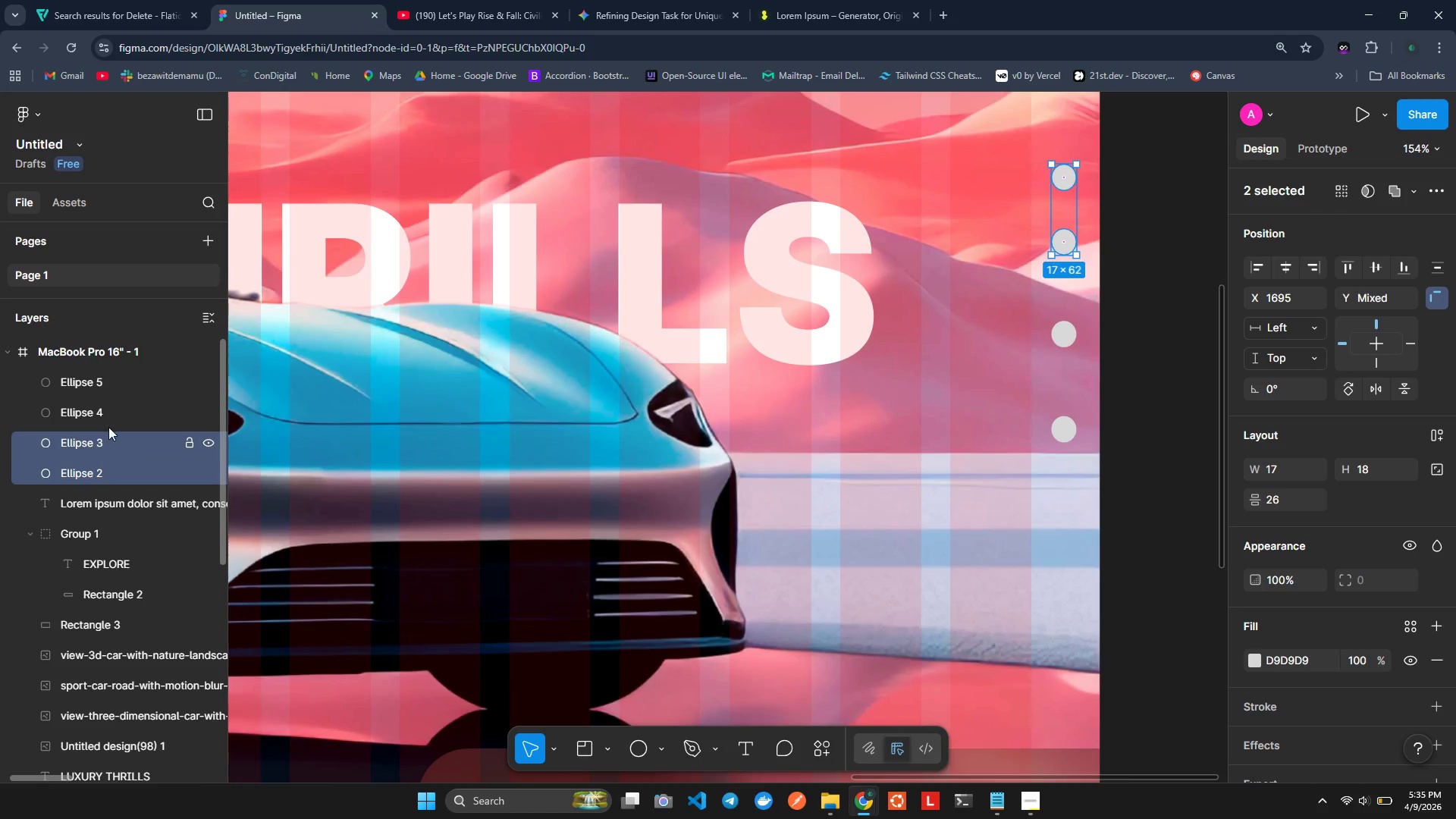 
left_click([112, 417])
 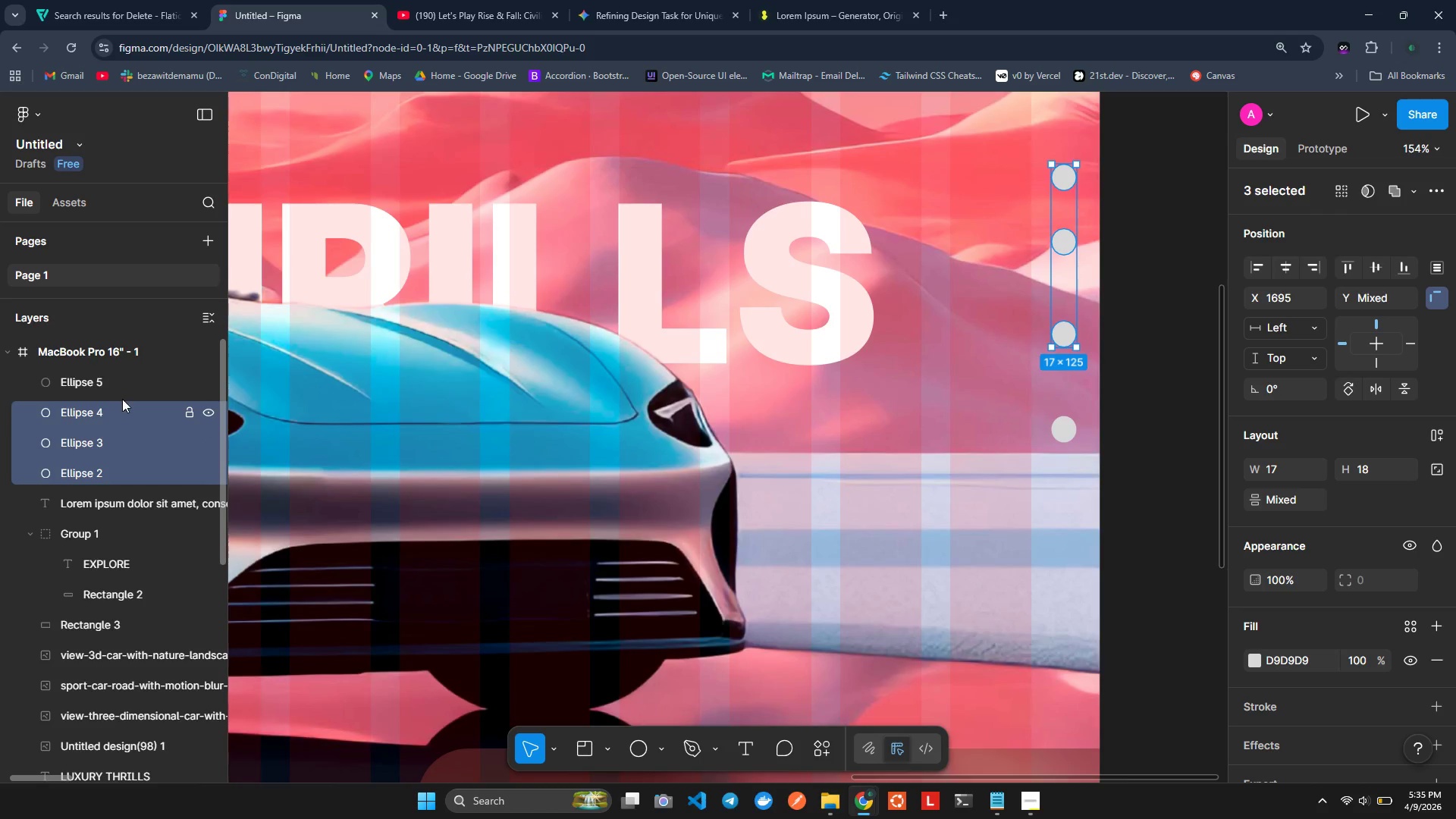 
hold_key(key=ControlLeft, duration=0.34)
left_click([124, 385])
 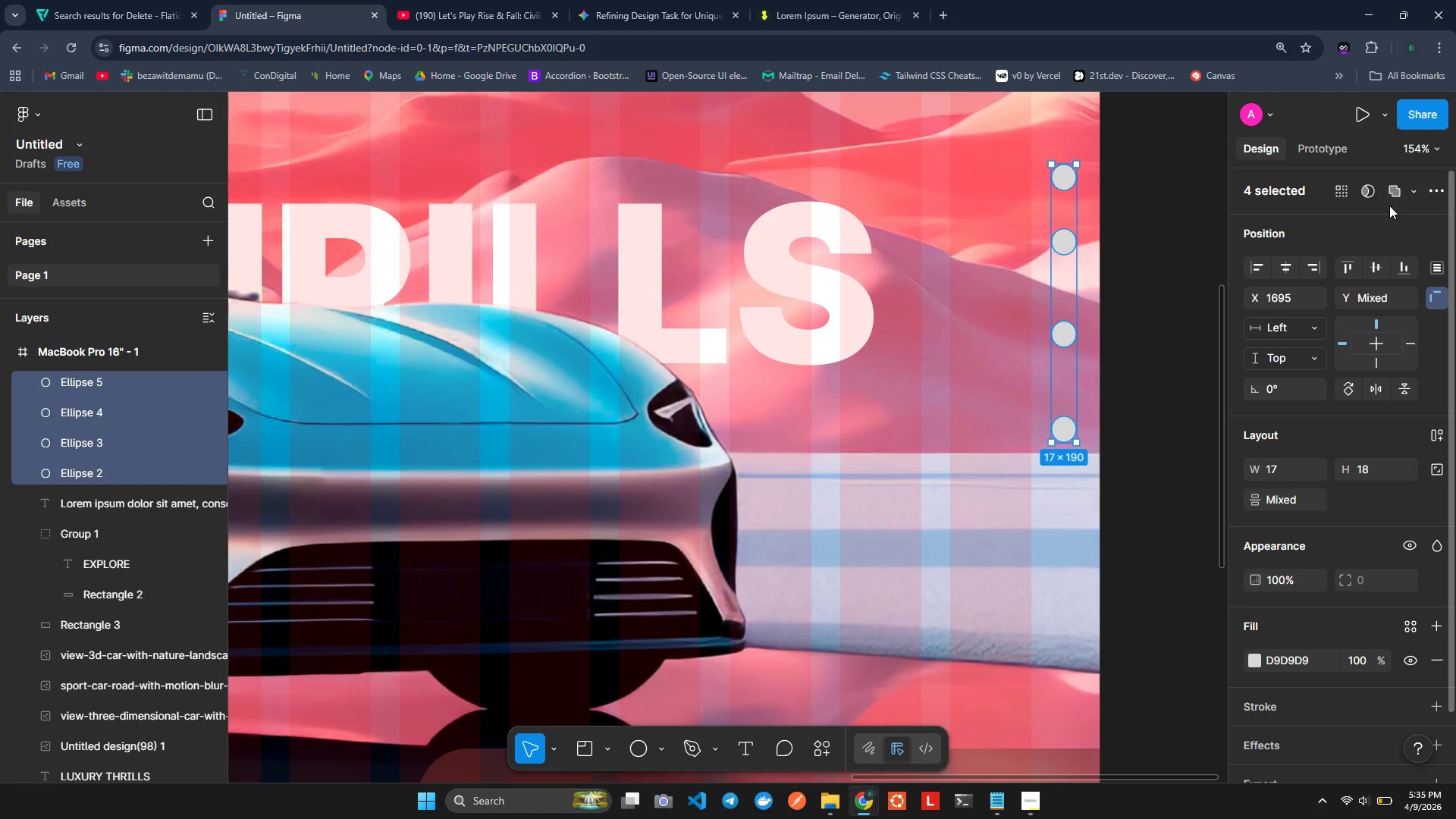 
left_click([1438, 192])
 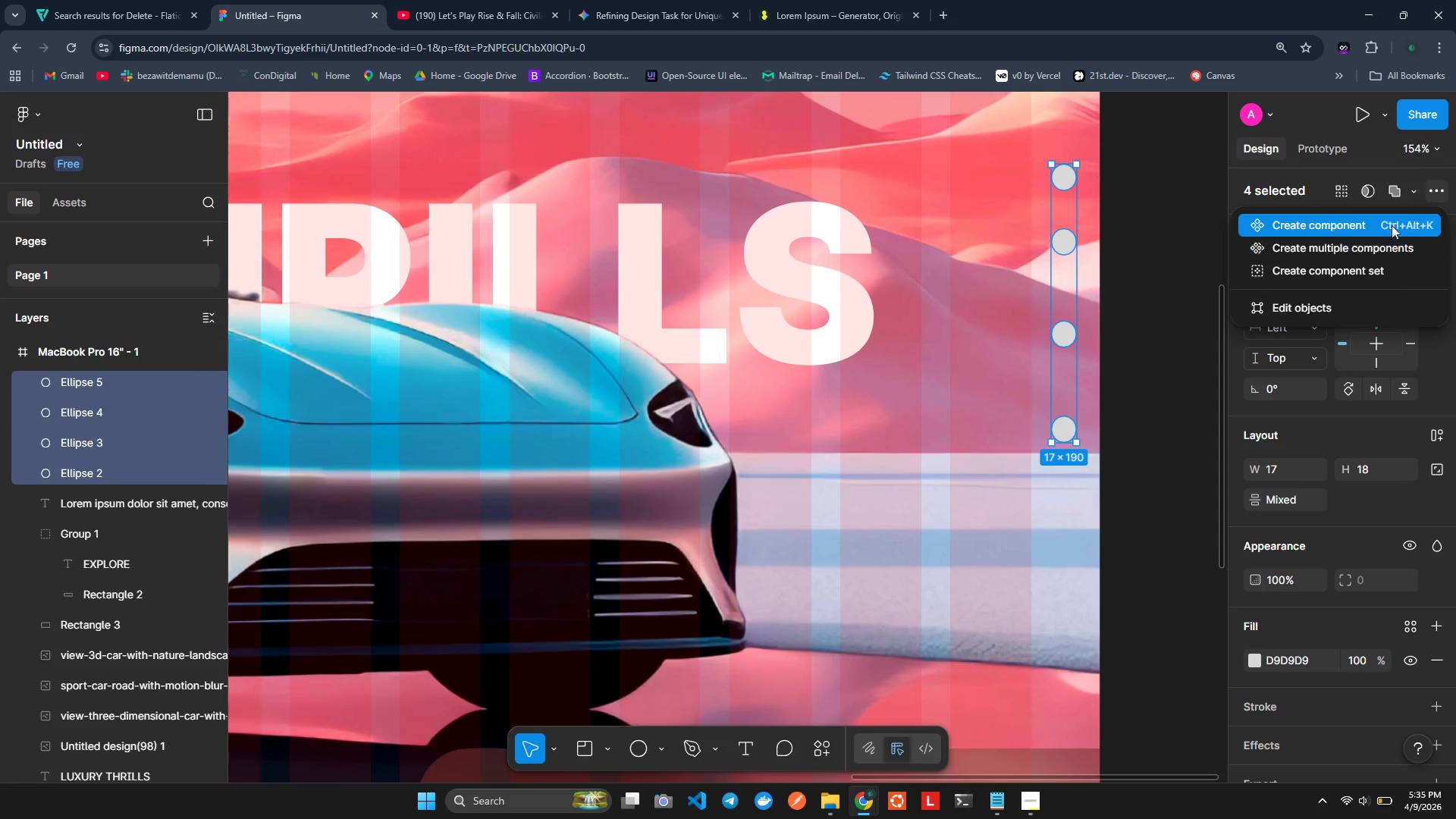 
left_click([1427, 187])
 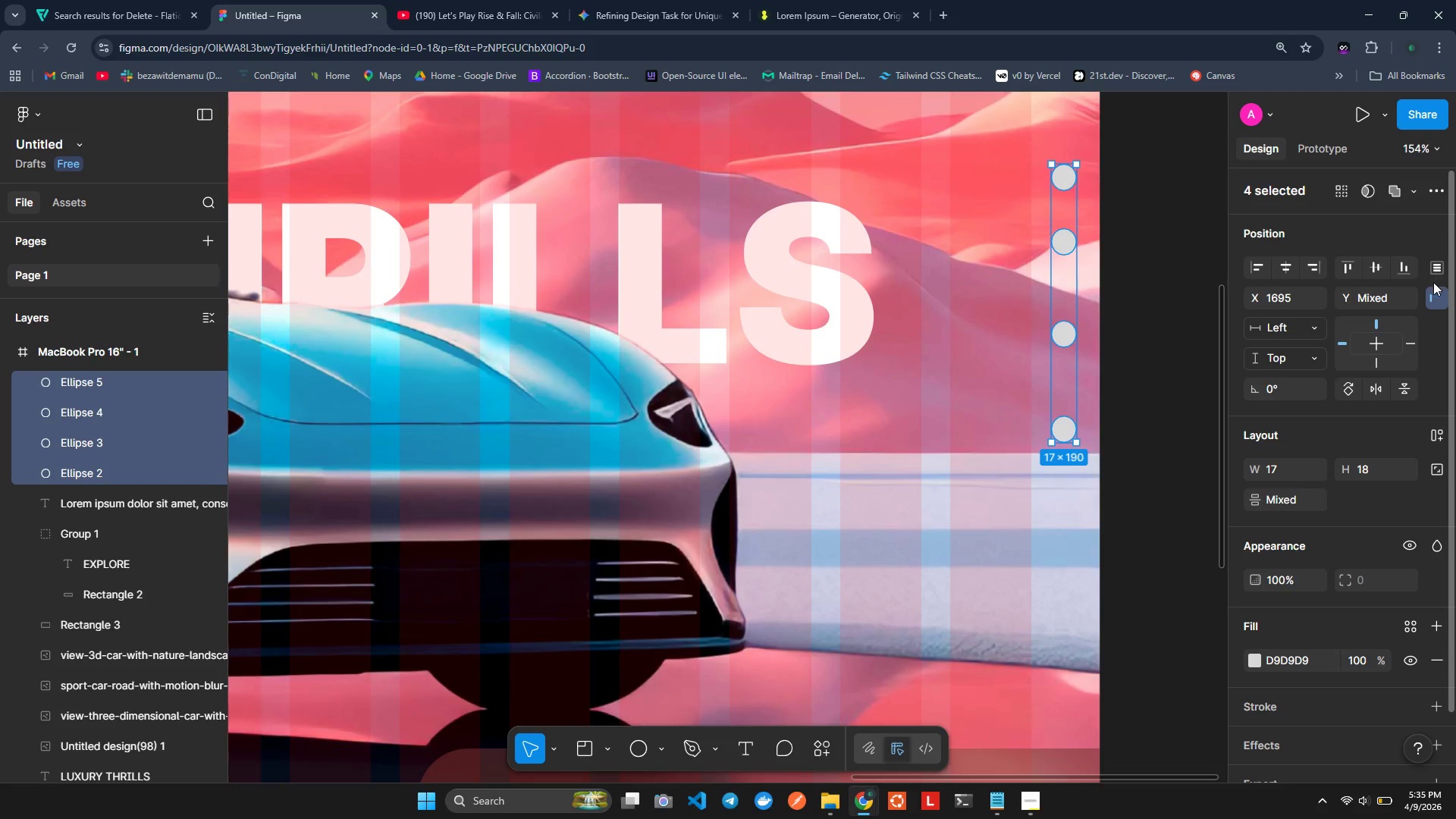 
left_click([1436, 269])
 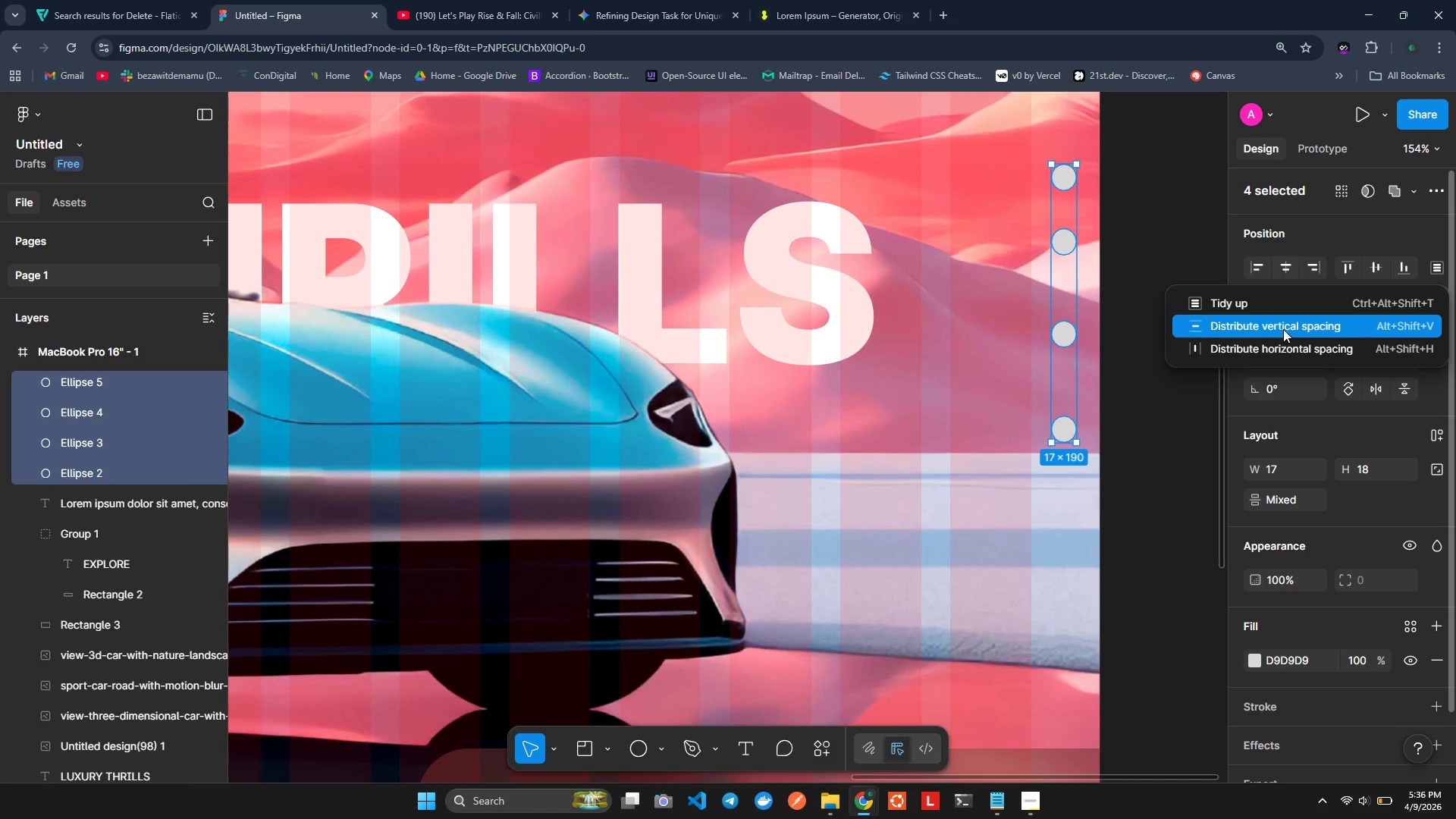 
left_click([1282, 350])
 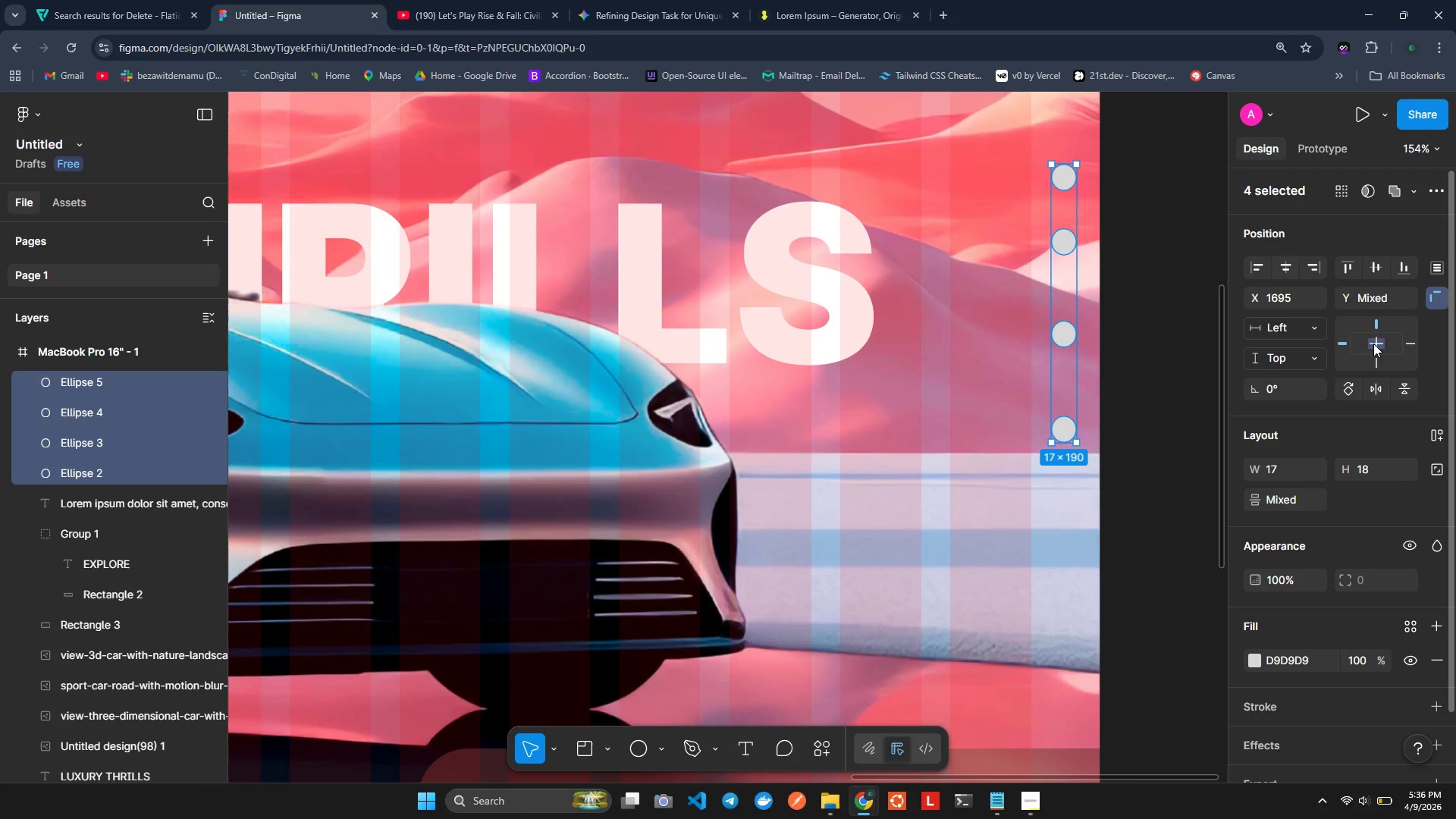 
left_click([1440, 265])
 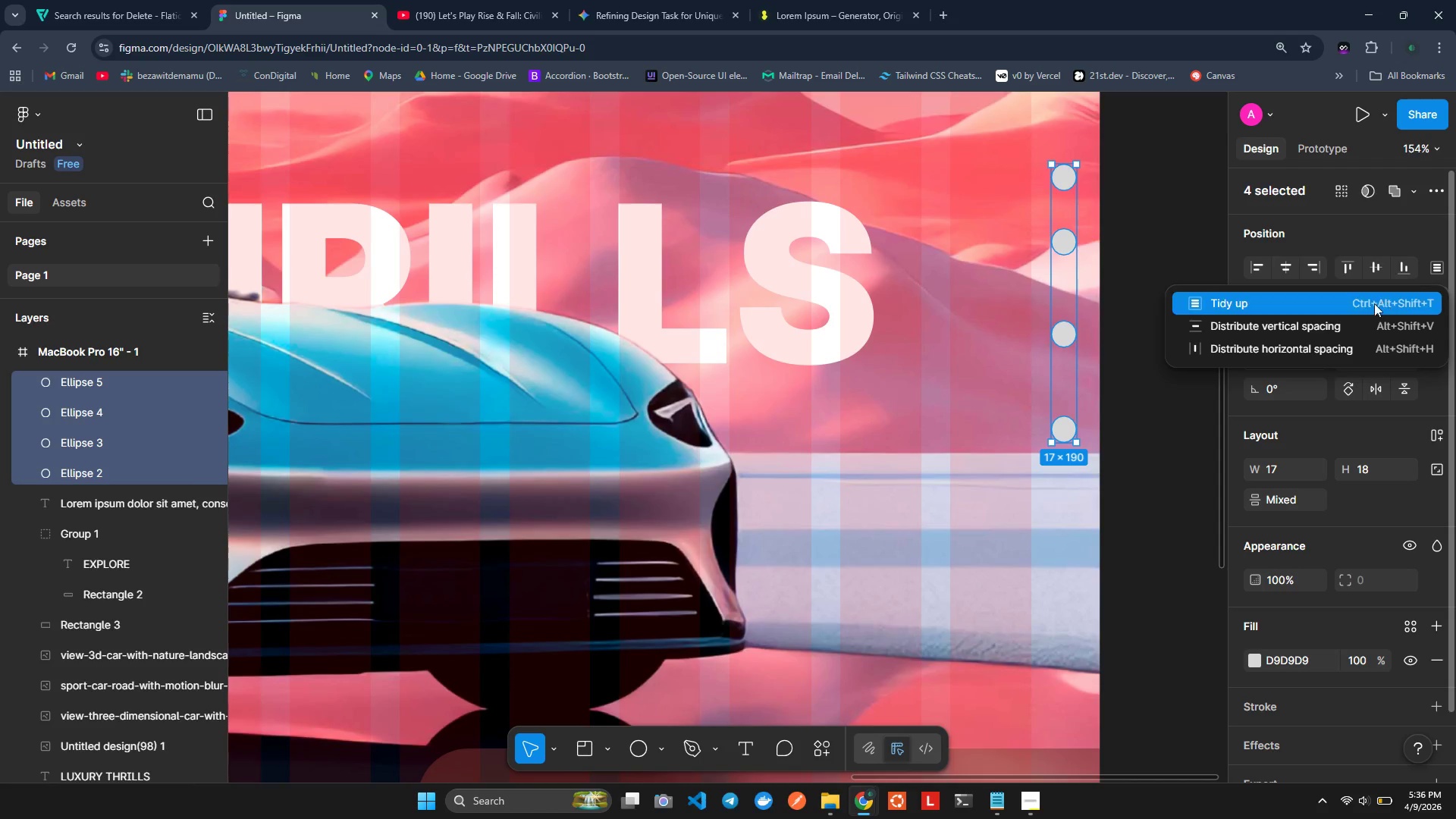 
left_click([1348, 325])
 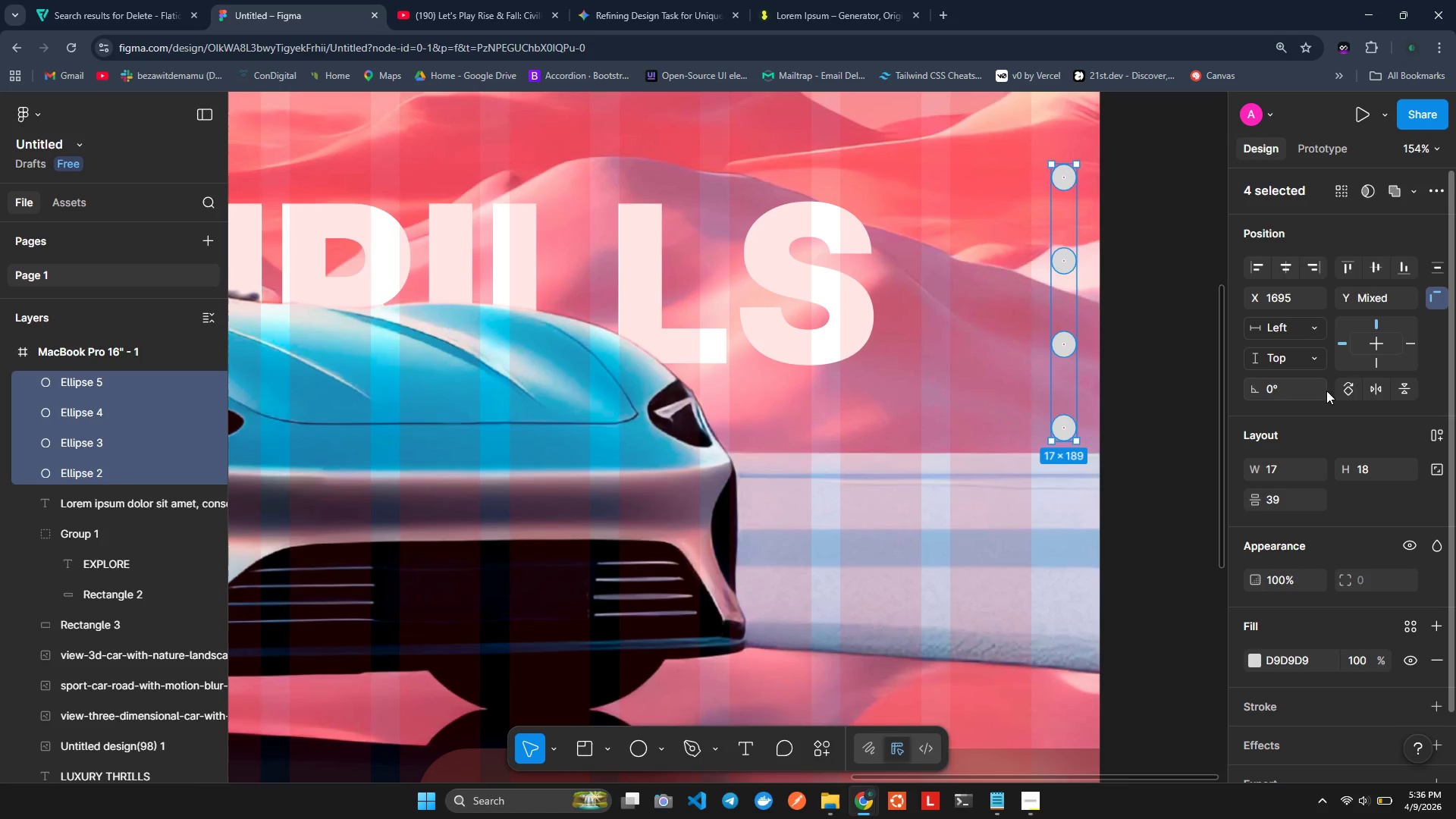 
wait(14.16)
 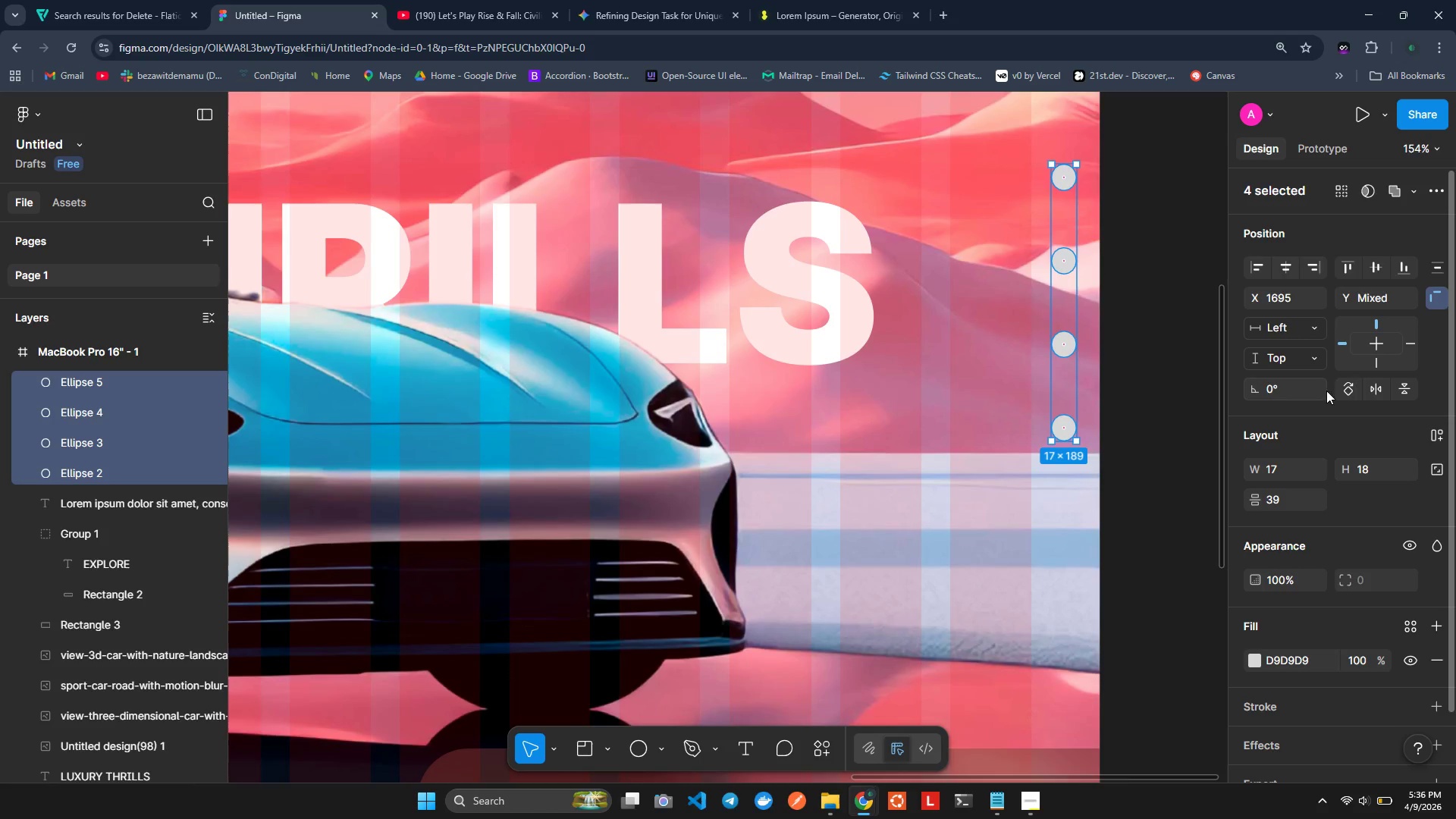 
left_click([1279, 504])
 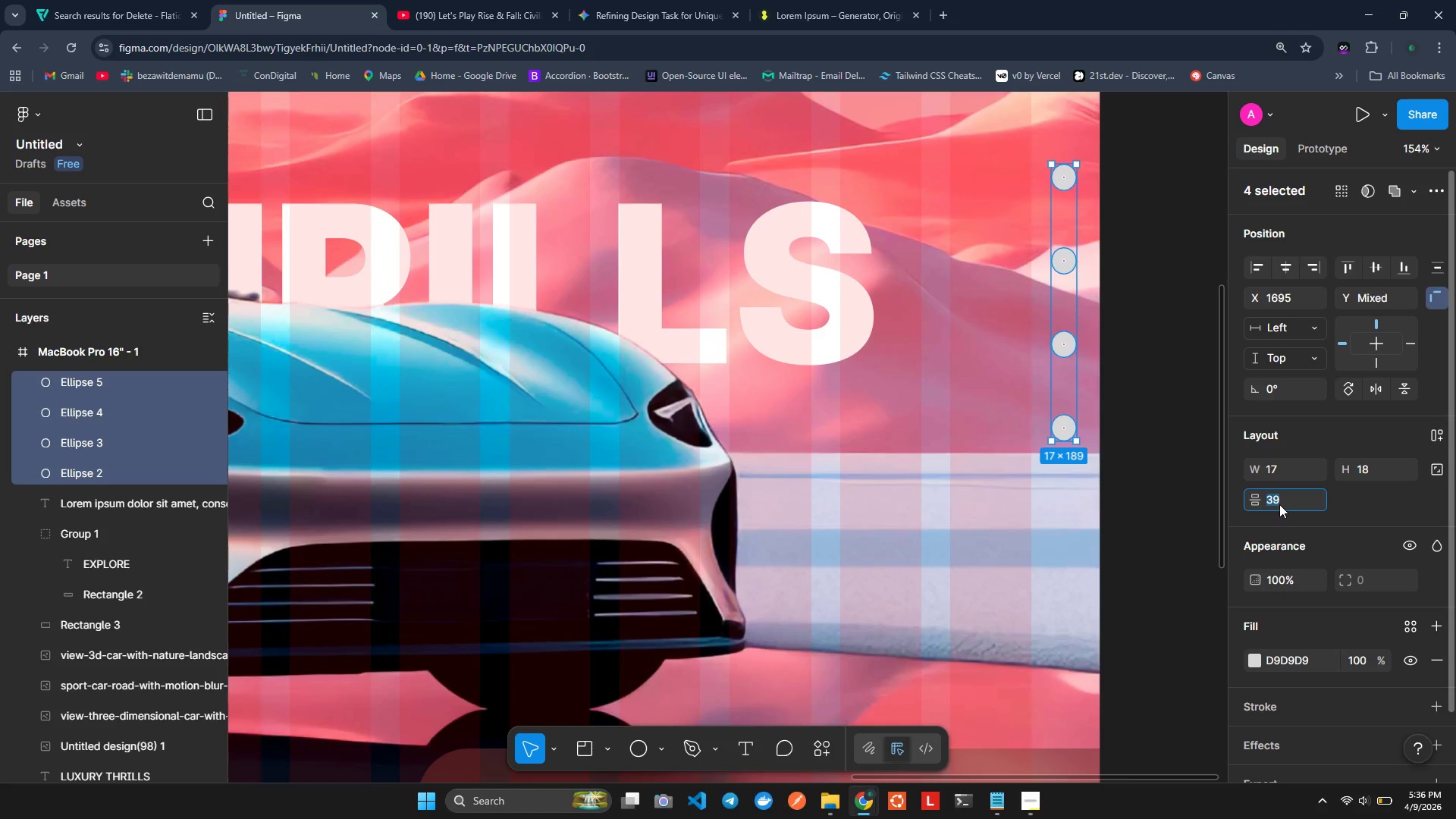 
type(100)
 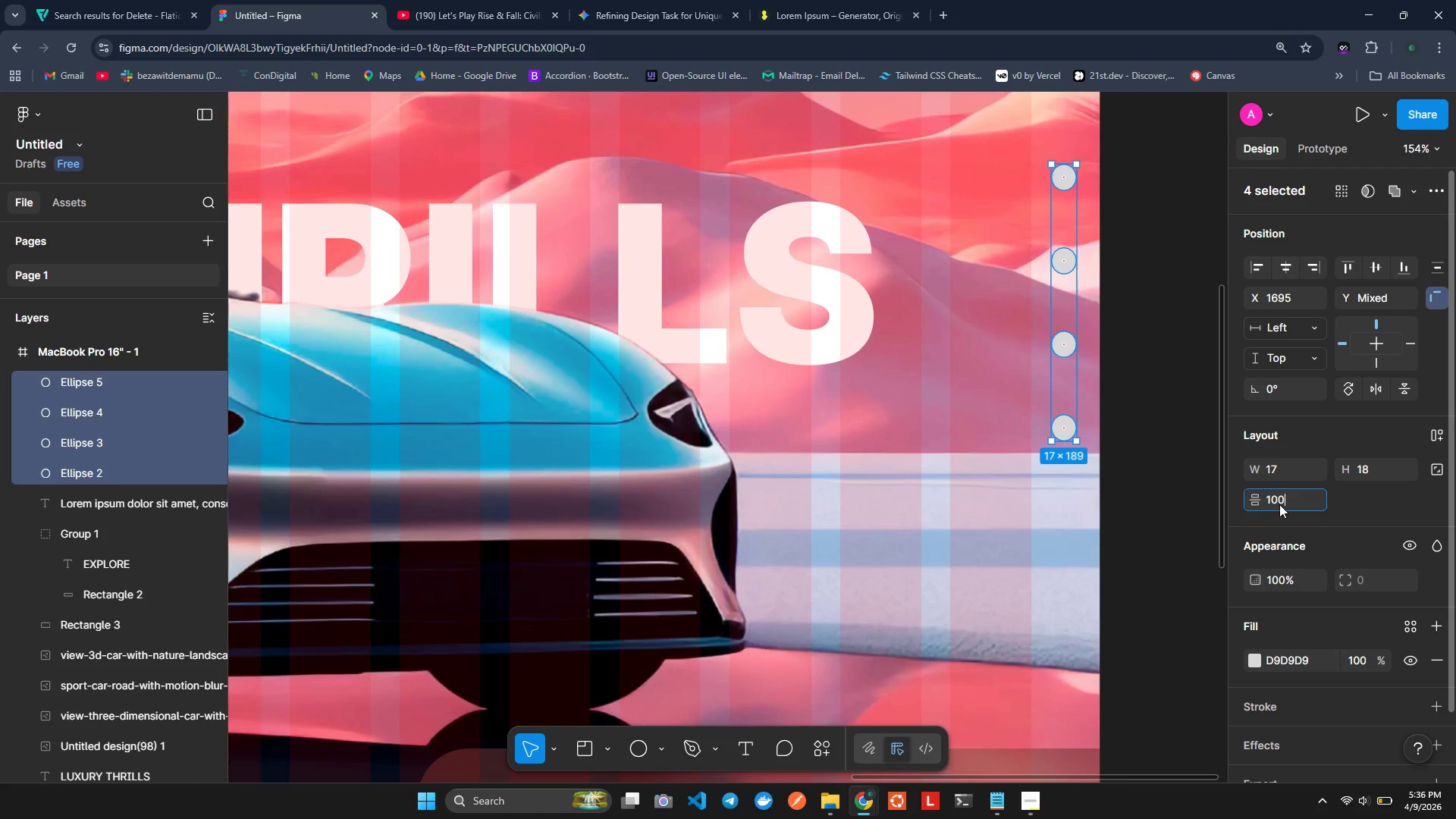 
key(Enter)
 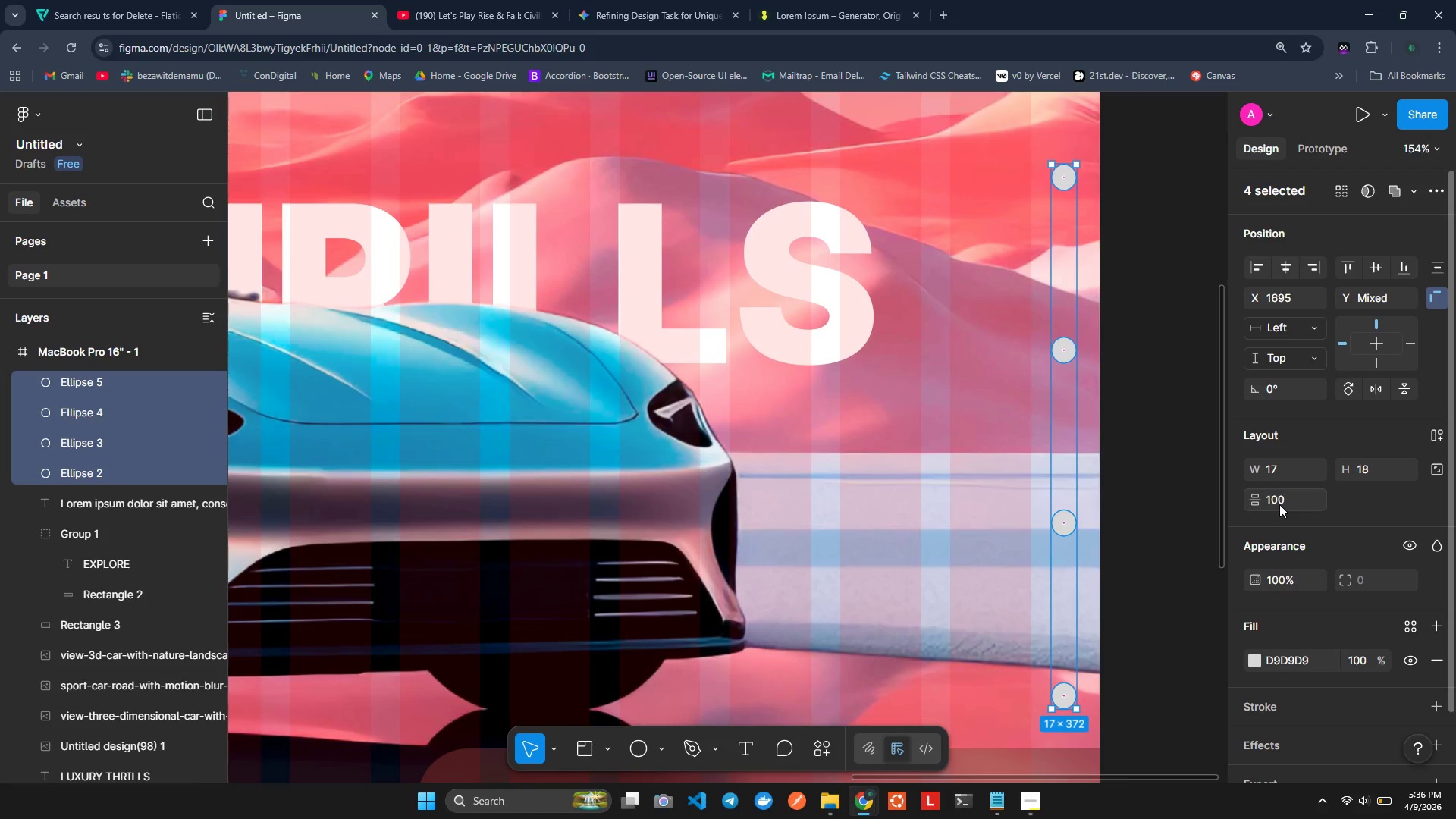 
wait(8.19)
 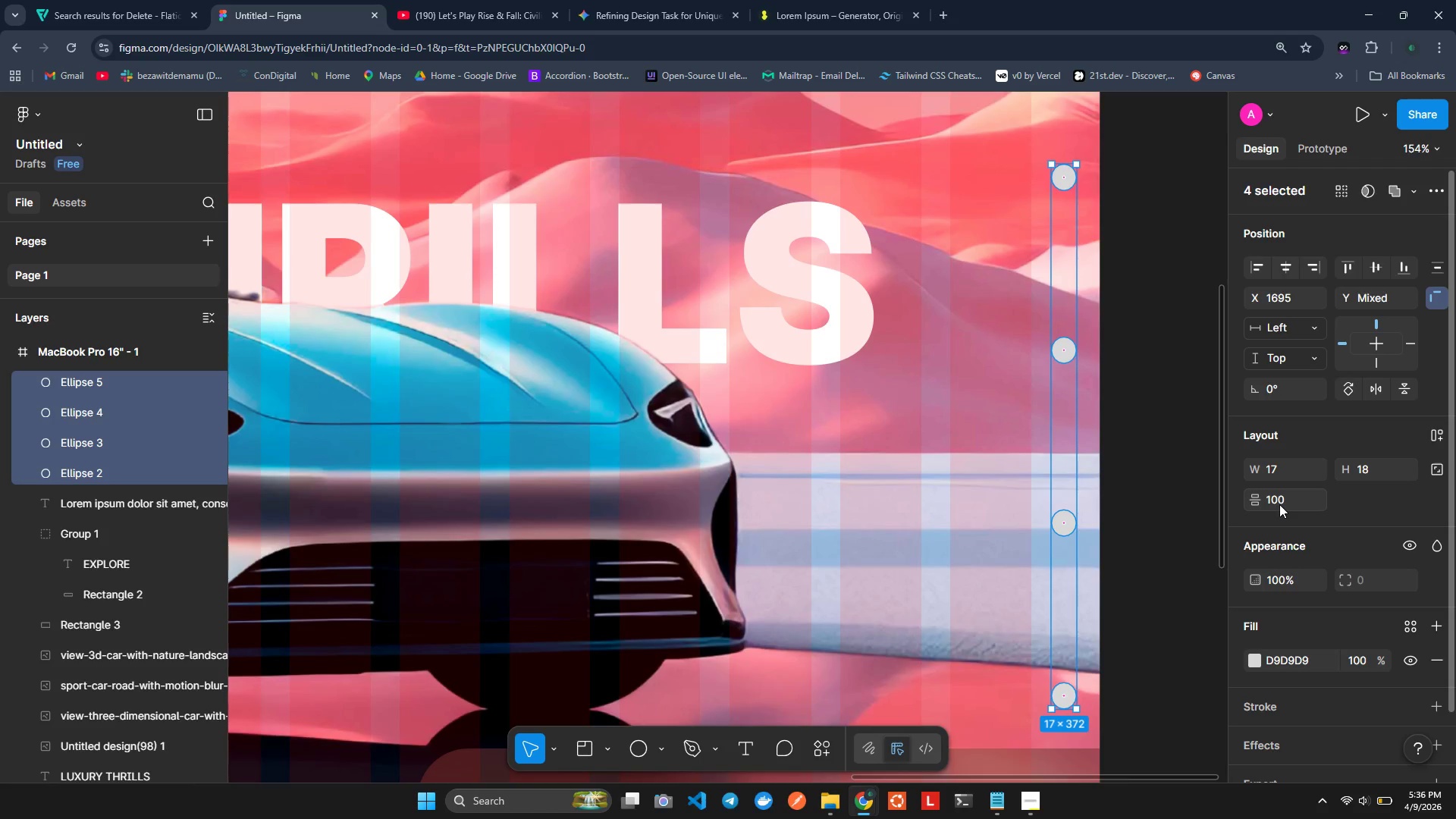 
double_click([1283, 496])
 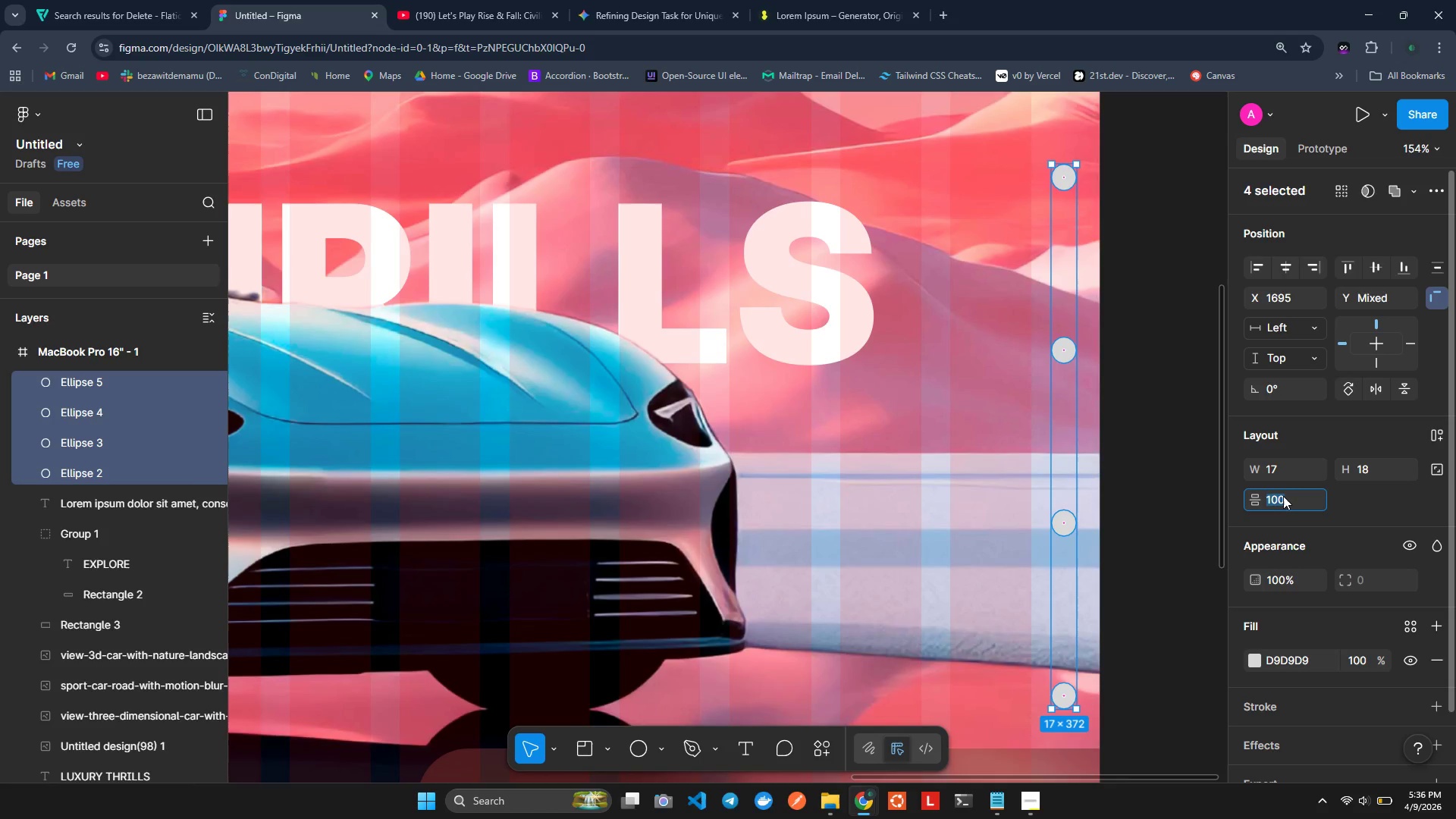 
type(80)
 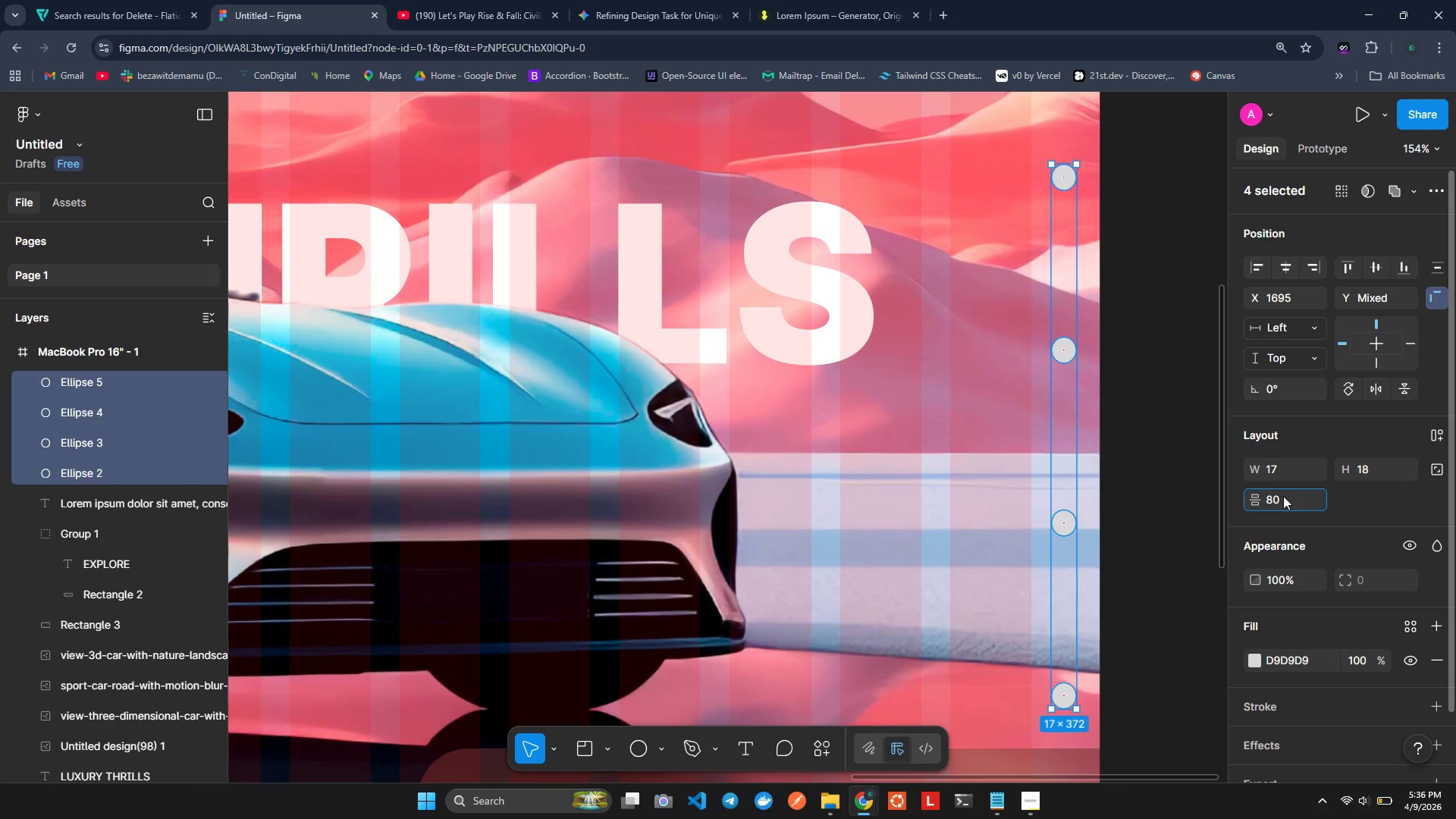 
key(Enter)
 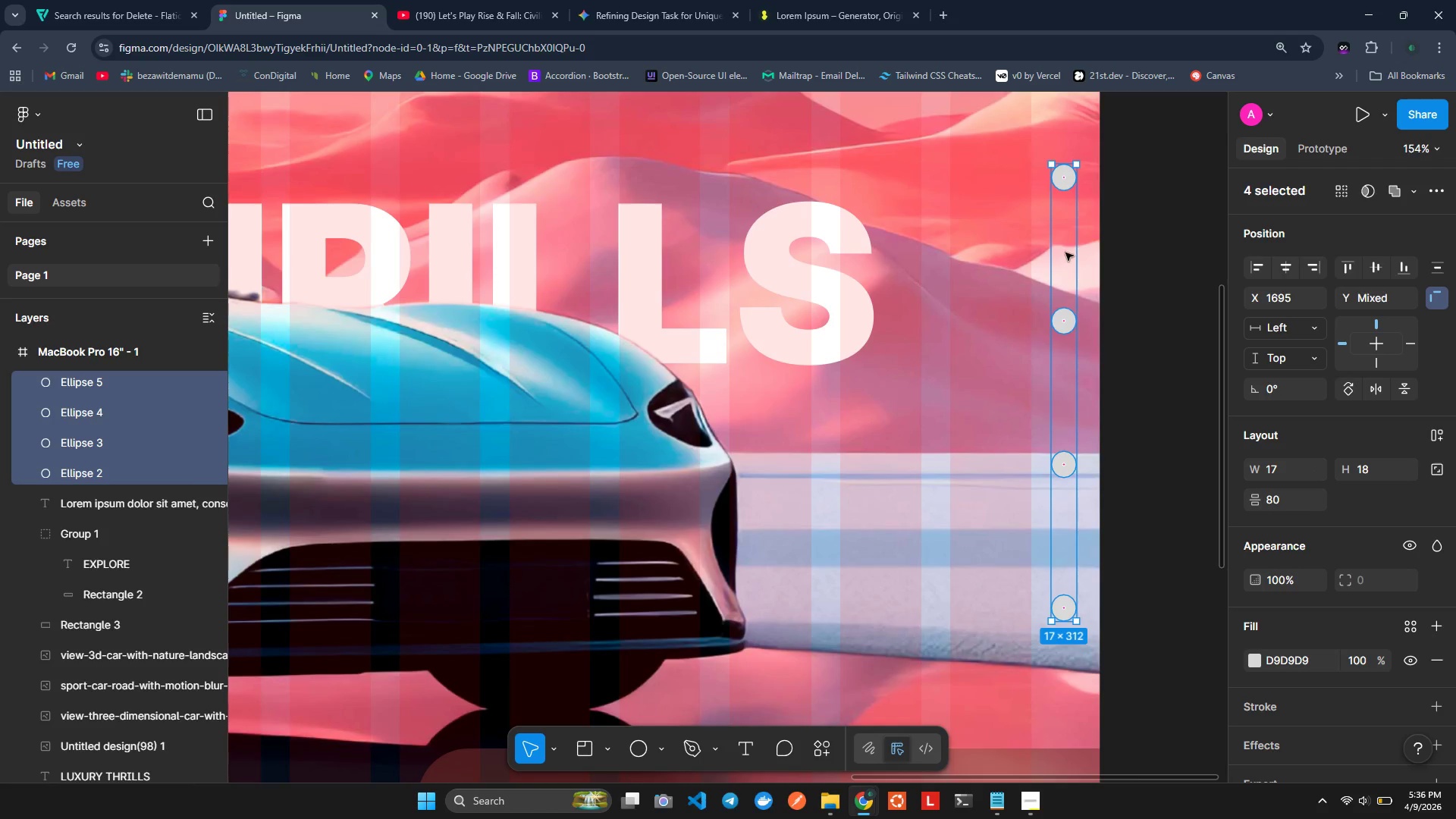 
left_click_drag(start_coordinate=[1065, 249], to_coordinate=[1065, 337])
 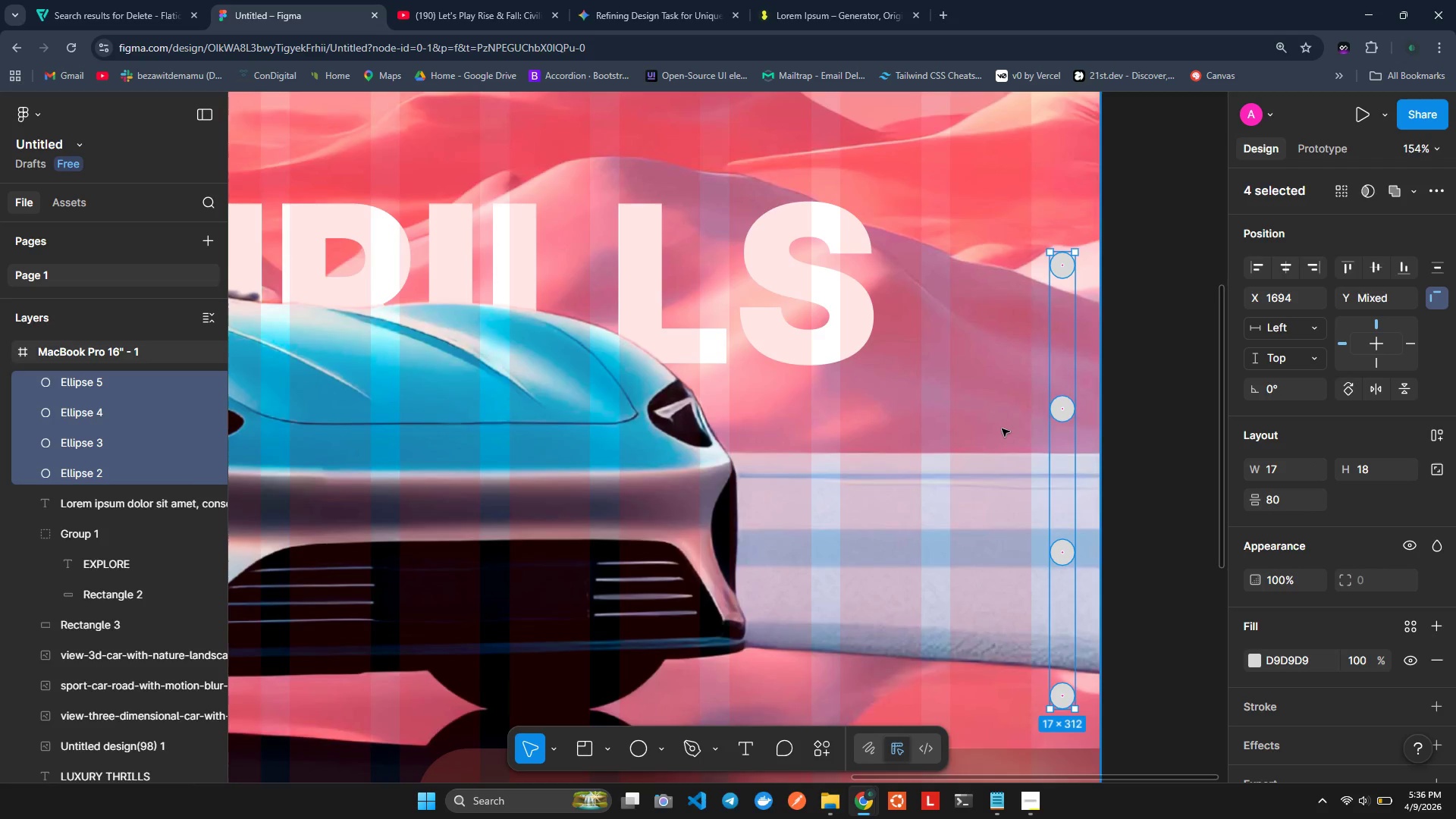 
scroll: coordinate [1002, 428], scroll_direction: down, amount: 2.0
 